 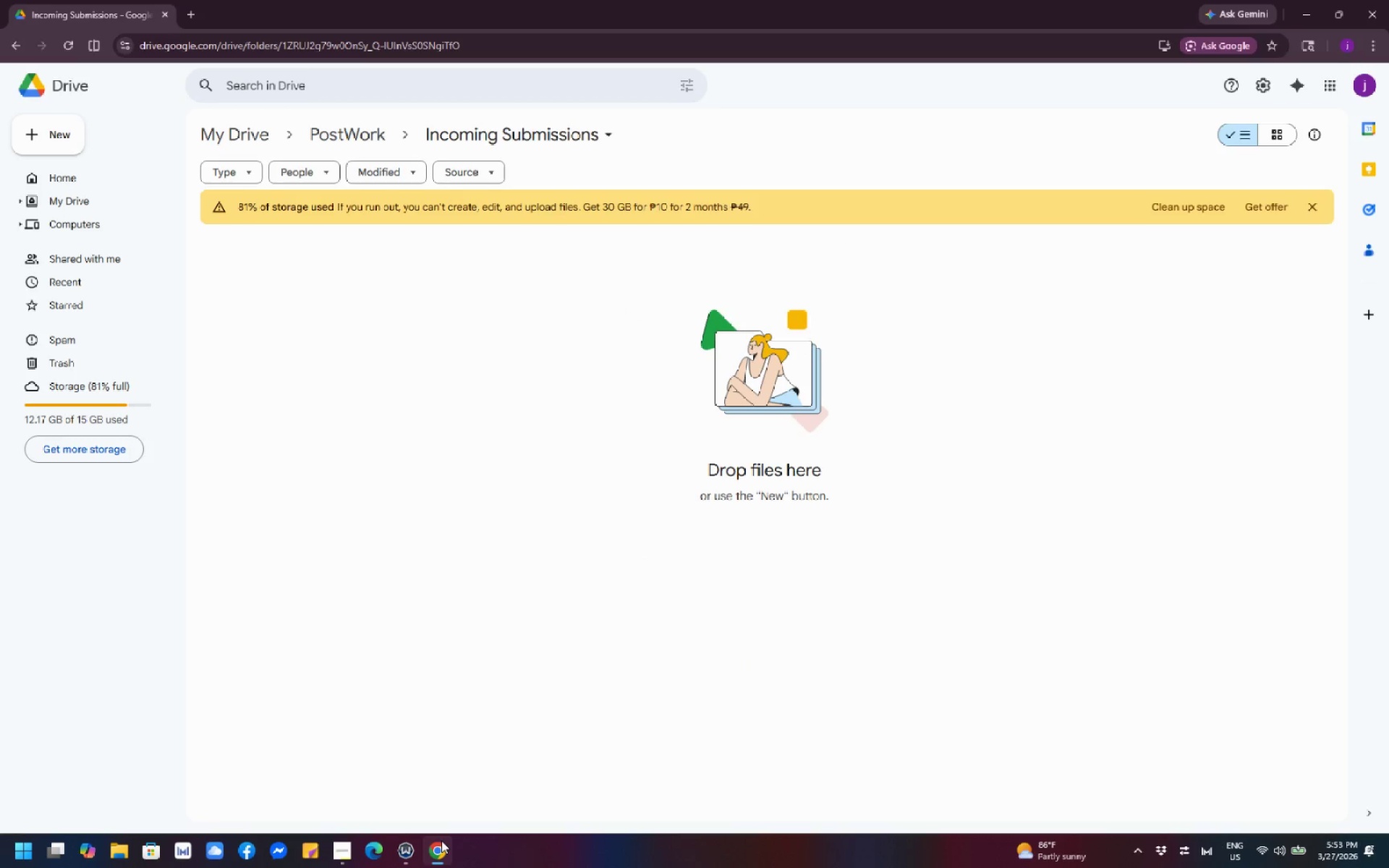 
key(Alt+AltRight)
 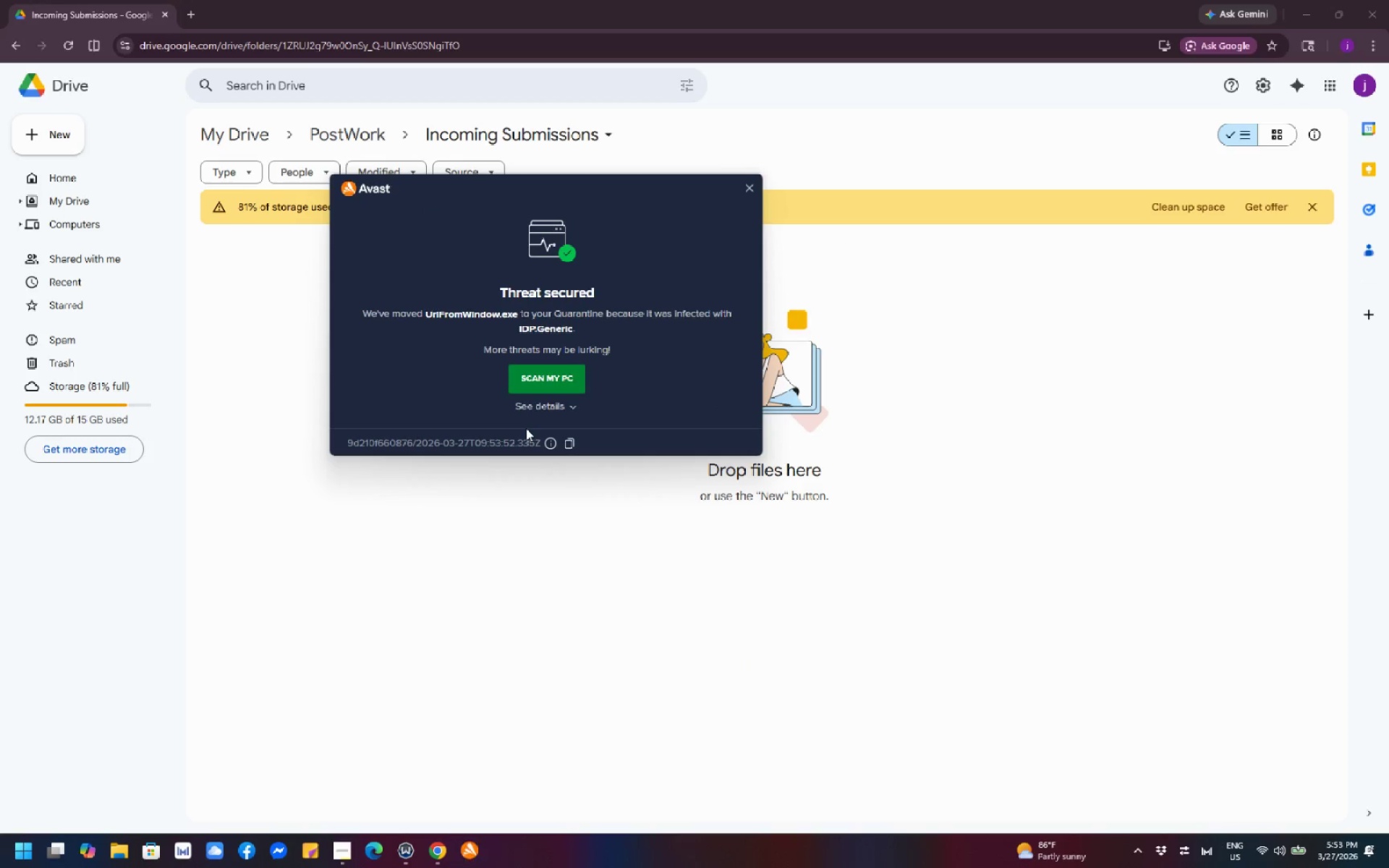 
left_click([752, 182])
 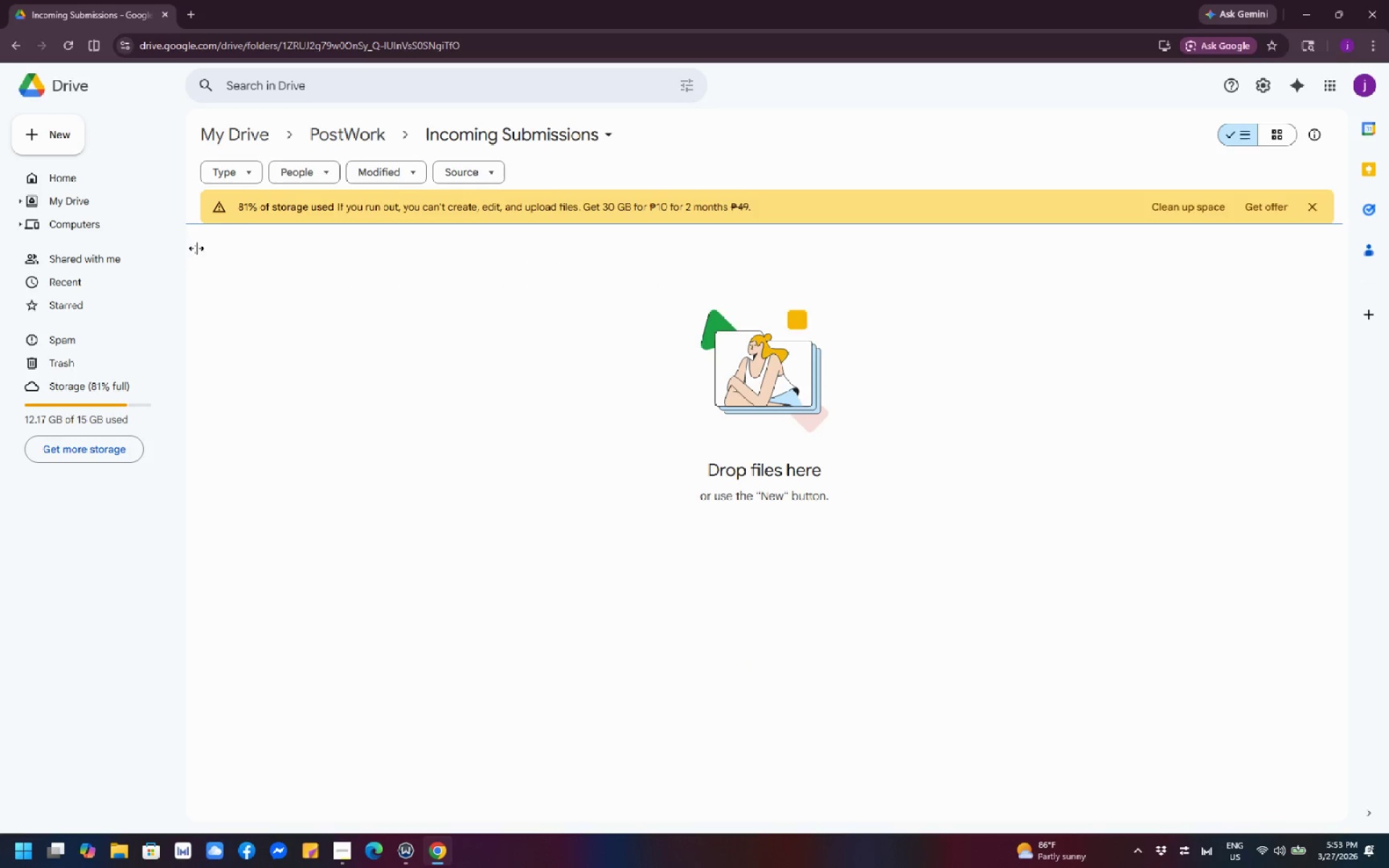 
left_click([378, 297])
 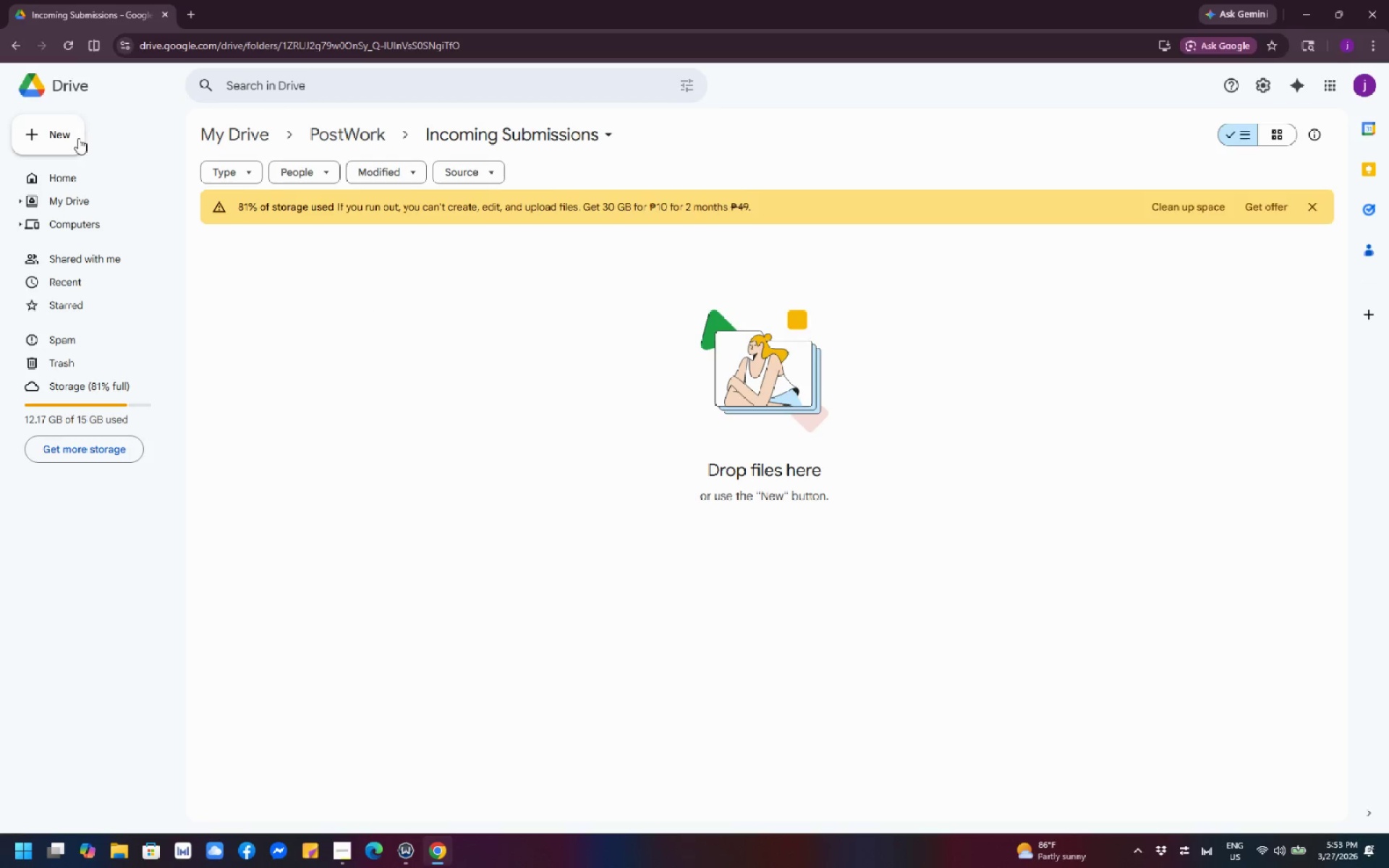 
left_click([61, 132])
 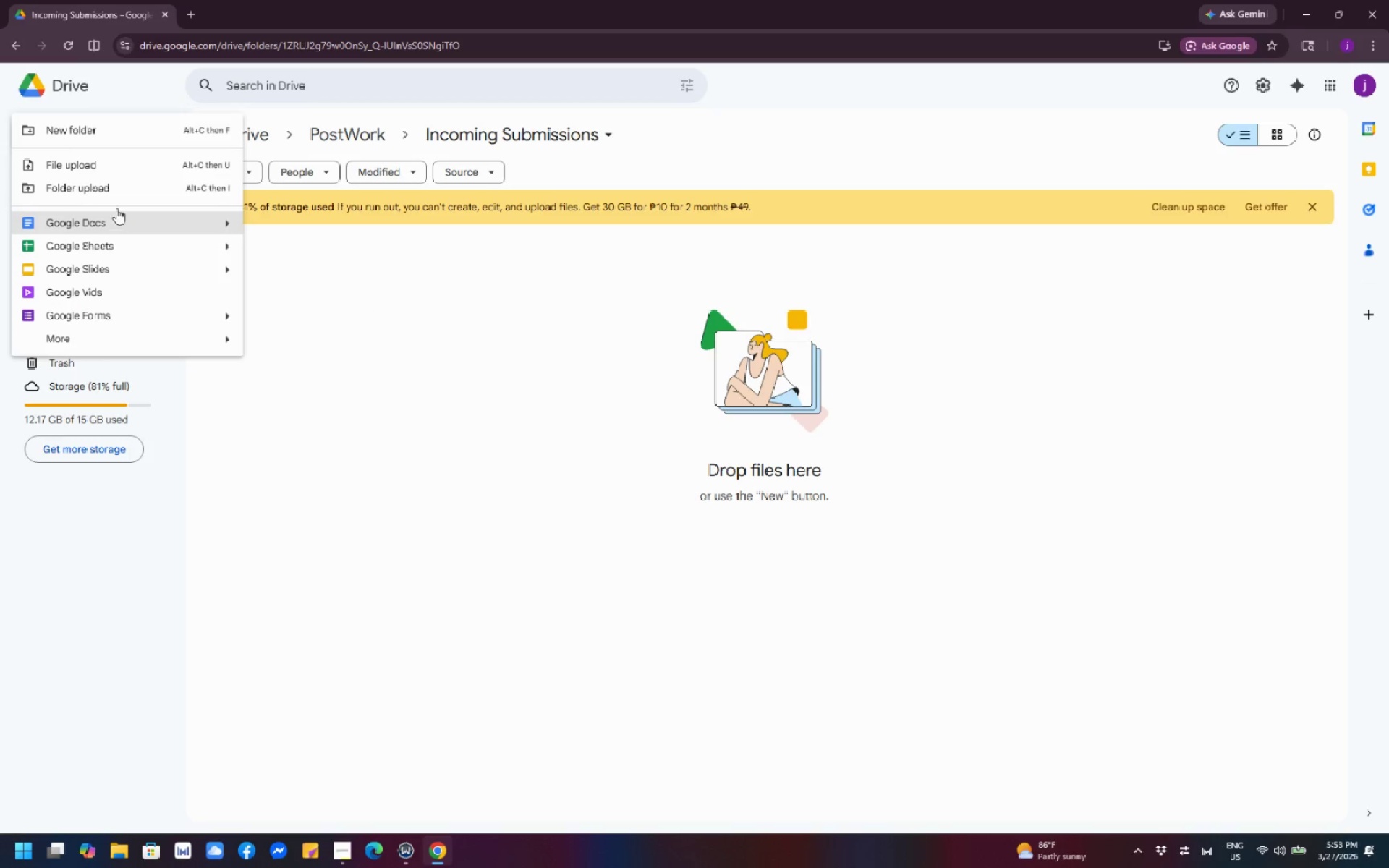 
left_click([99, 166])
 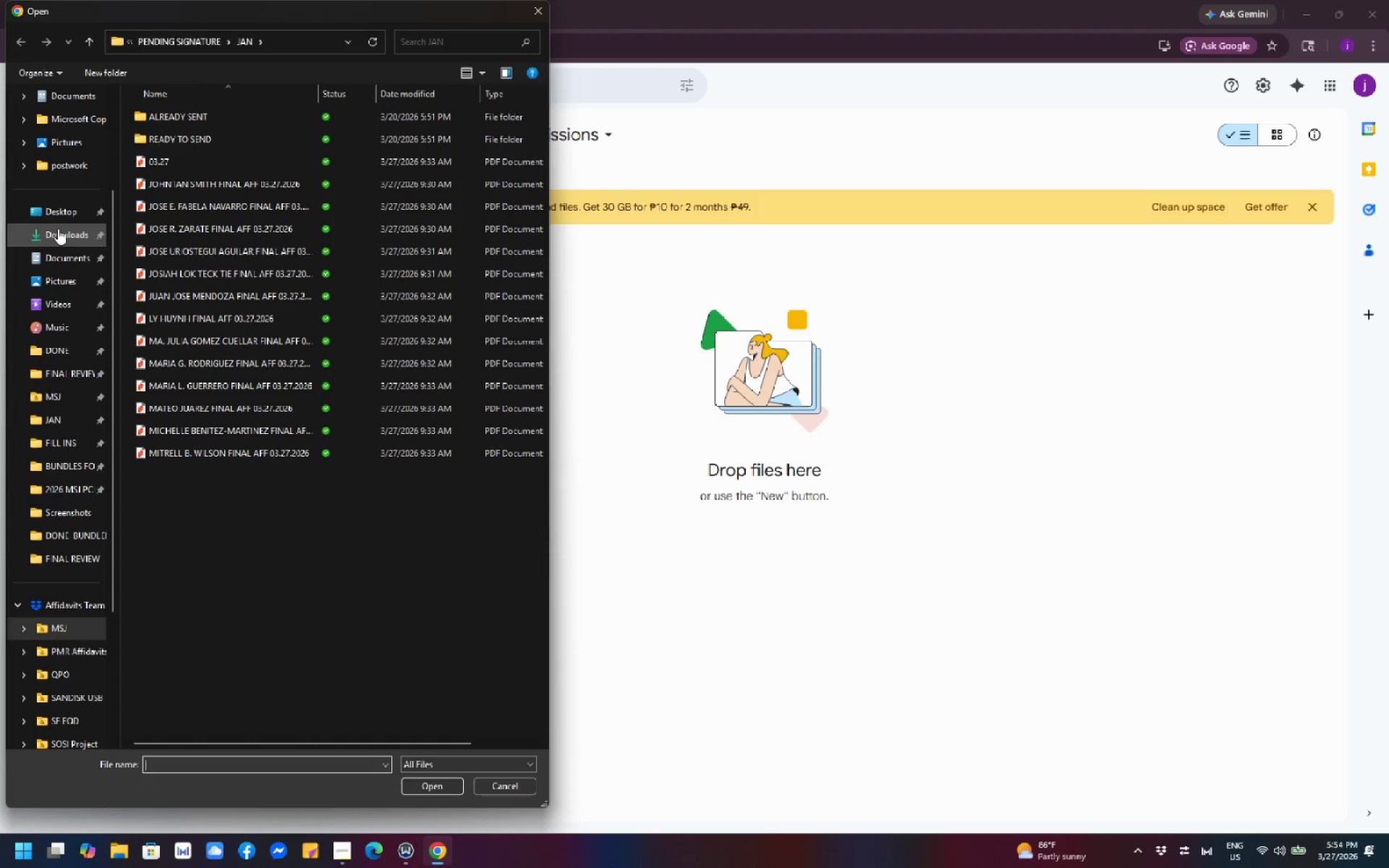 
left_click([58, 146])
 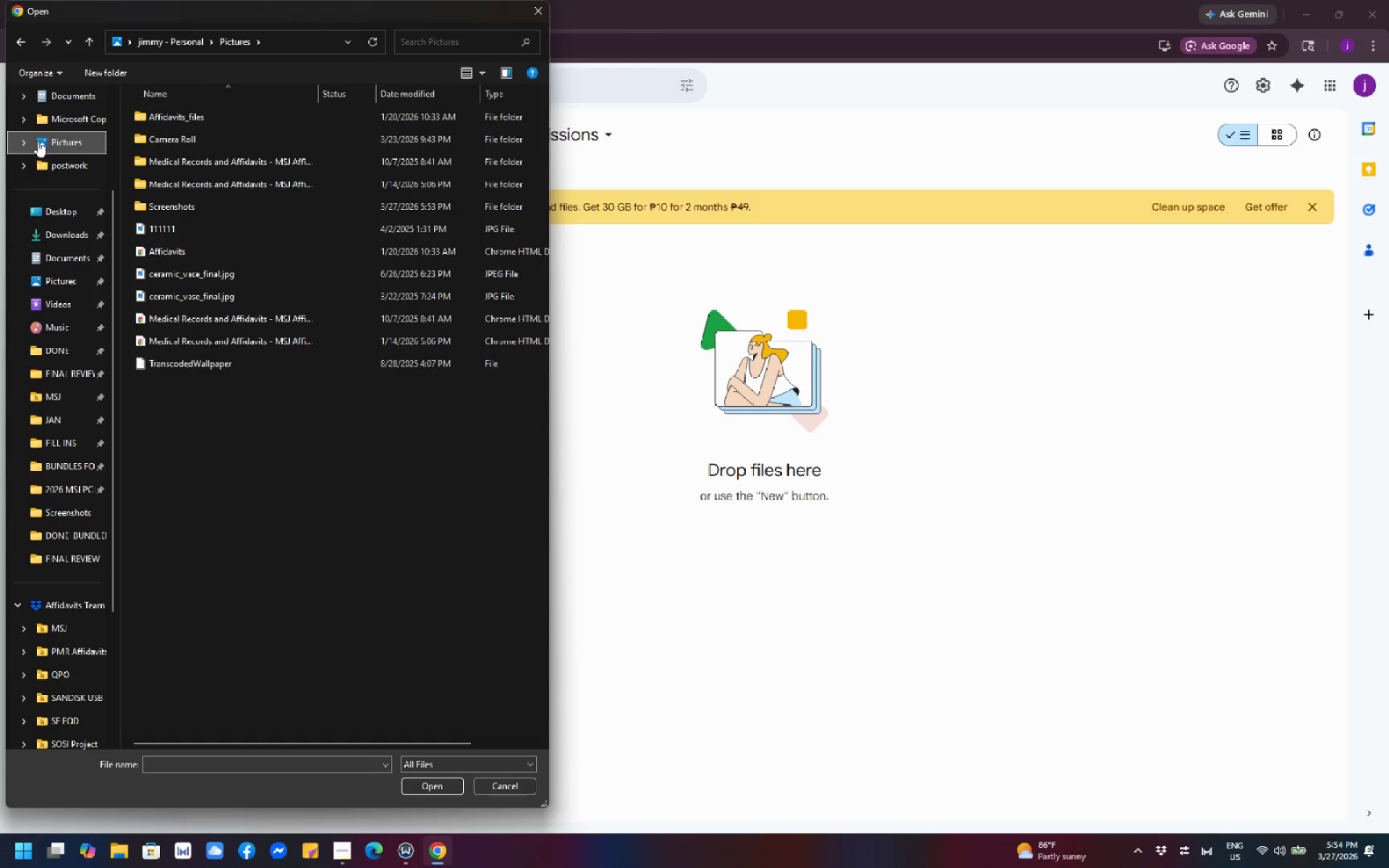 
wait(6.12)
 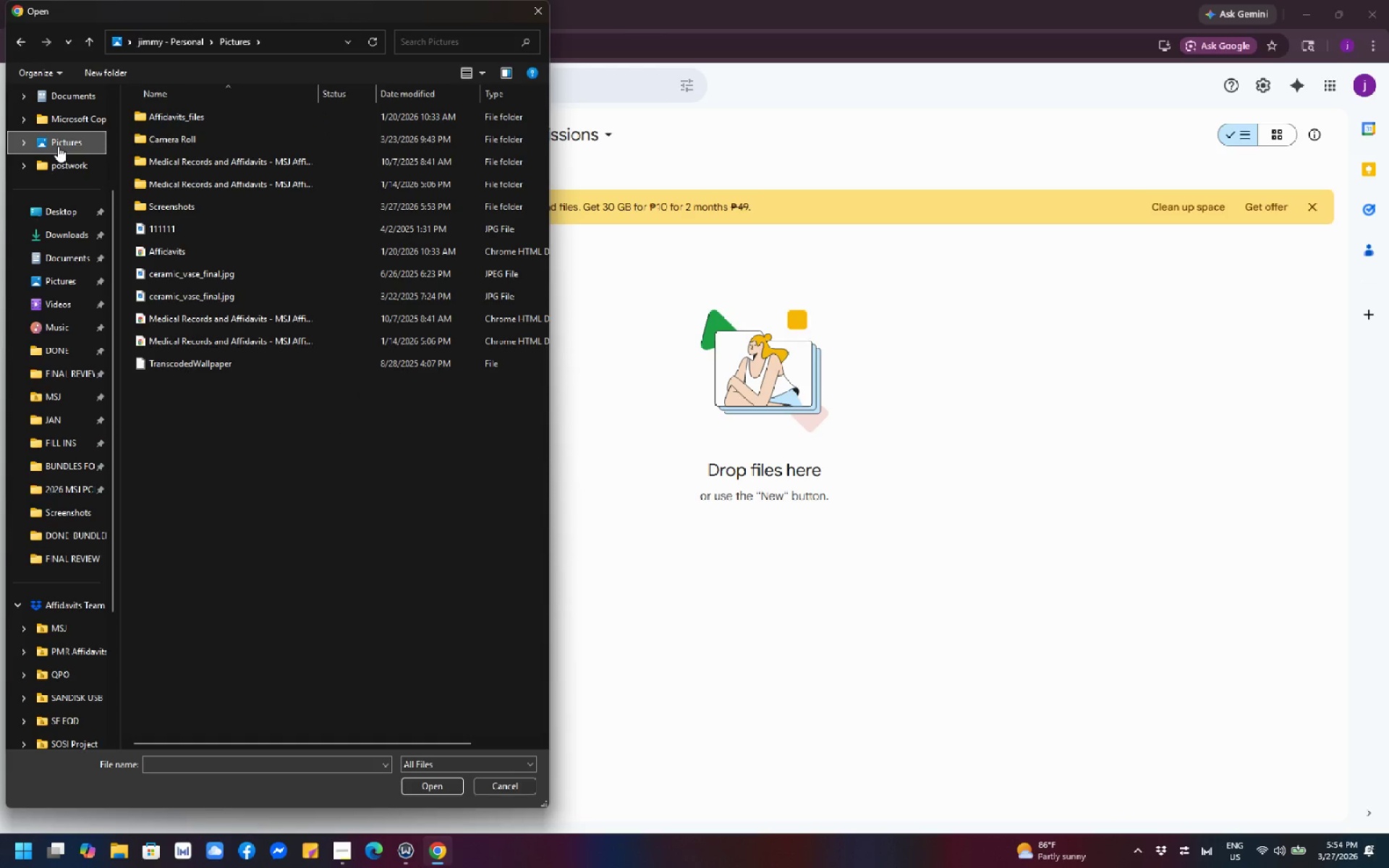 
left_click([52, 286])
 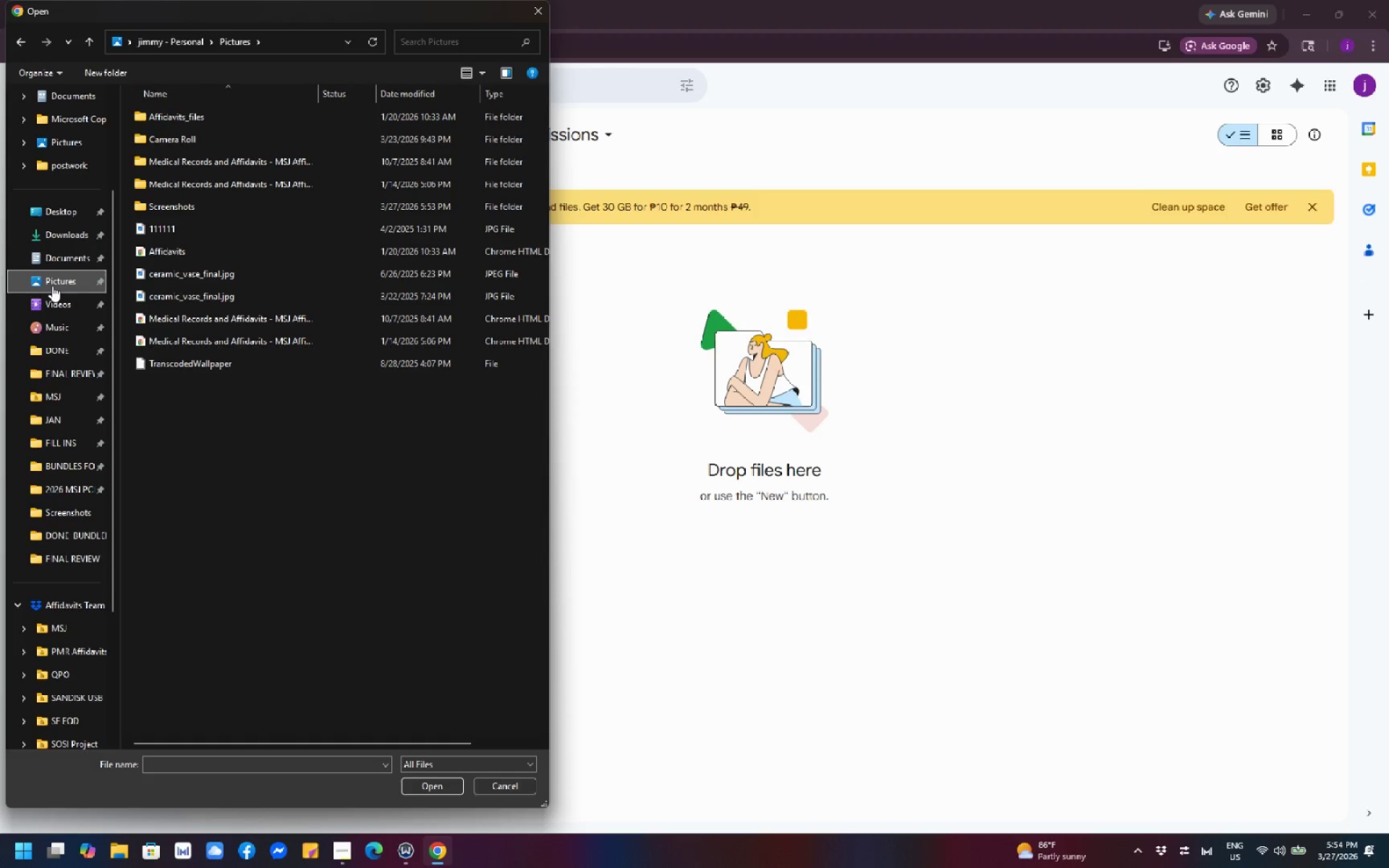 
double_click([52, 286])
 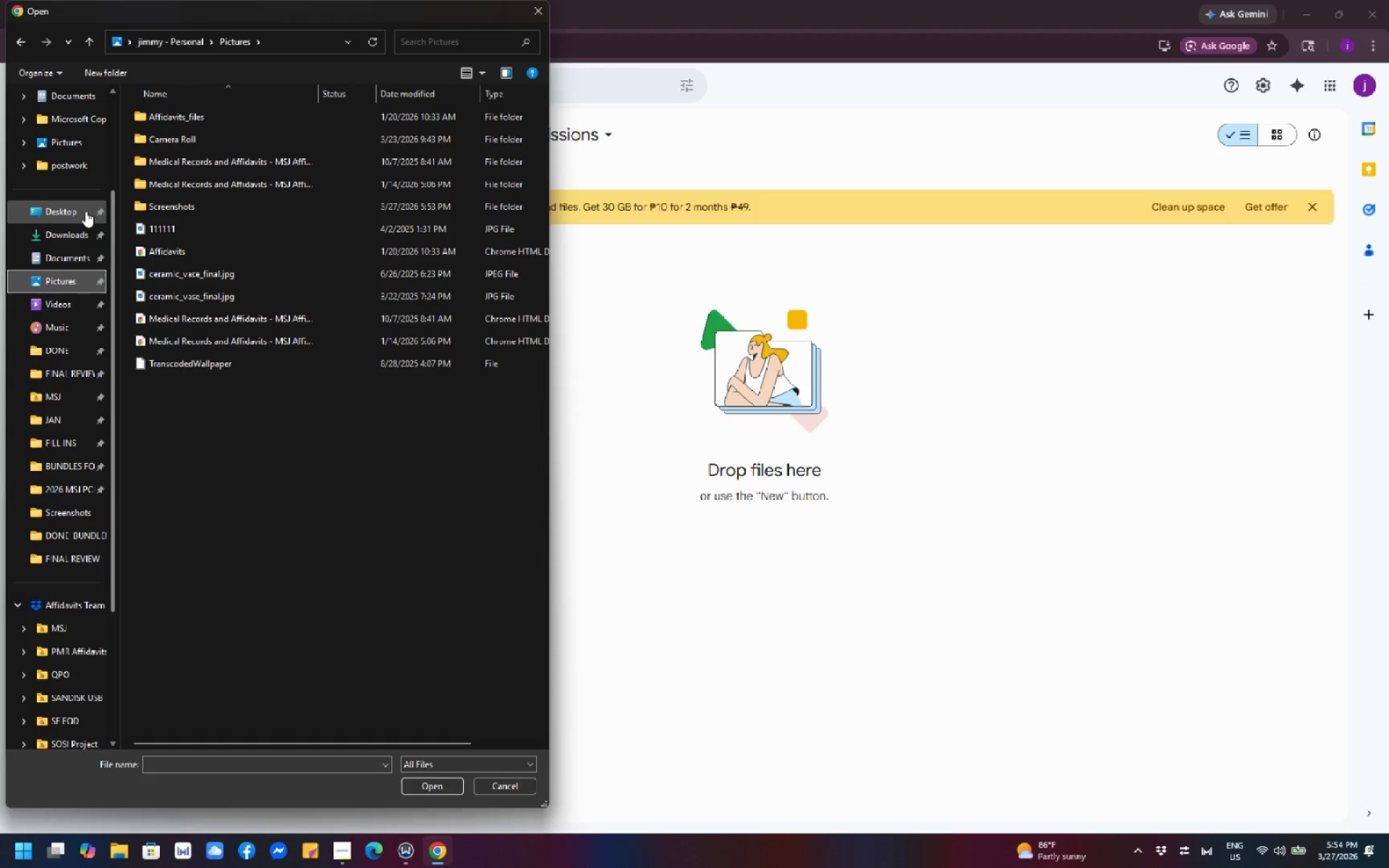 
left_click([59, 229])
 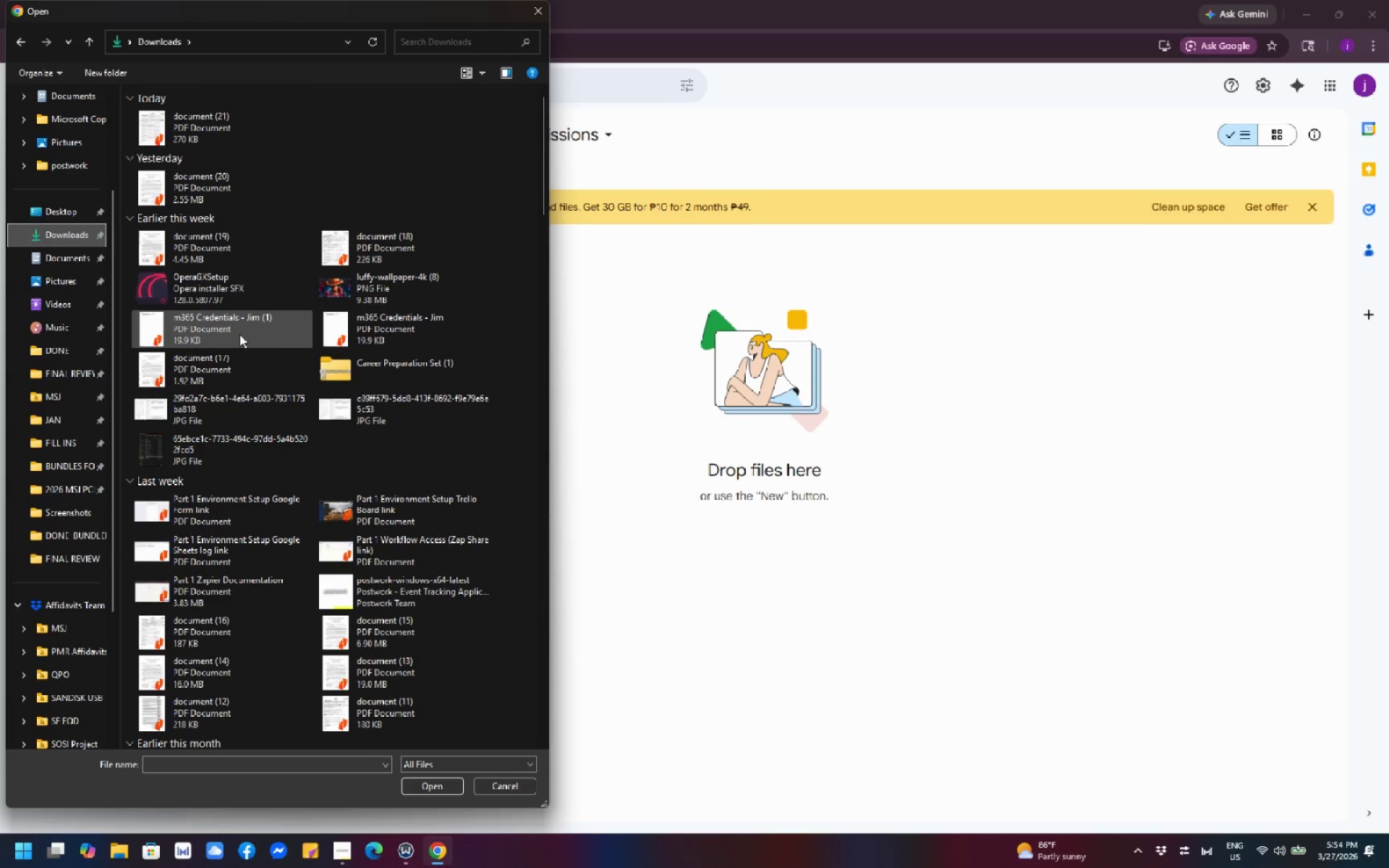 
scroll: coordinate [245, 343], scroll_direction: down, amount: 21.0
 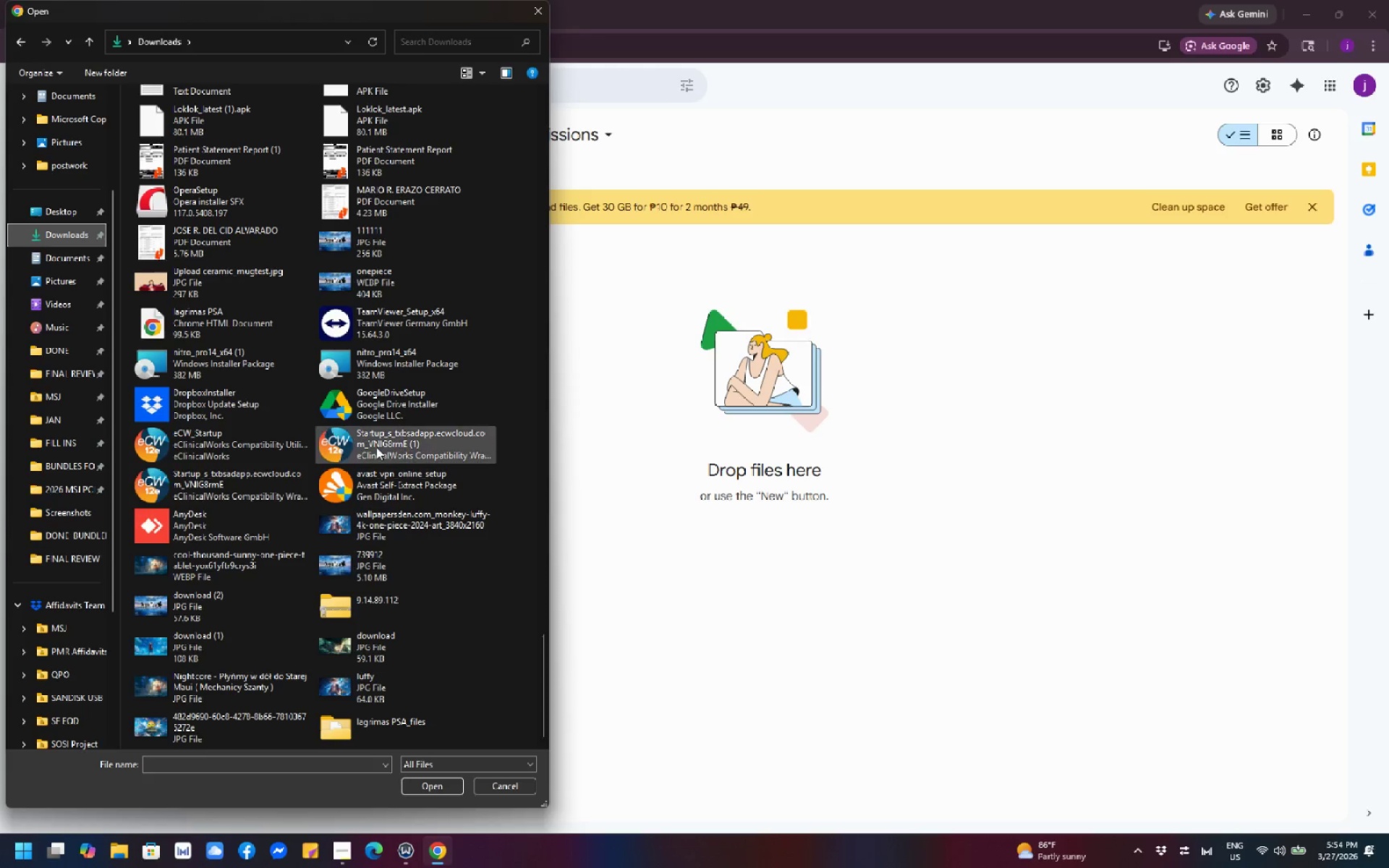 
wait(9.84)
 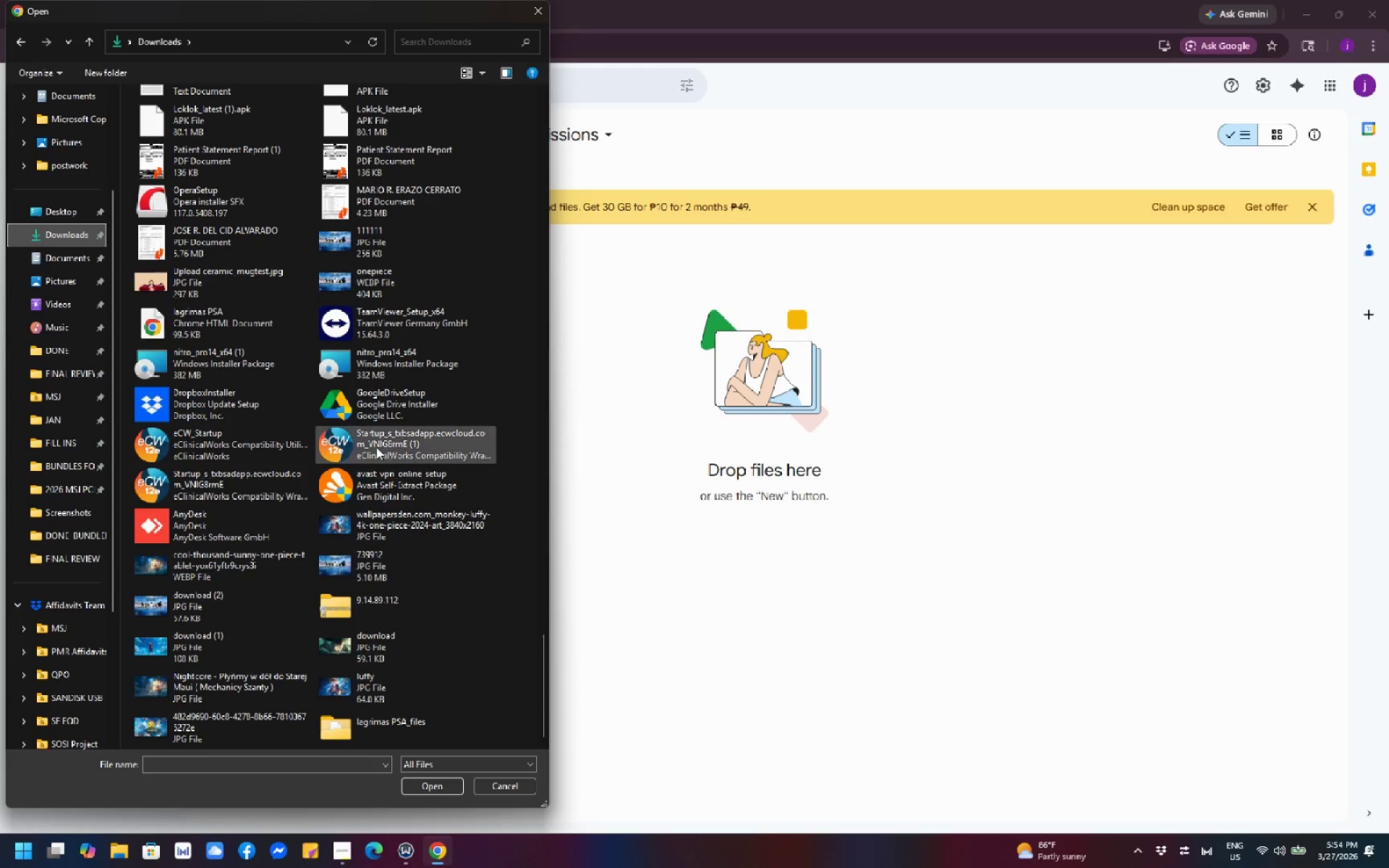 
double_click([237, 682])
 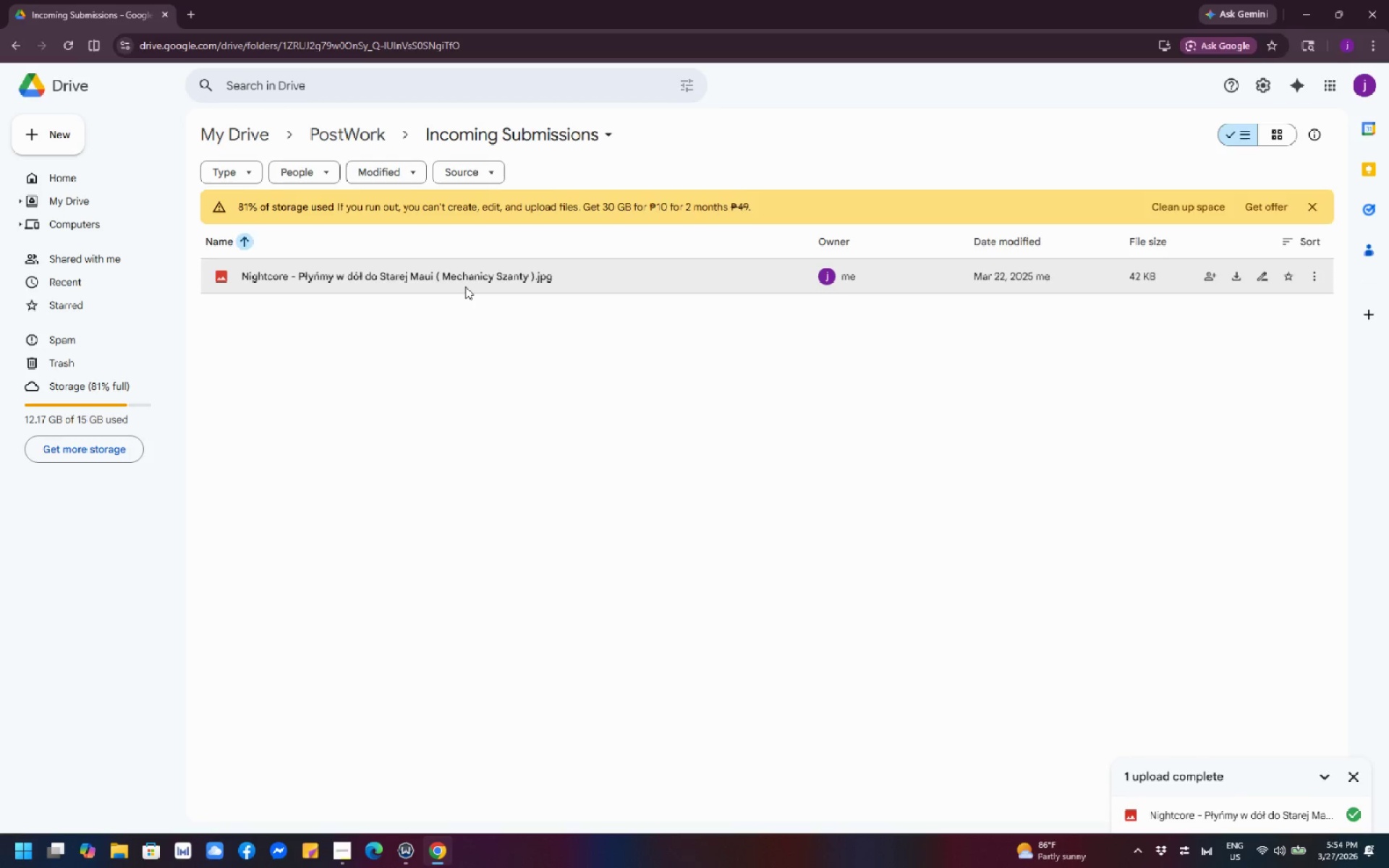 
wait(21.94)
 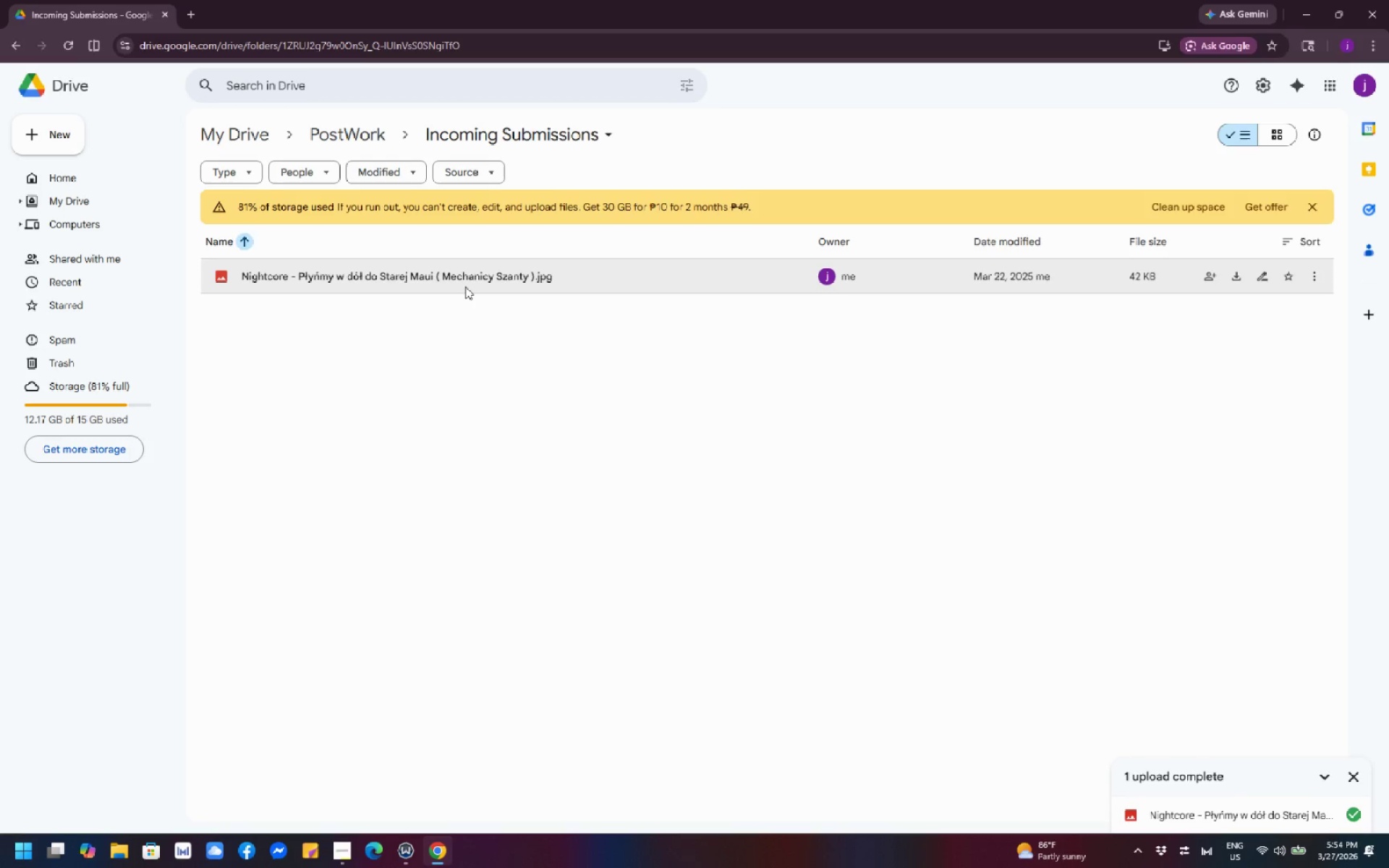 
mouse_move([478, 270])
 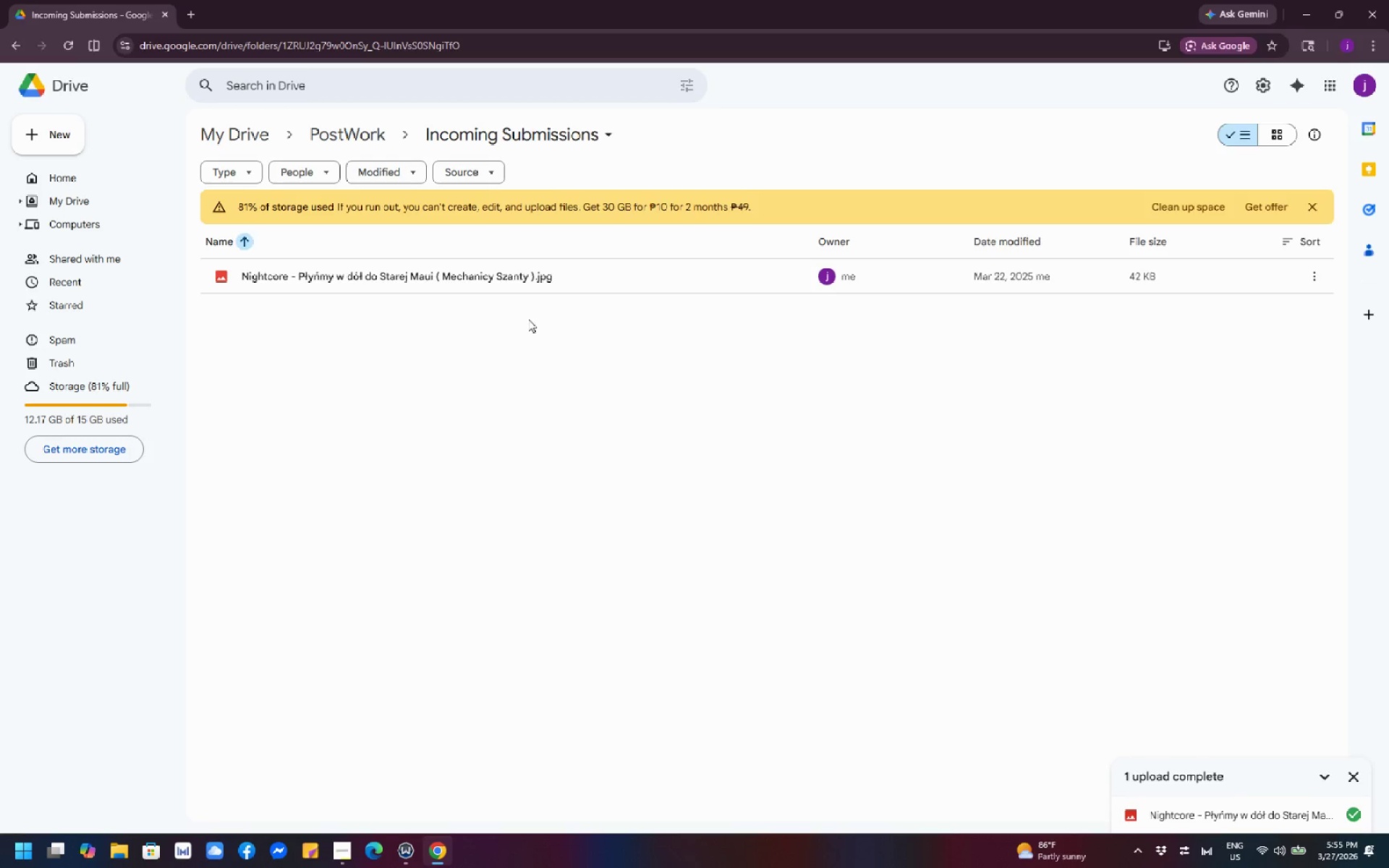 
wait(11.08)
 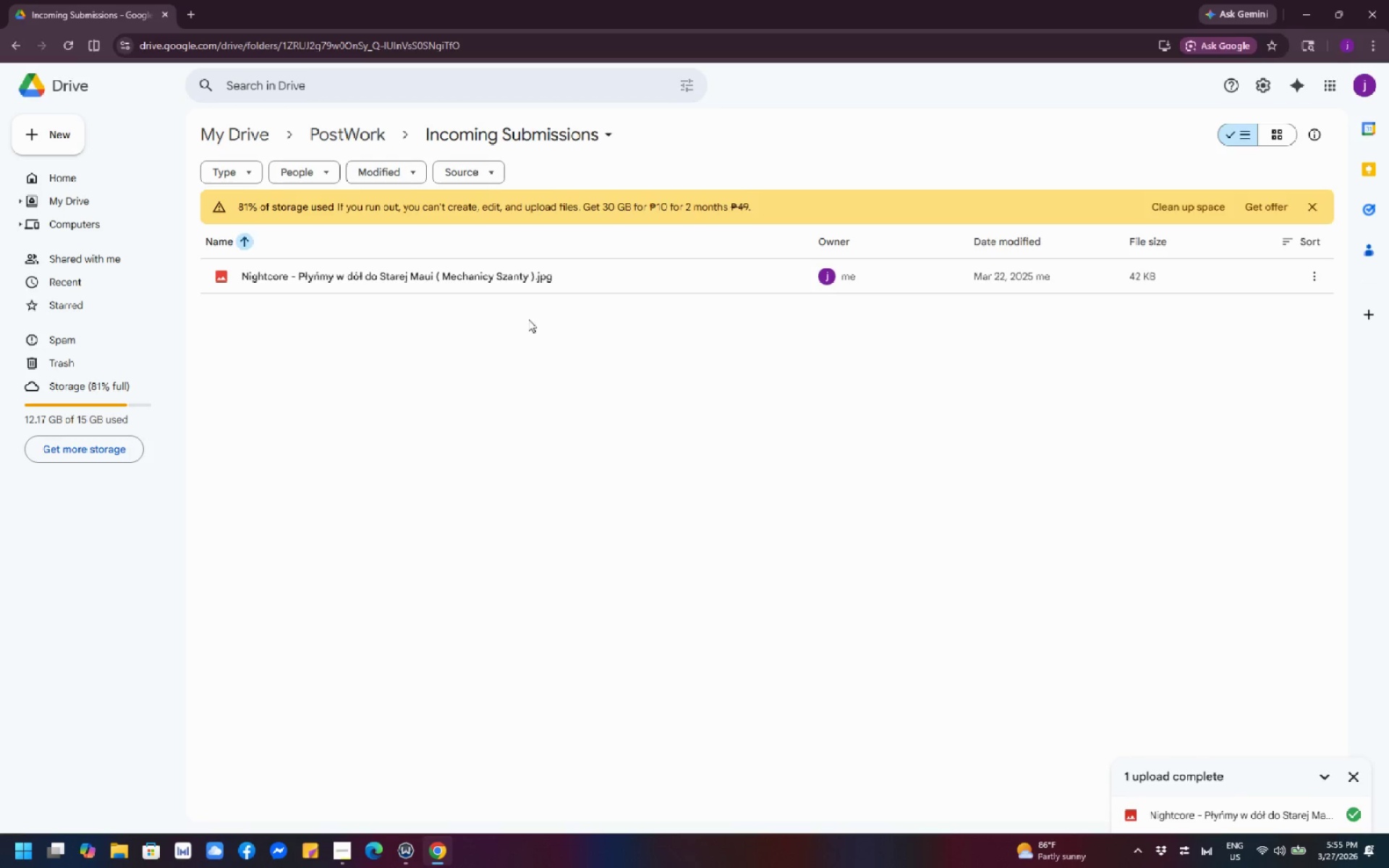 
left_click([451, 271])
 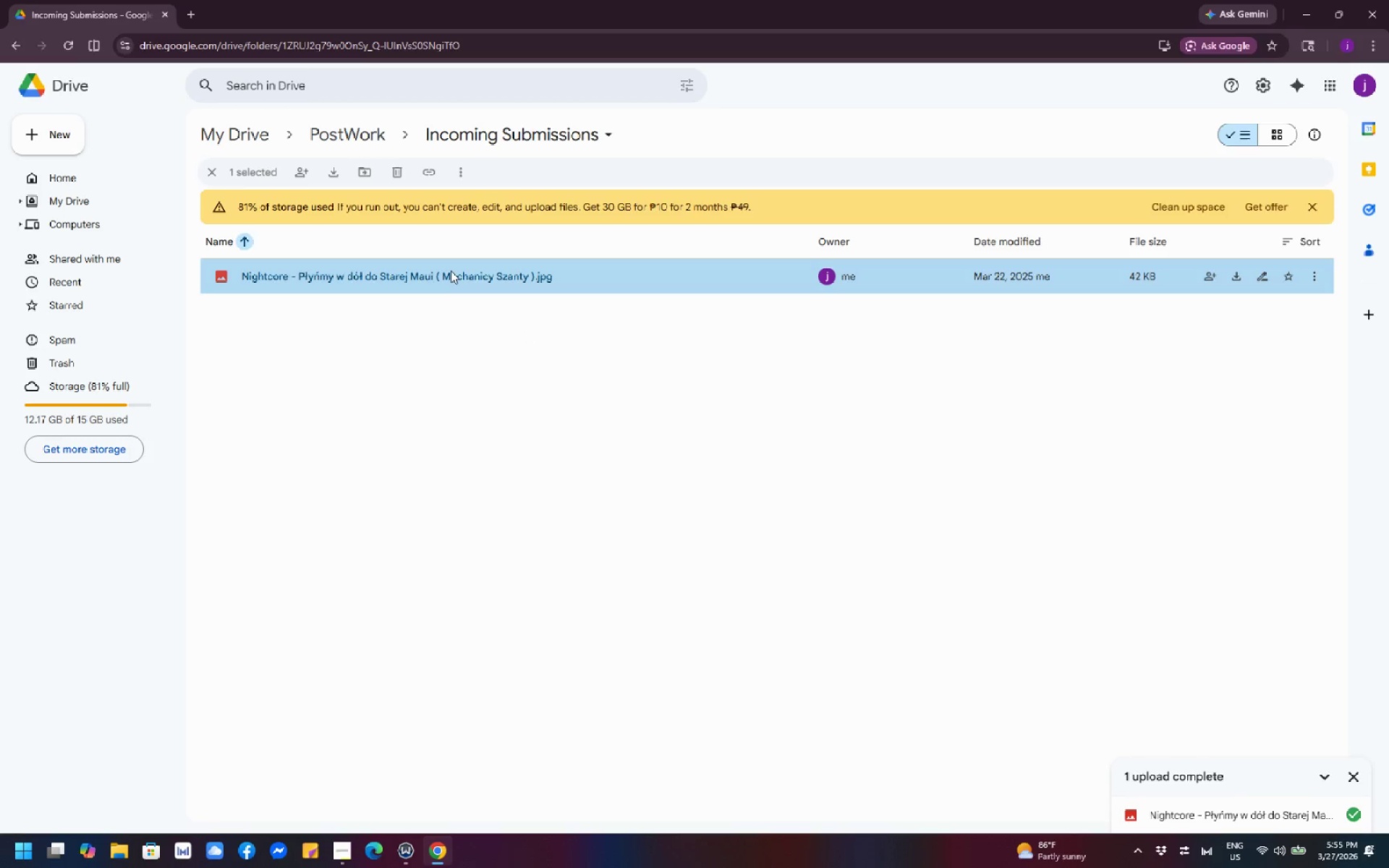 
right_click([451, 271])
 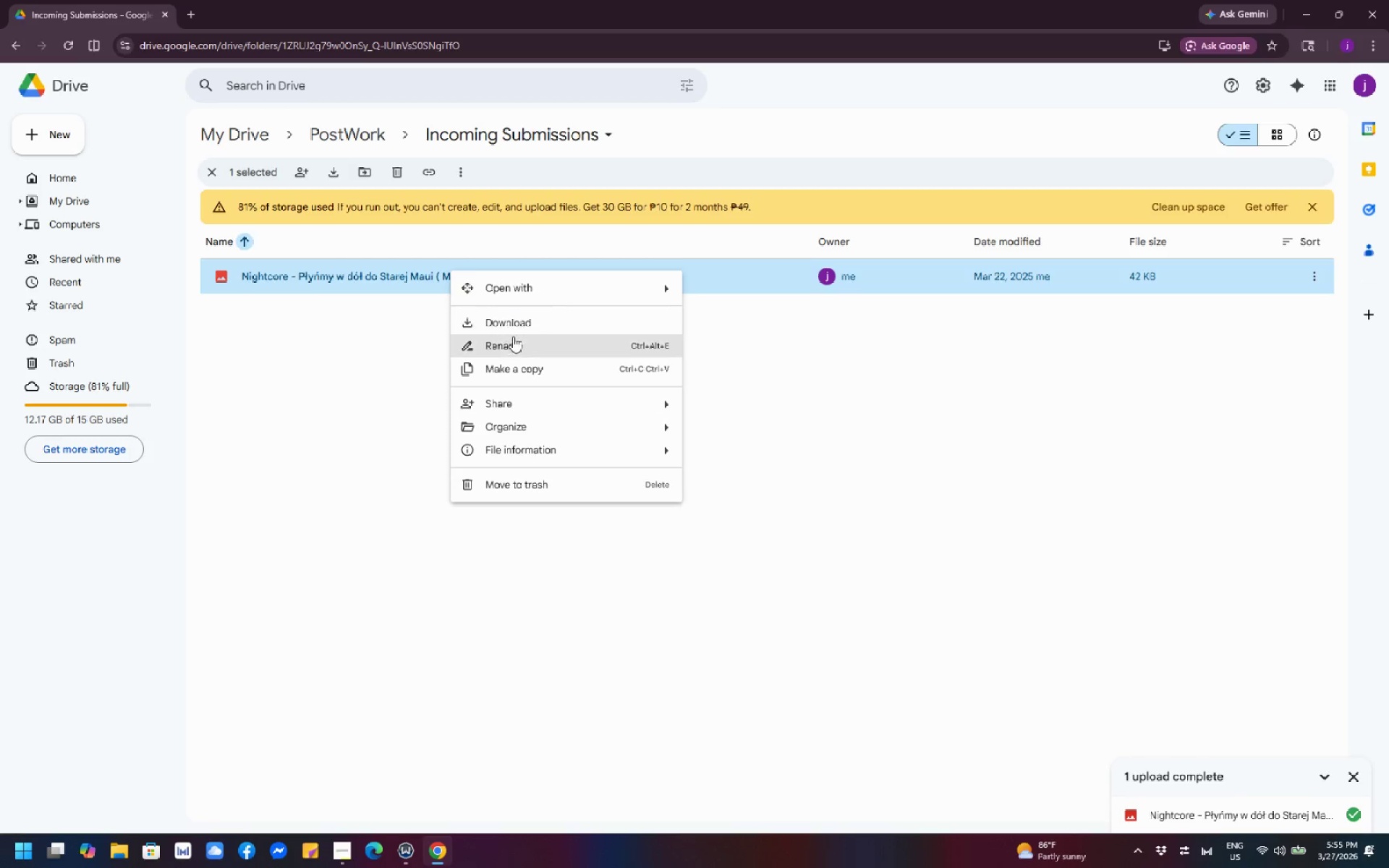 
left_click([514, 336])
 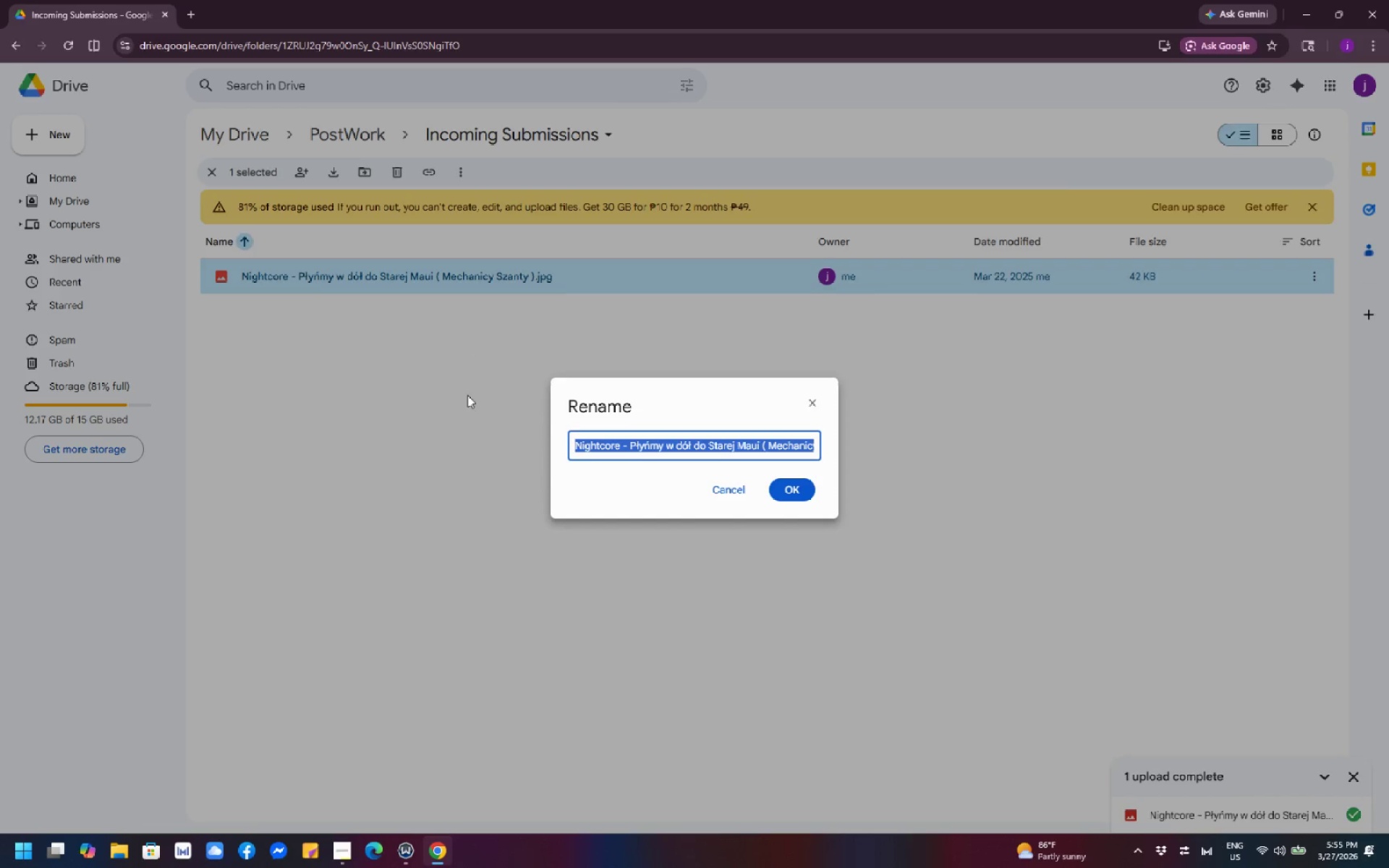 
left_click([727, 490])
 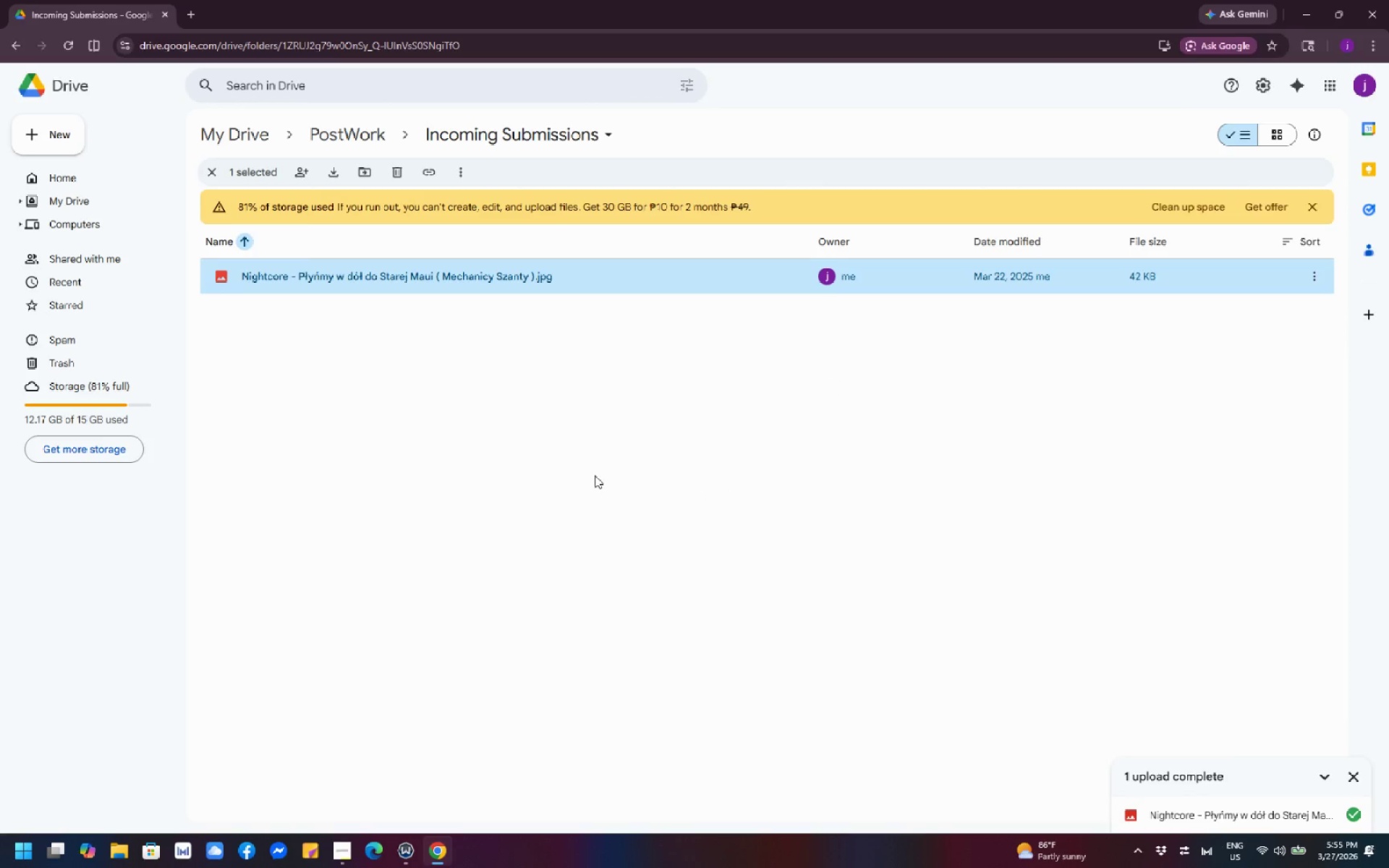 
wait(25.72)
 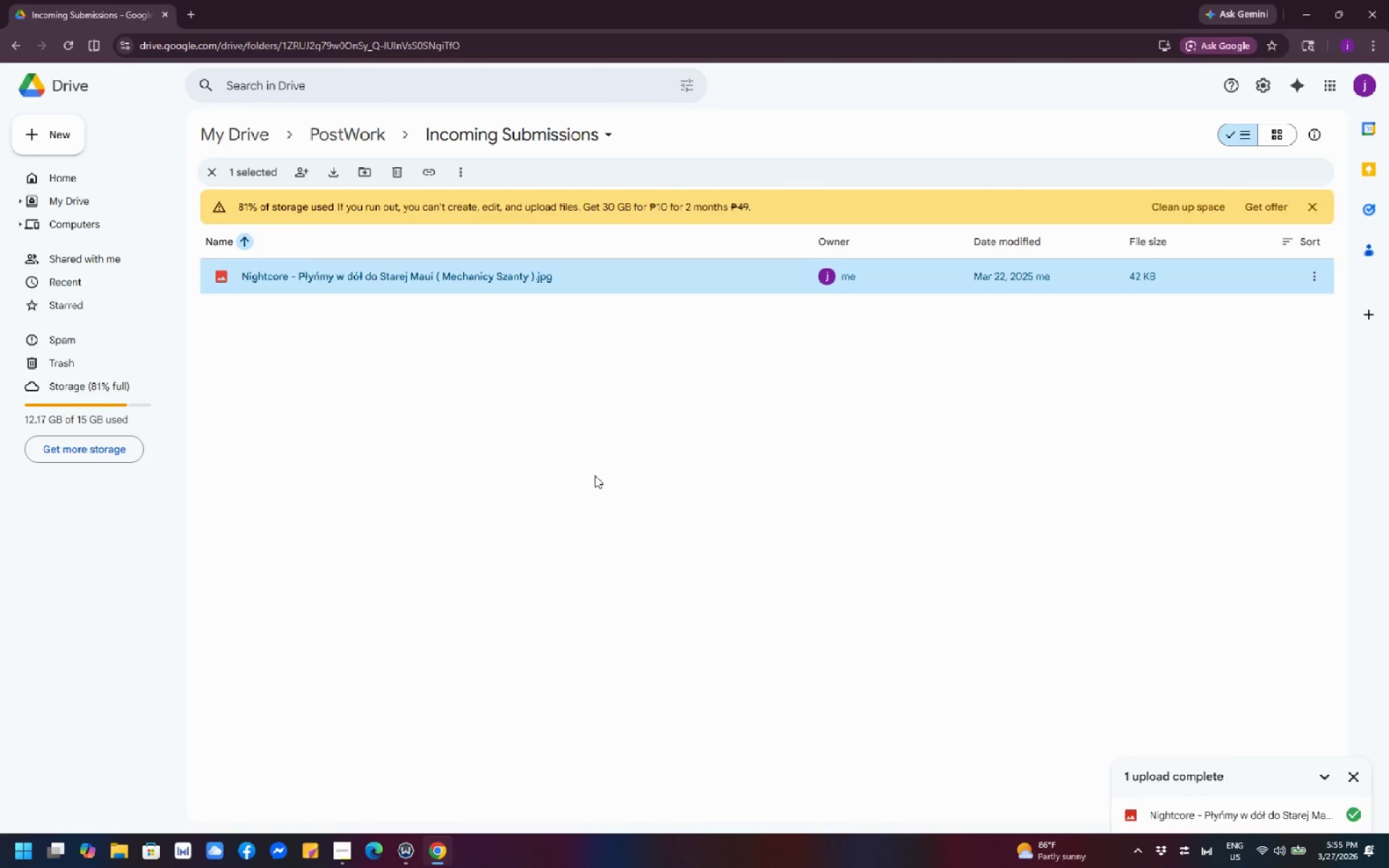 
double_click([542, 278])
 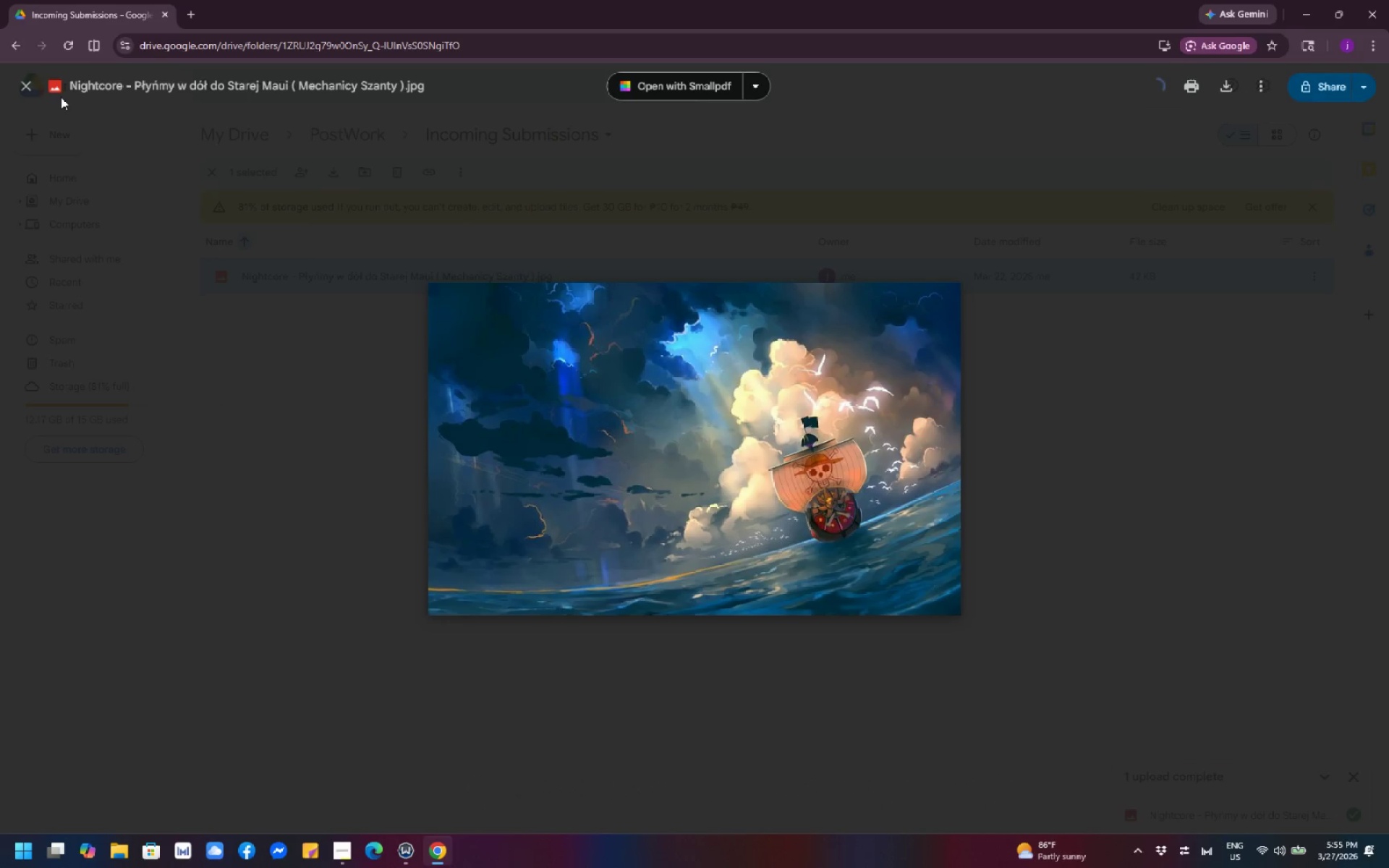 
left_click([31, 88])
 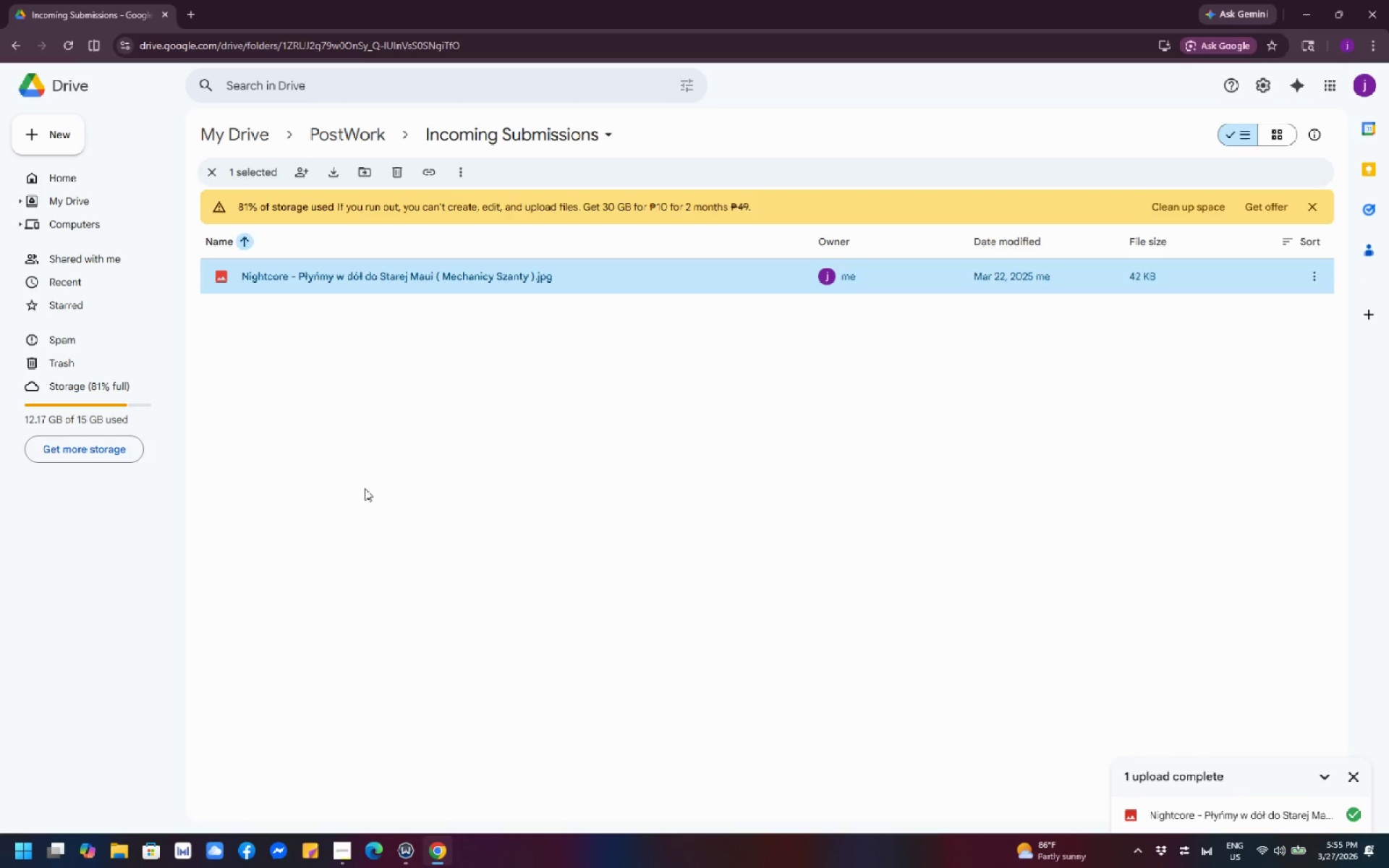 
wait(10.19)
 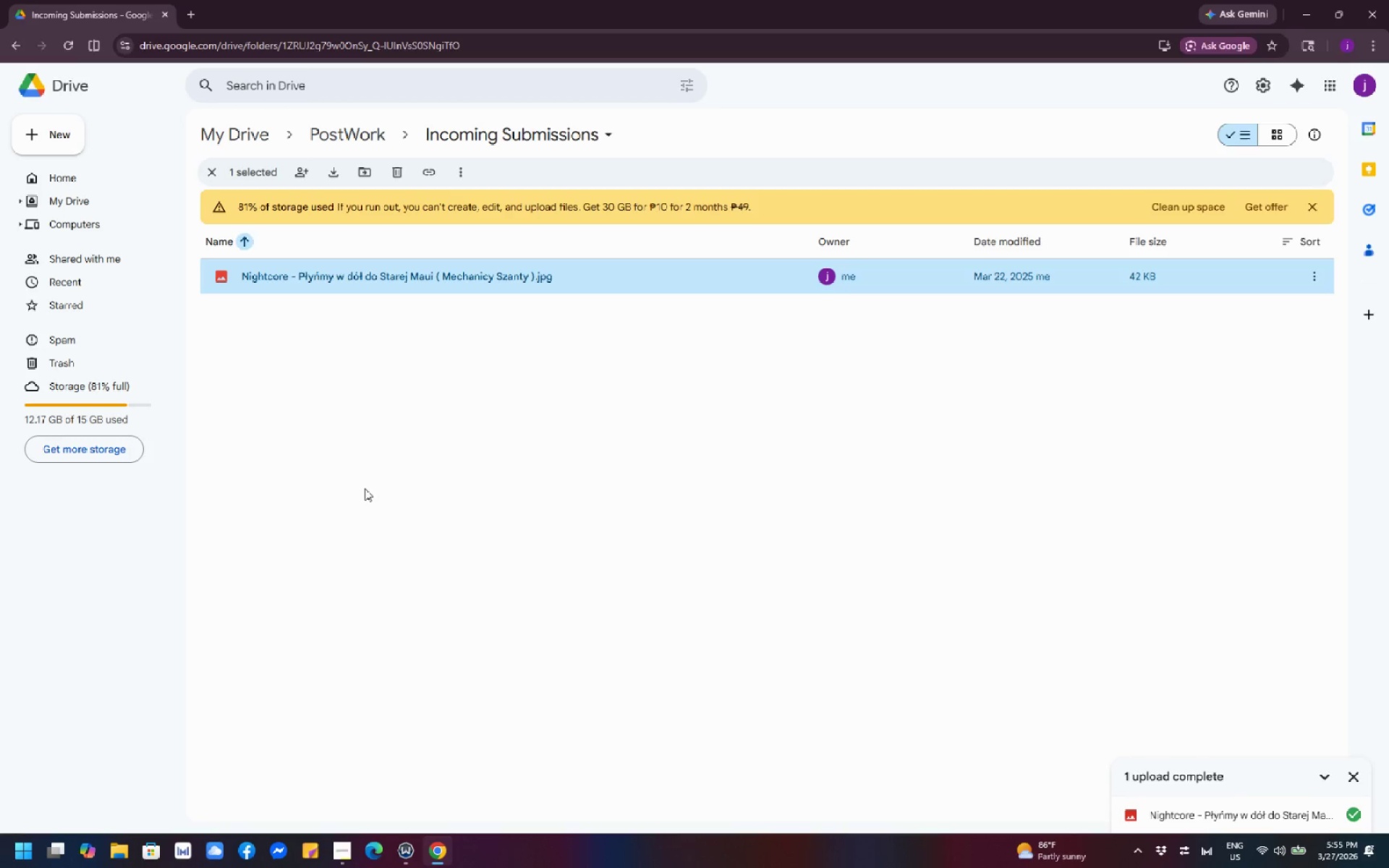 
key(PrintScreen)
 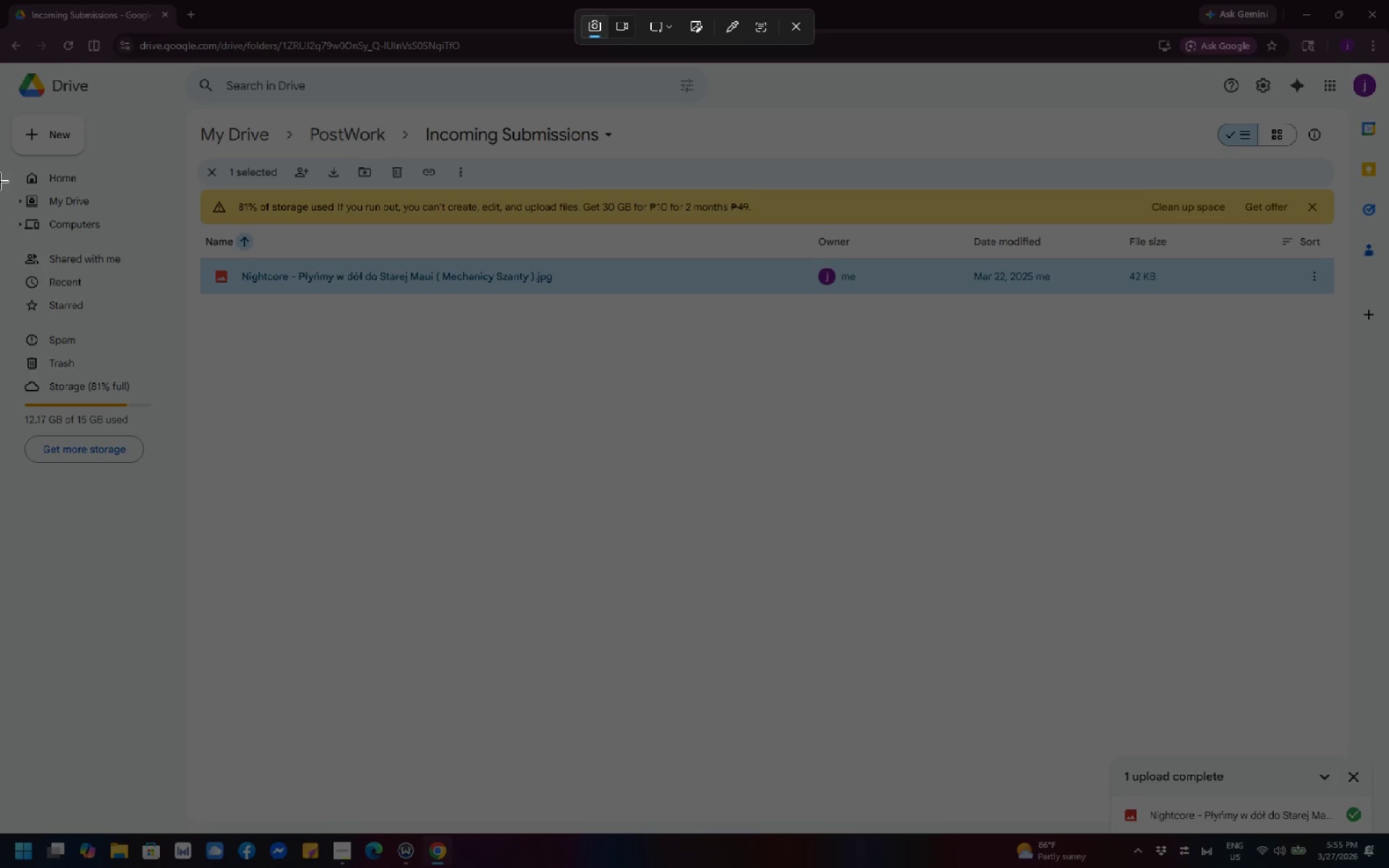 
left_click_drag(start_coordinate=[0, 0], to_coordinate=[1388, 867])
 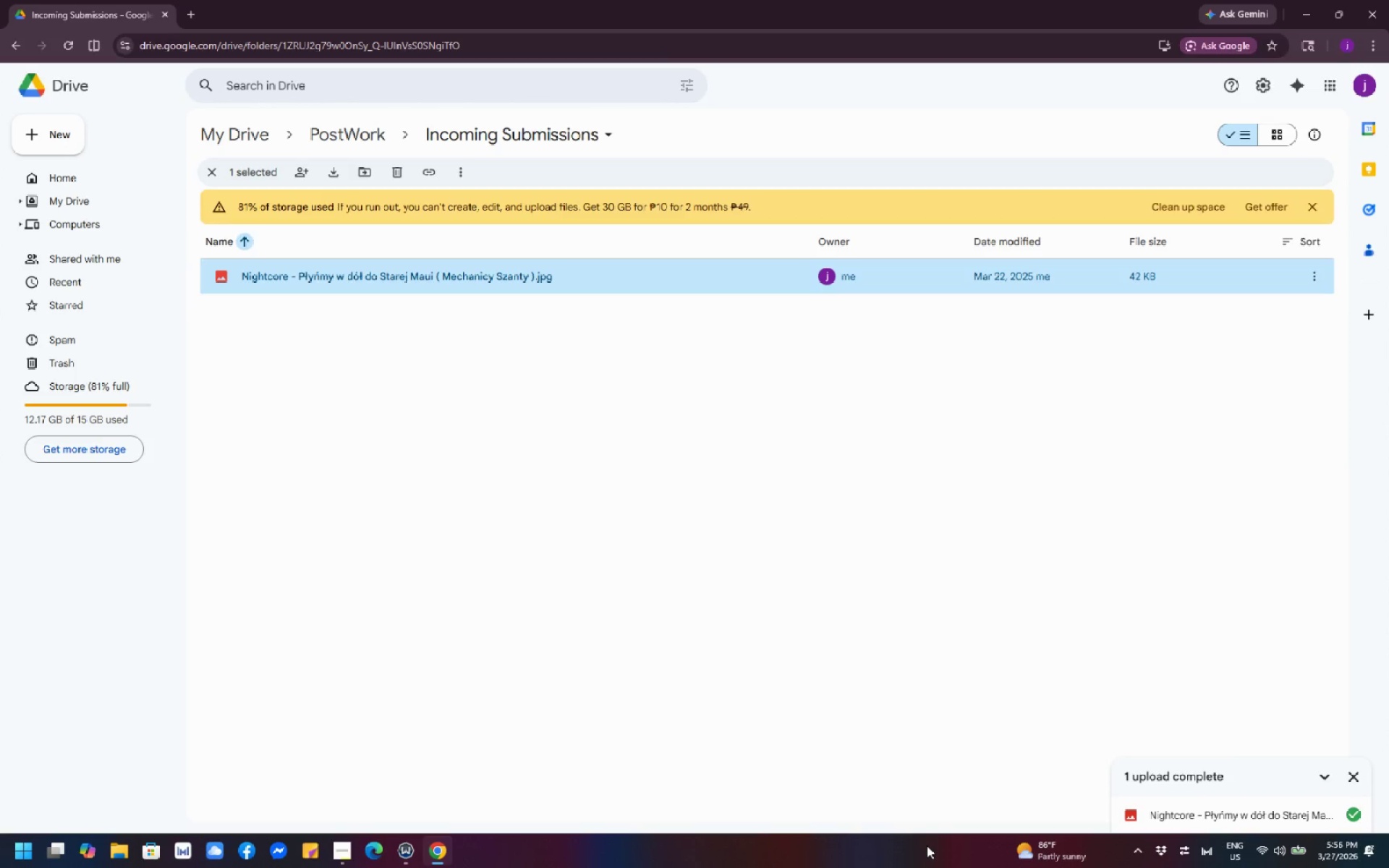 
wait(20.72)
 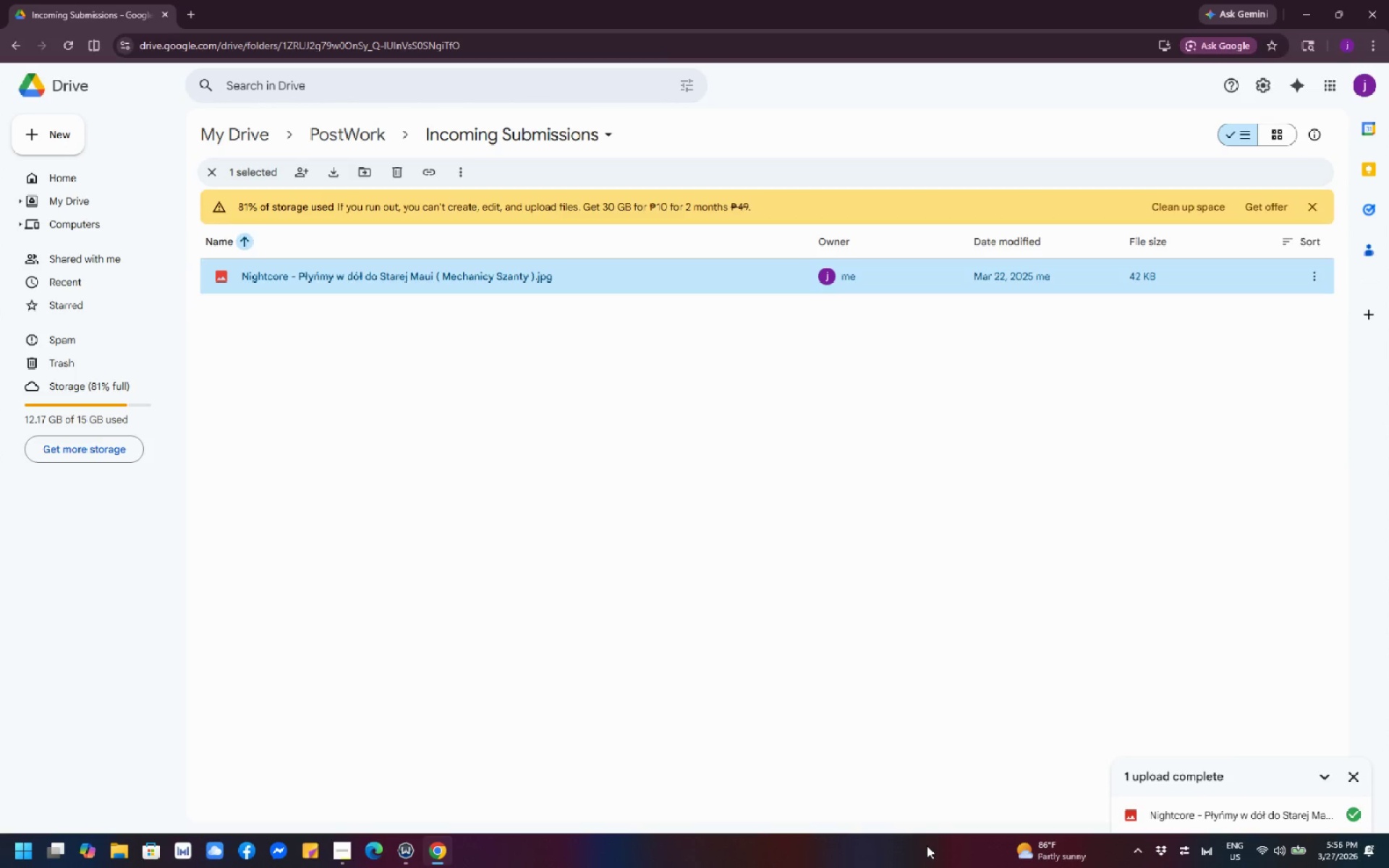 
left_click([357, 139])
 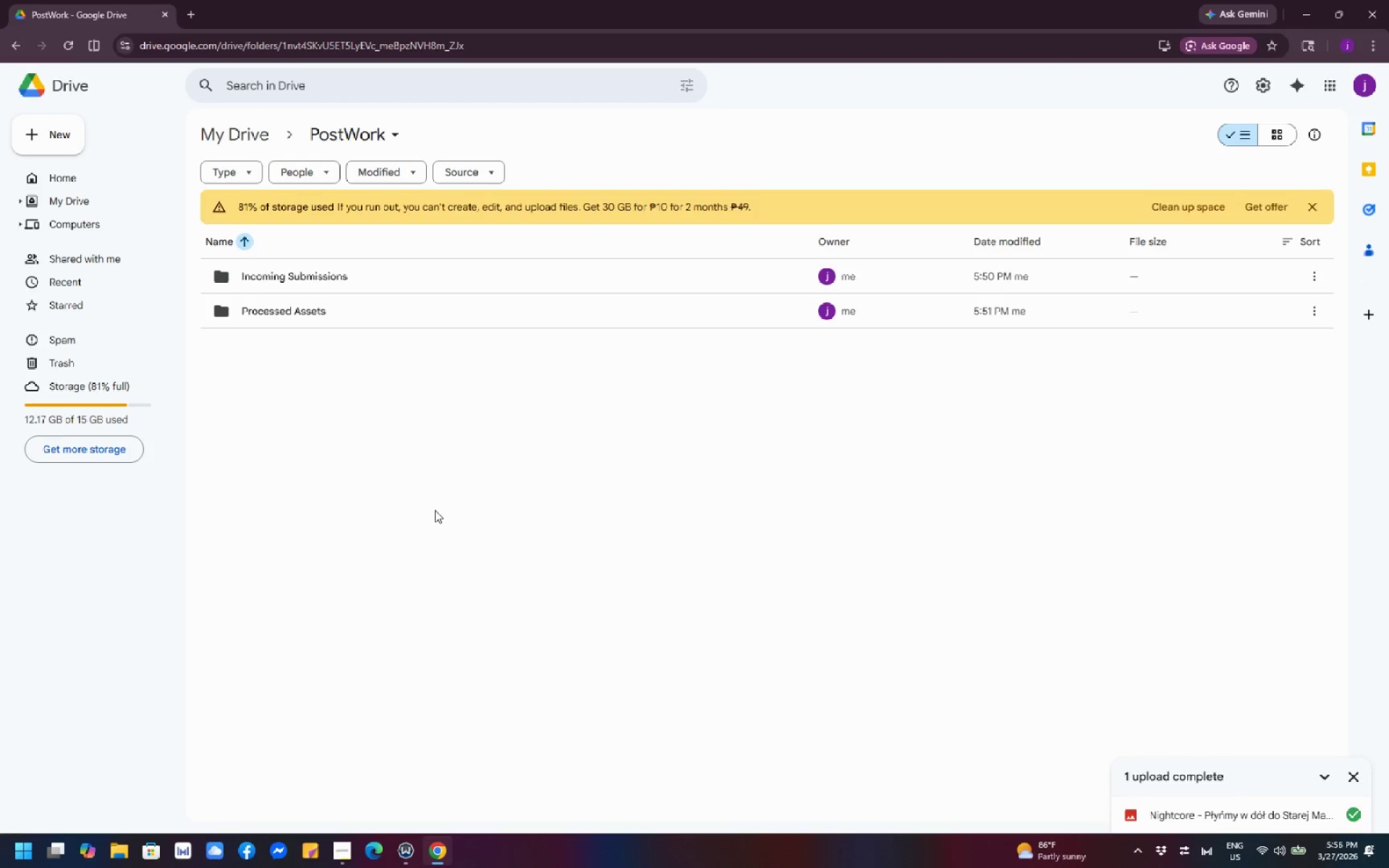 
wait(6.28)
 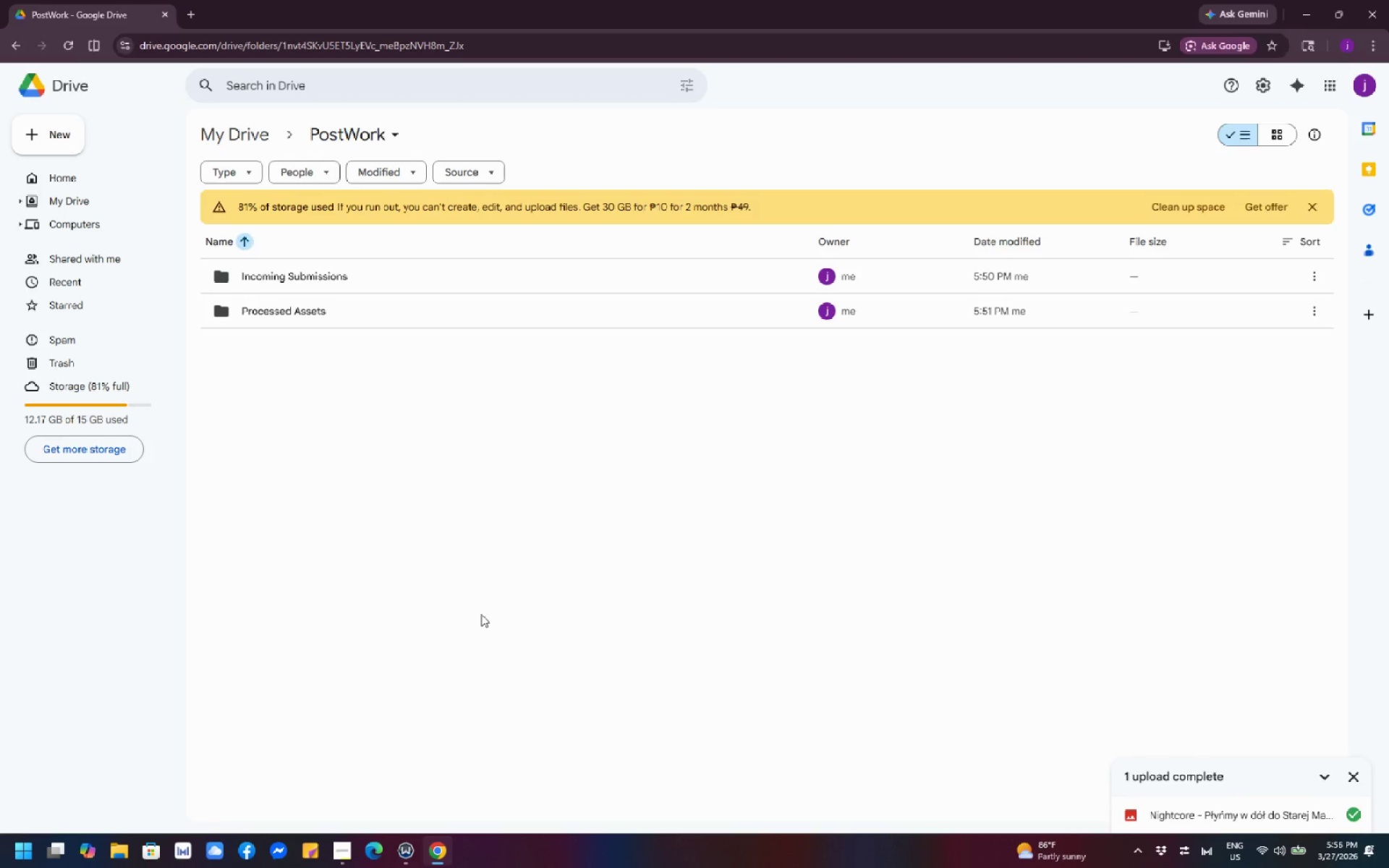 
double_click([409, 310])
 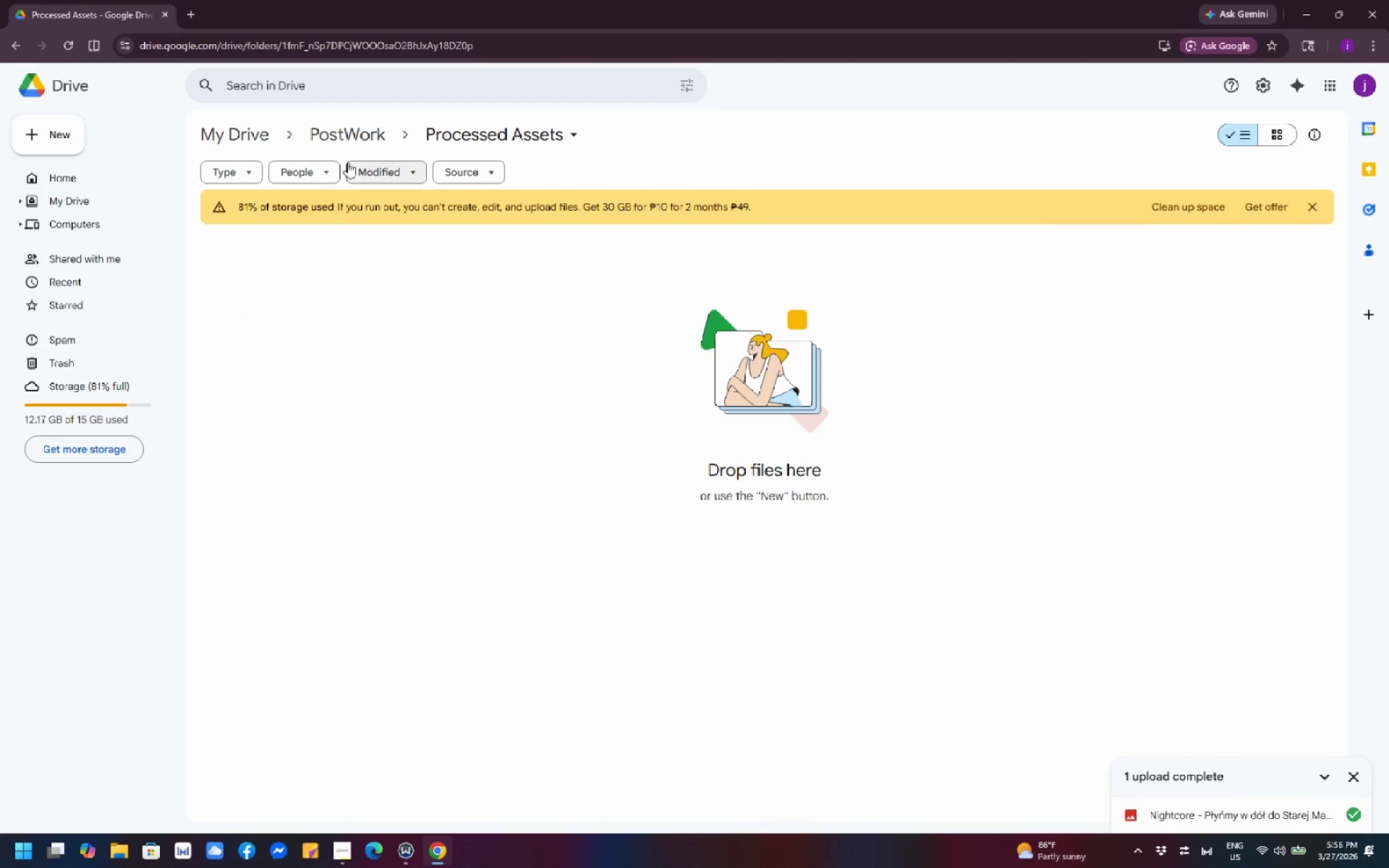 
left_click([347, 133])
 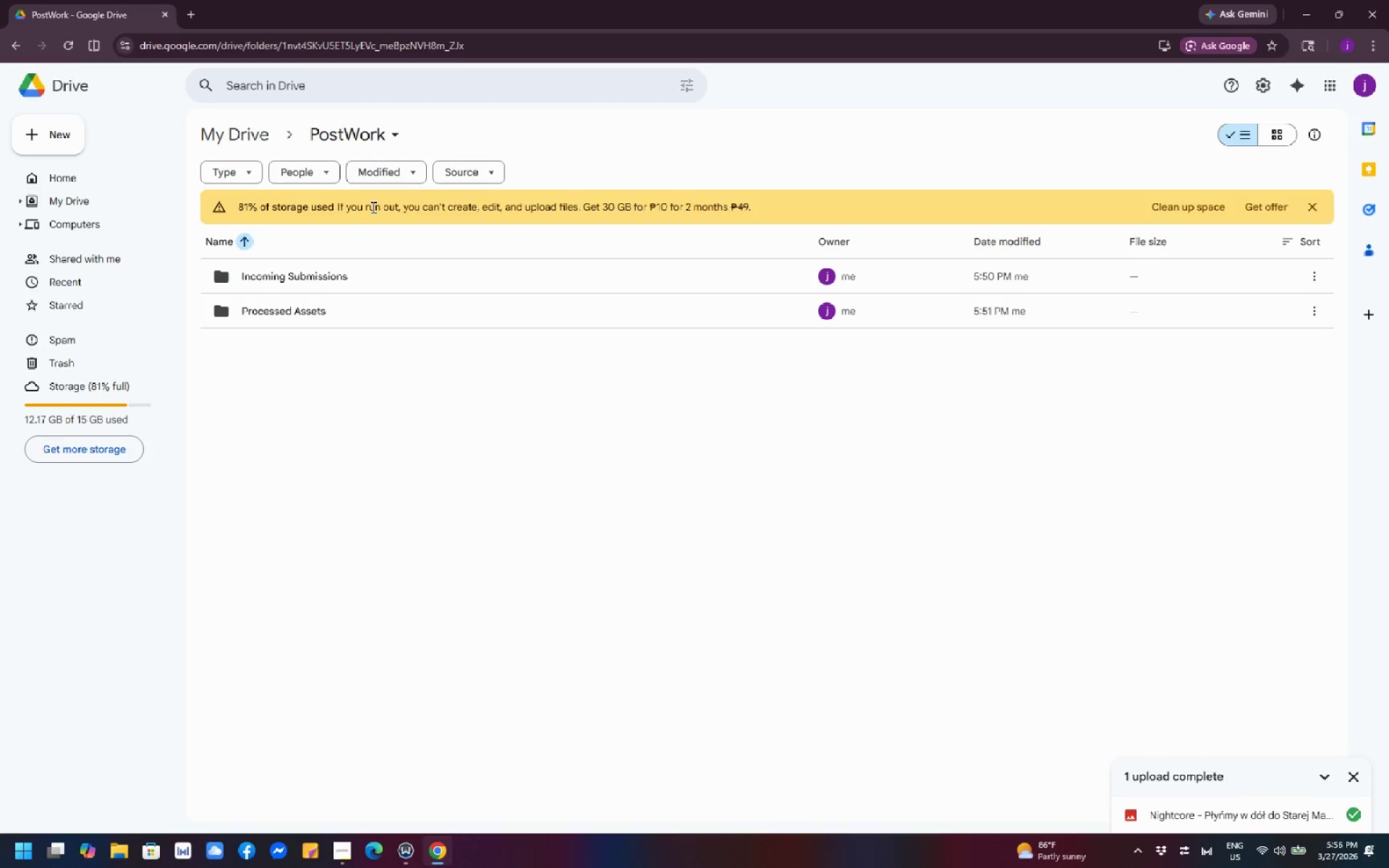 
wait(9.72)
 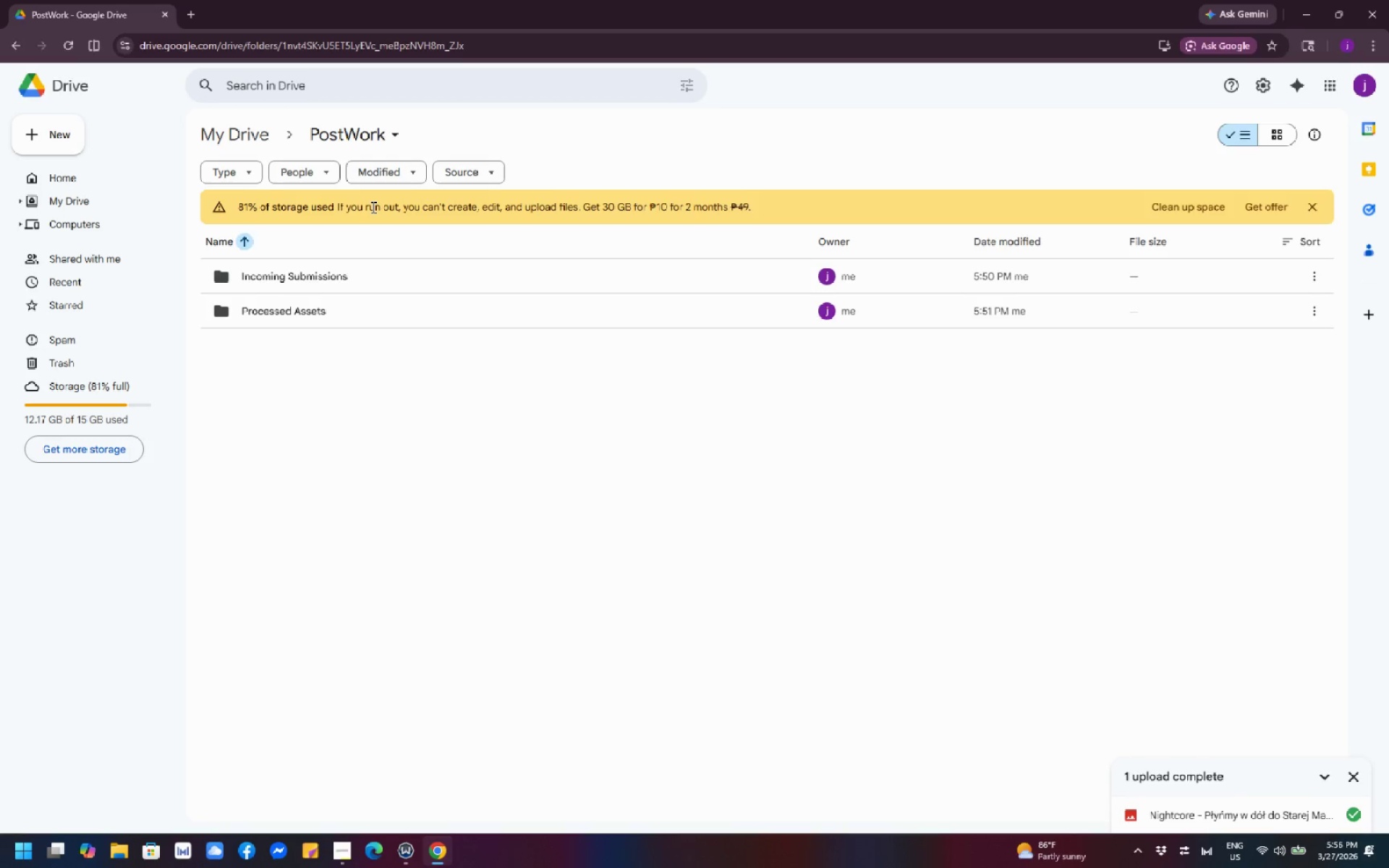 
left_click([192, 15])
 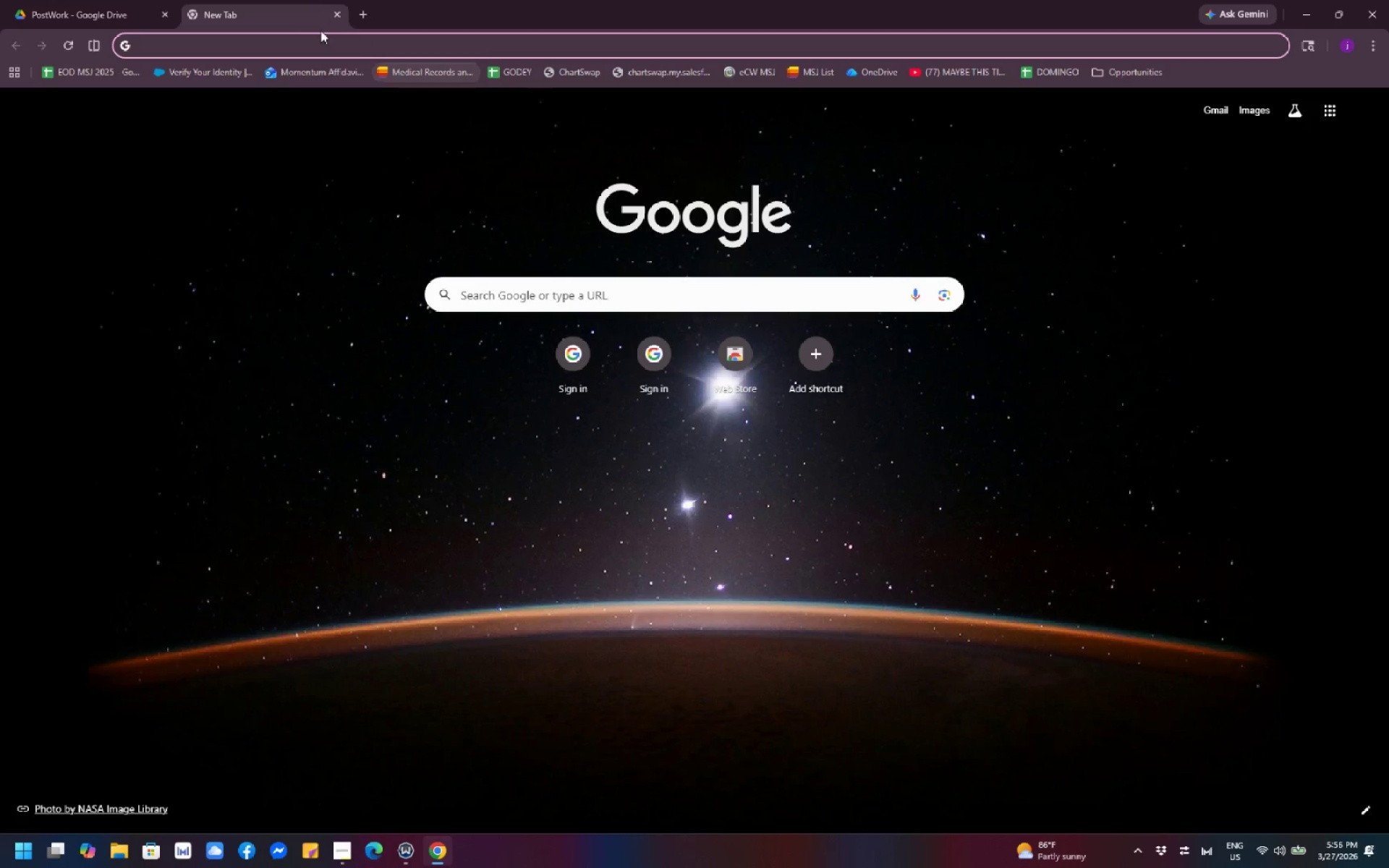 
left_click([278, 38])
 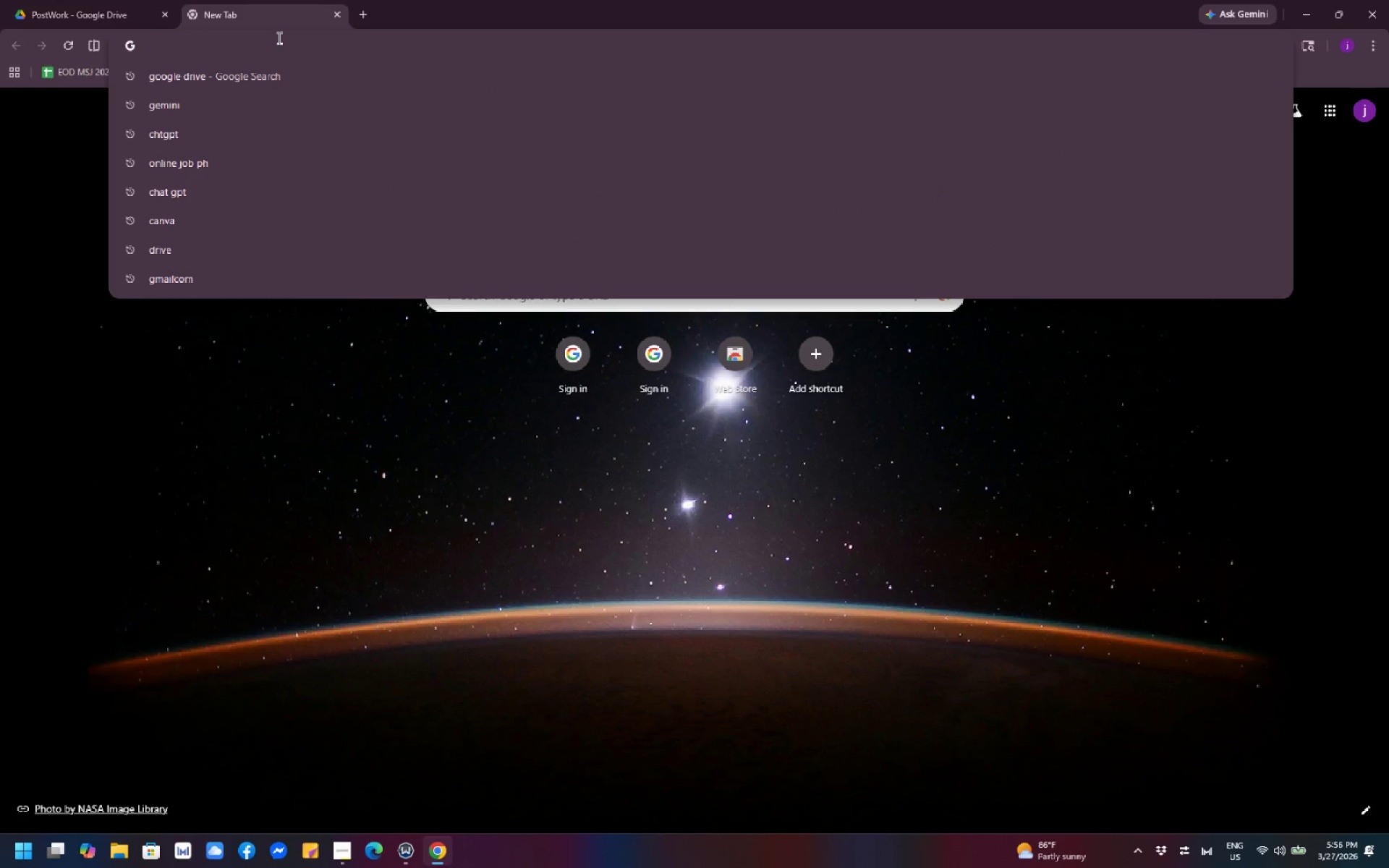 
type(zapier)
 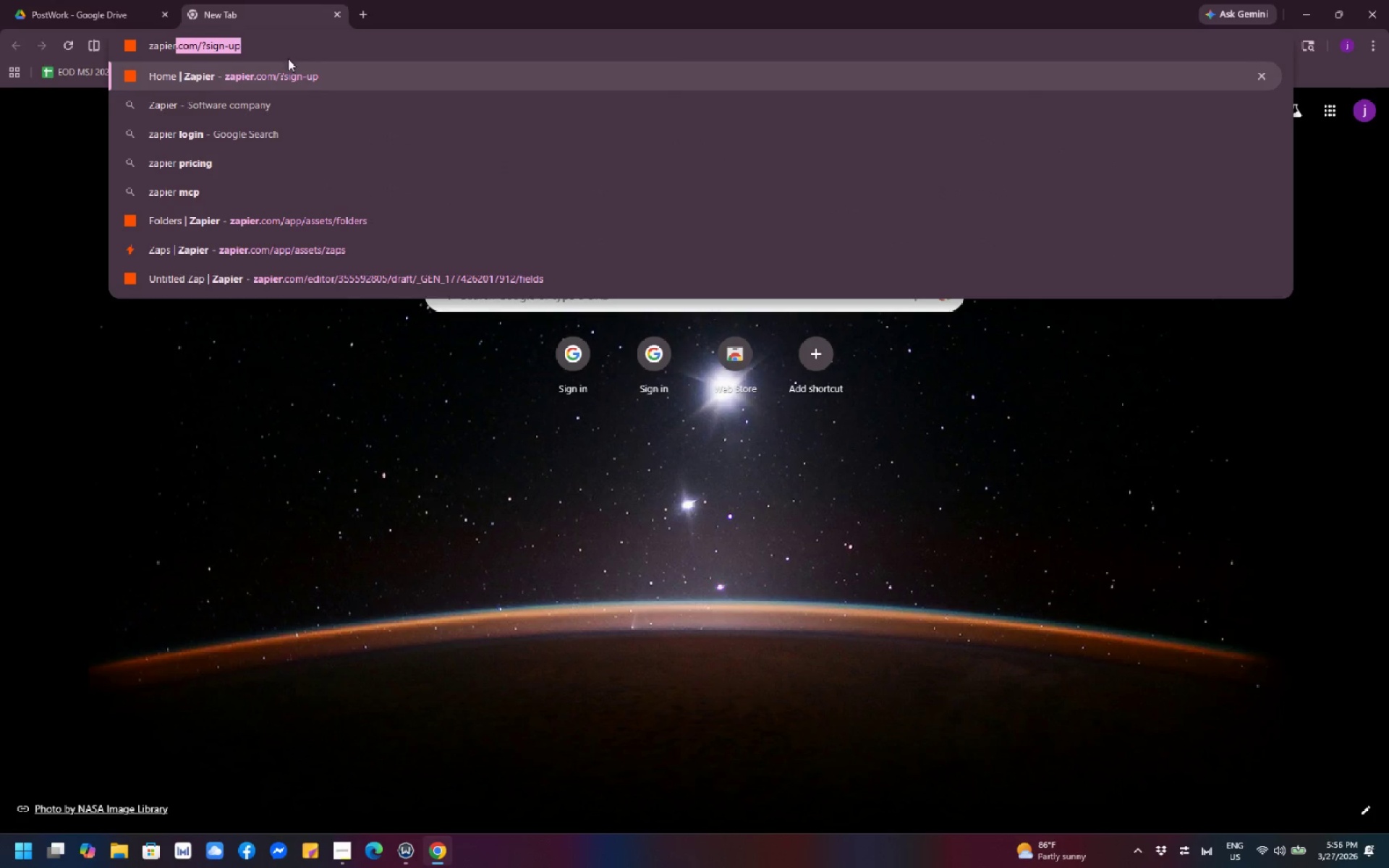 
left_click([296, 70])
 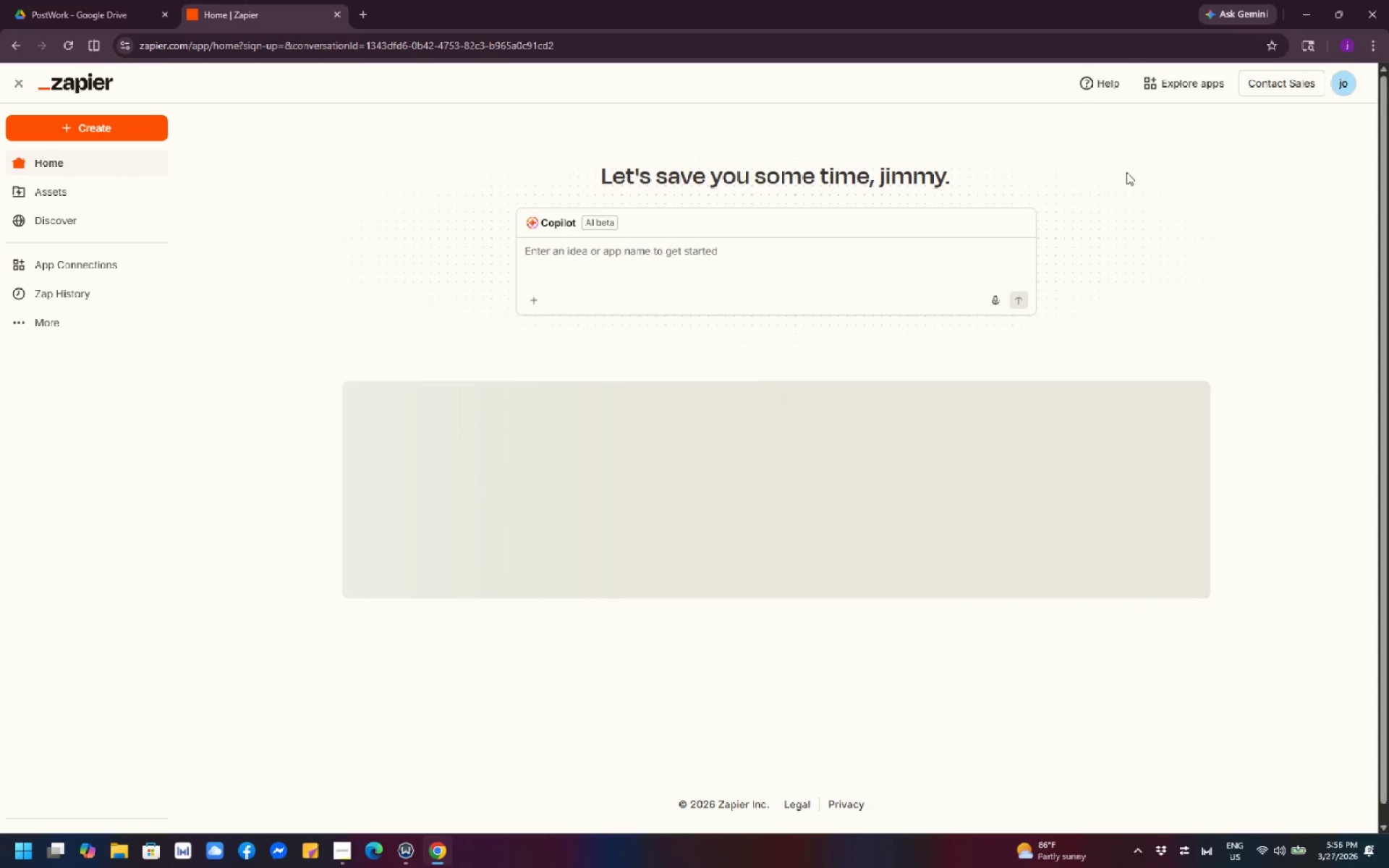 
wait(5.39)
 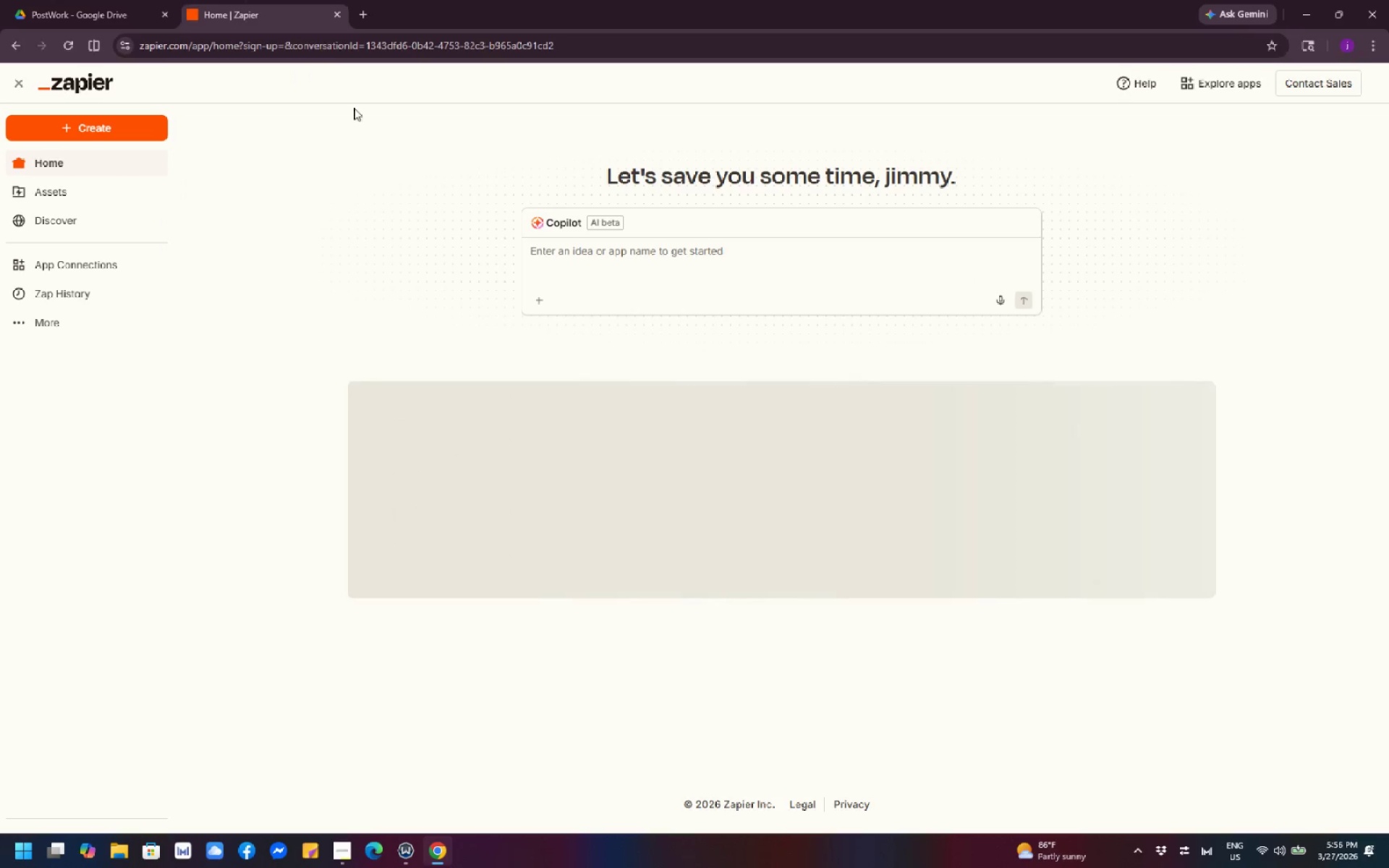 
mouse_move([1064, 204])
 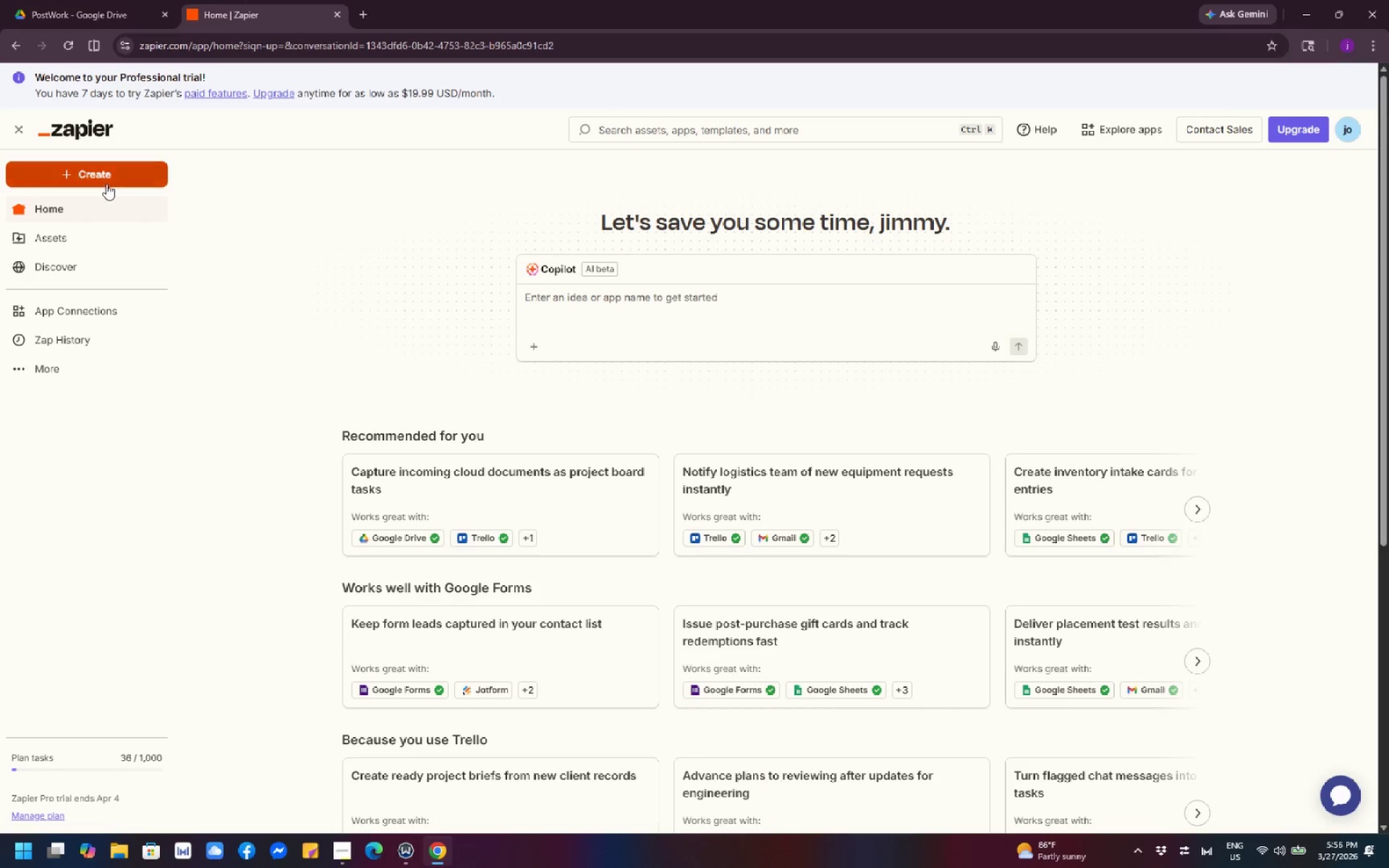 
left_click([102, 167])
 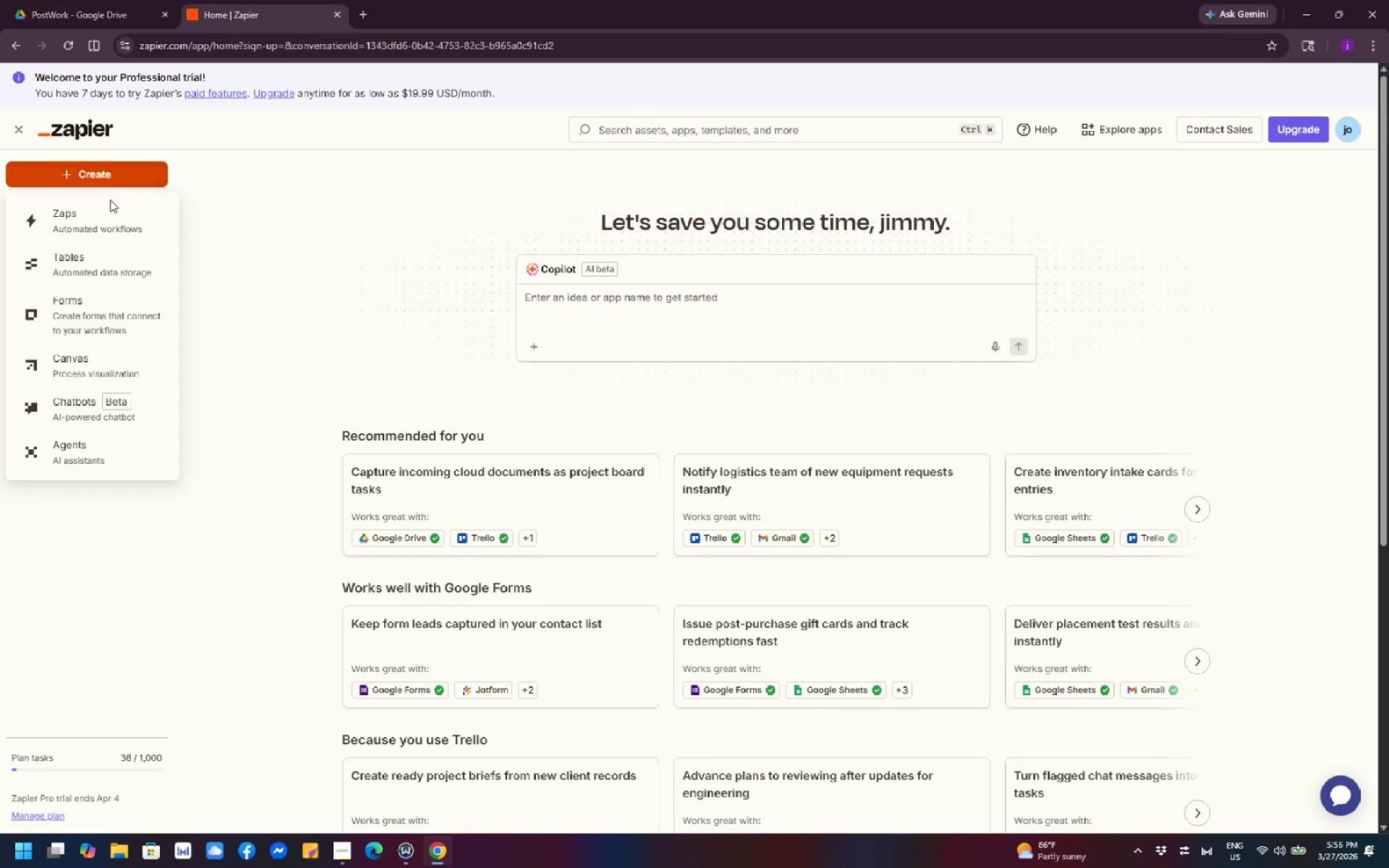 
left_click([88, 213])
 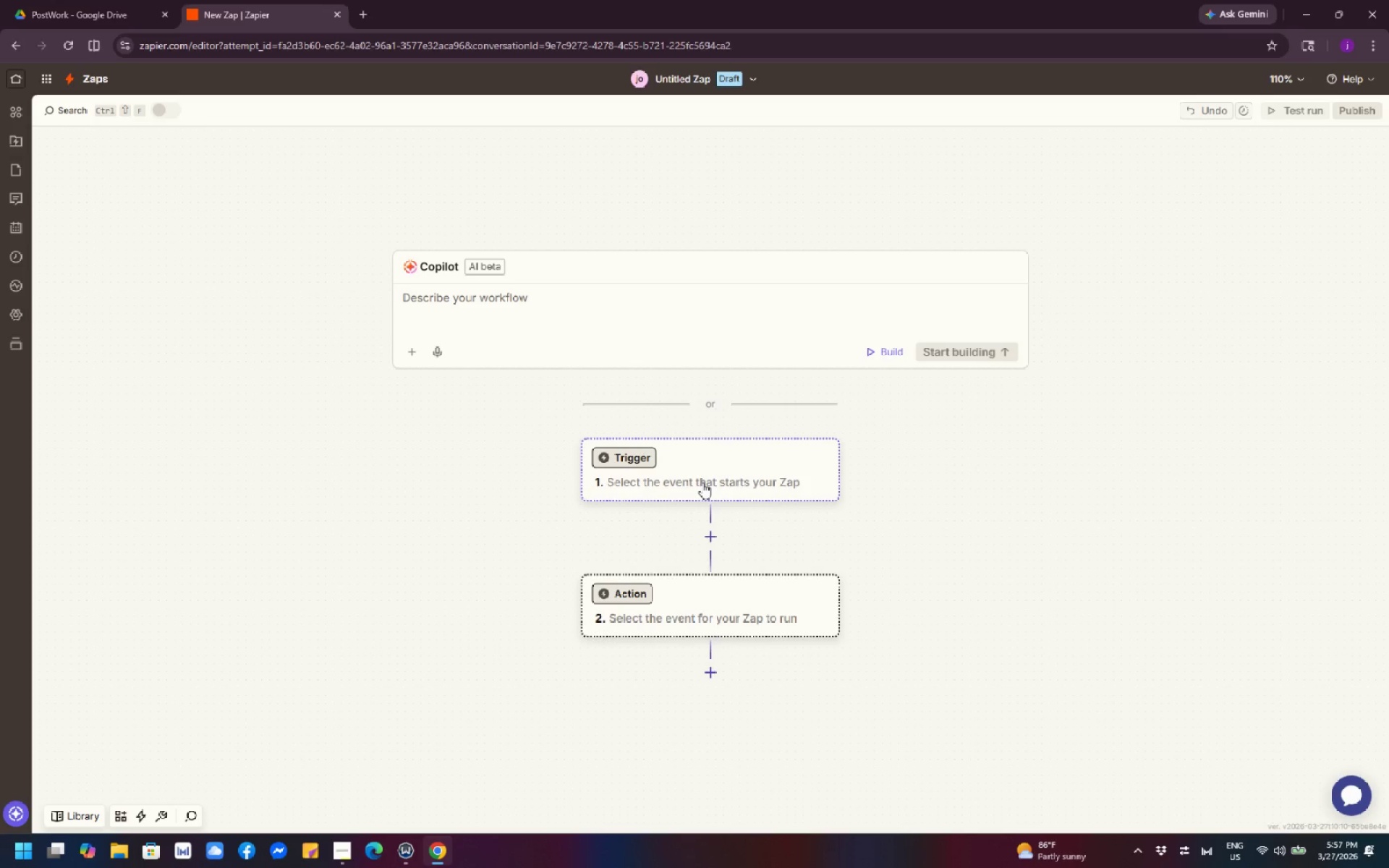 
wait(31.56)
 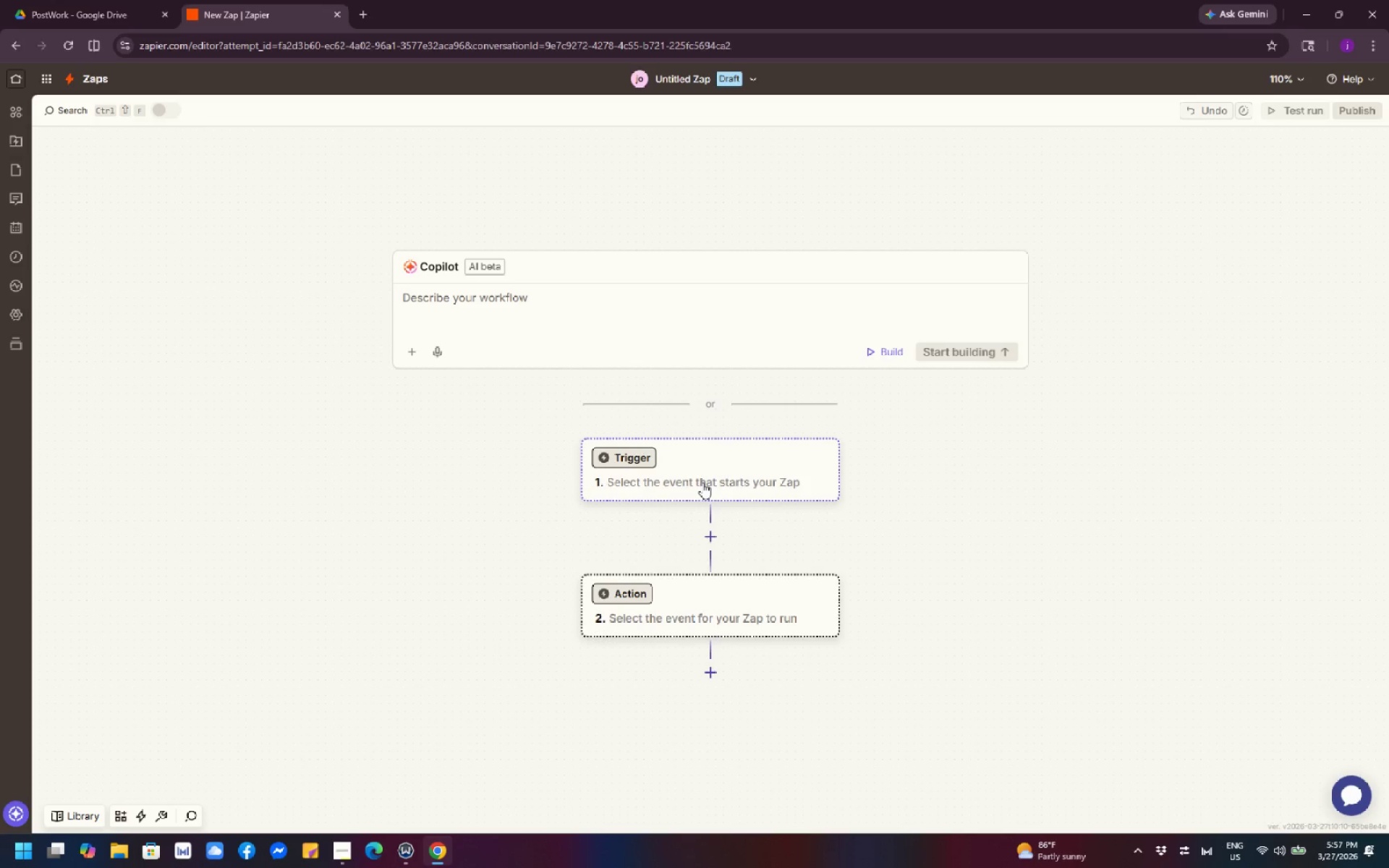 
scroll: coordinate [711, 430], scroll_direction: up, amount: 2.0
 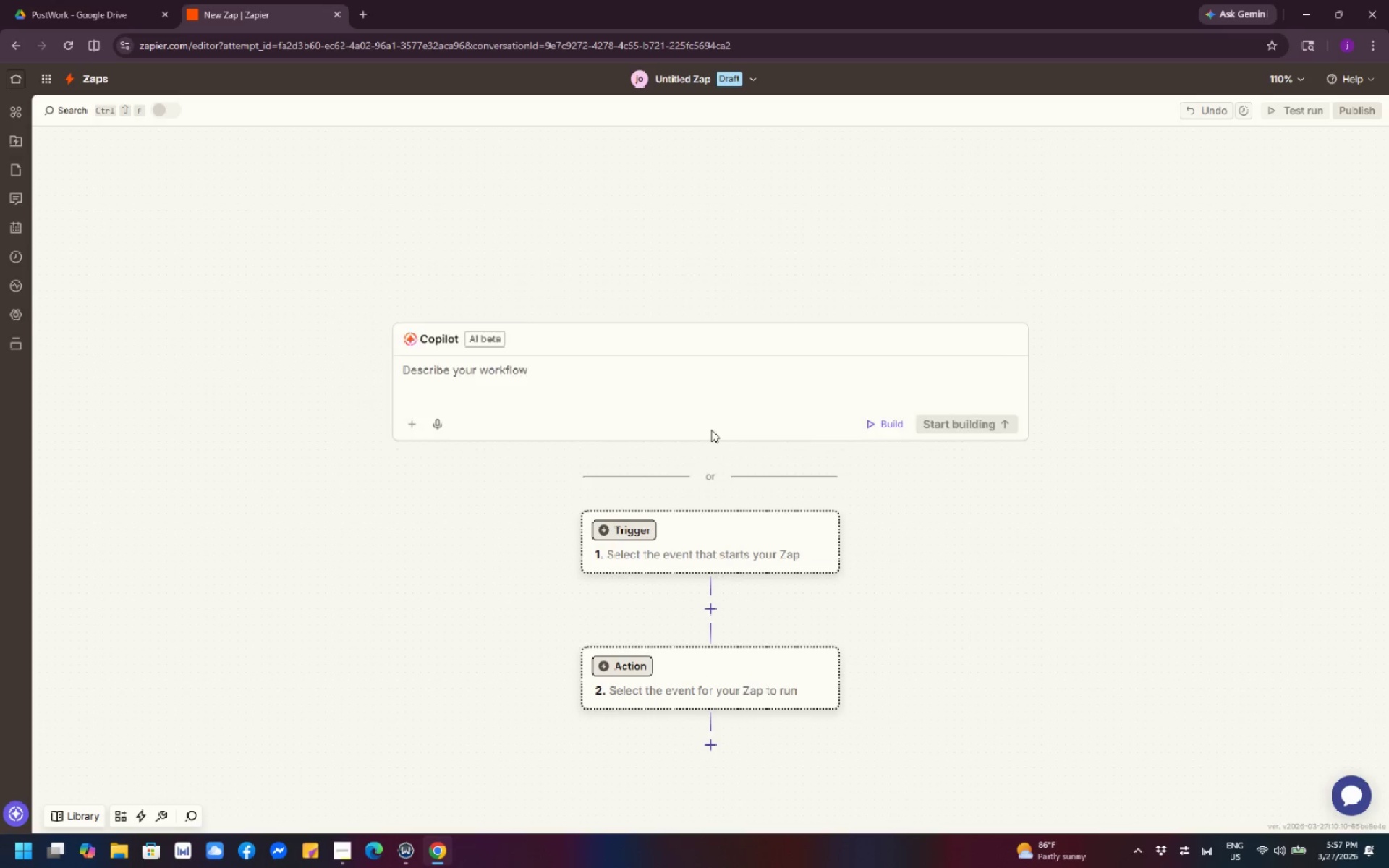 
scroll: coordinate [711, 430], scroll_direction: down, amount: 2.0
 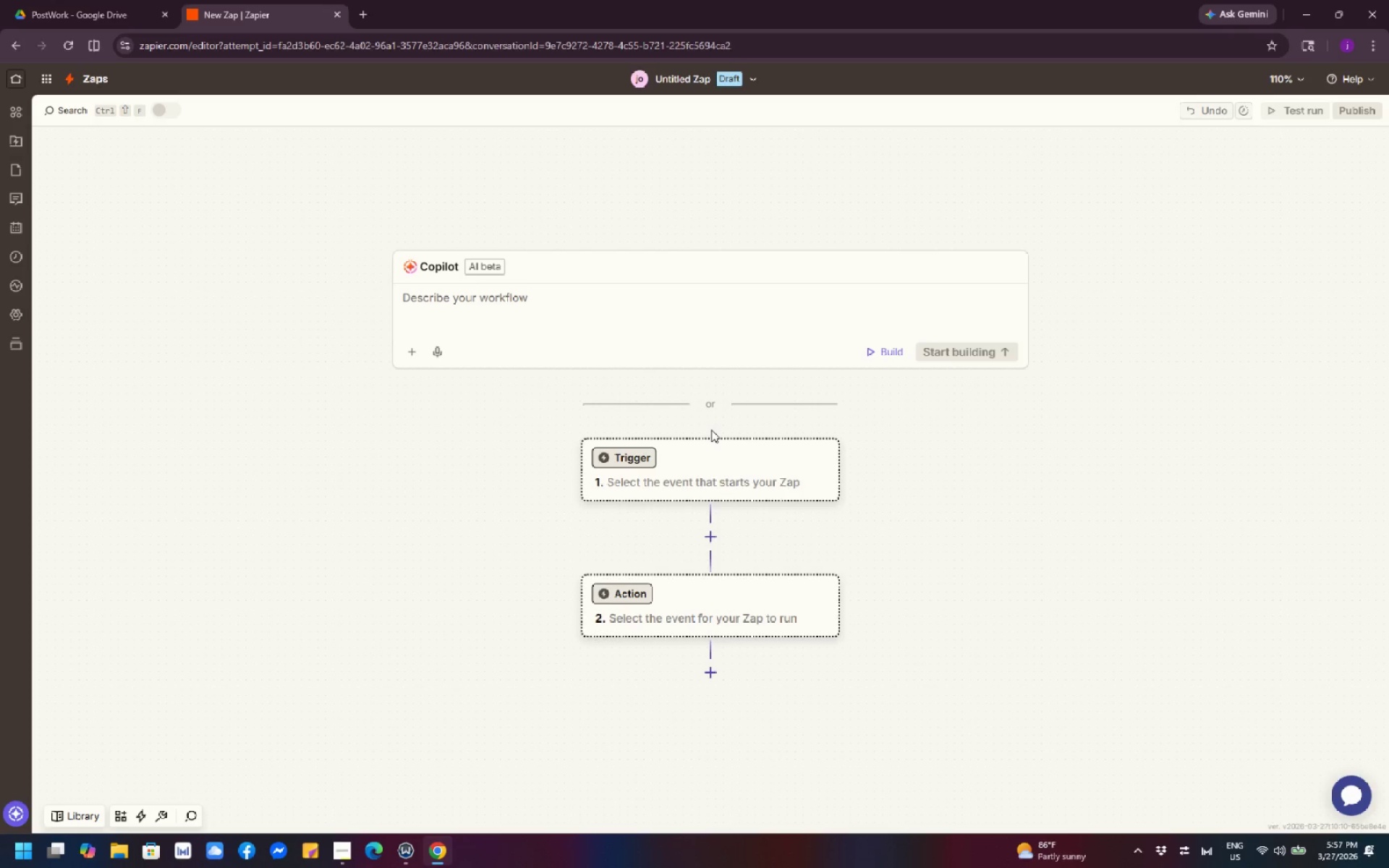 
wait(7.26)
 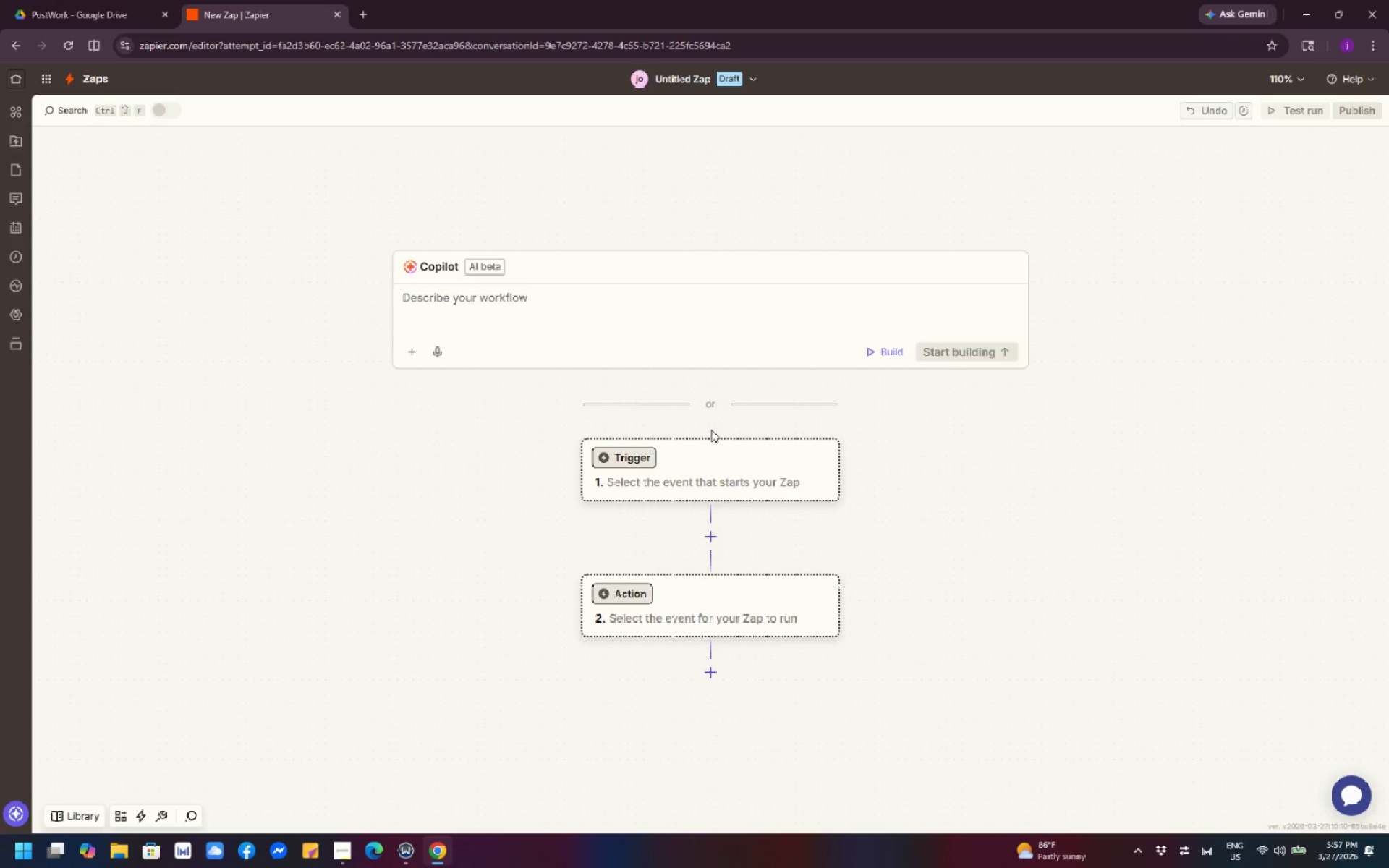 
scroll: coordinate [747, 418], scroll_direction: down, amount: 3.0
 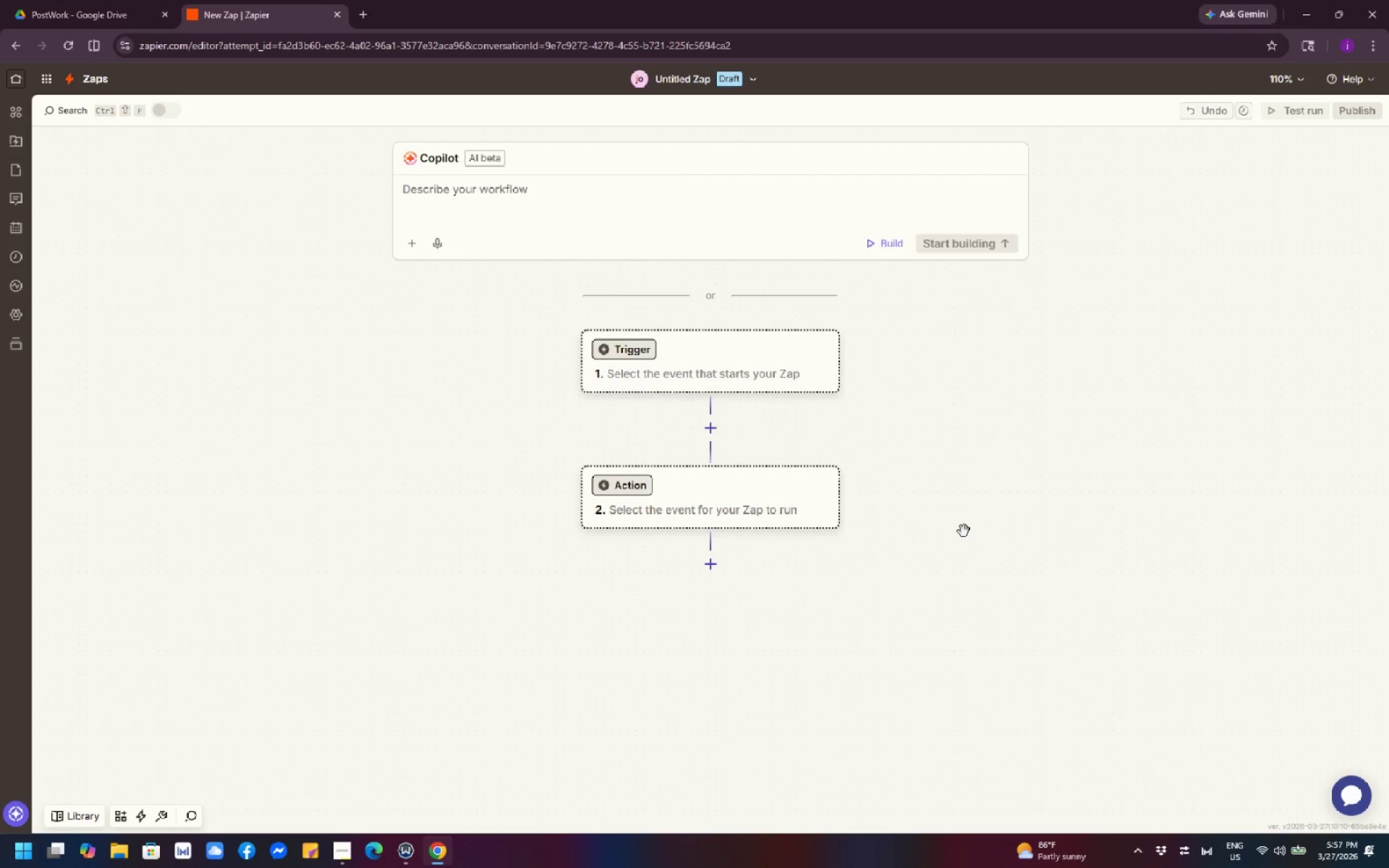 
scroll: coordinate [584, 485], scroll_direction: up, amount: 6.0
 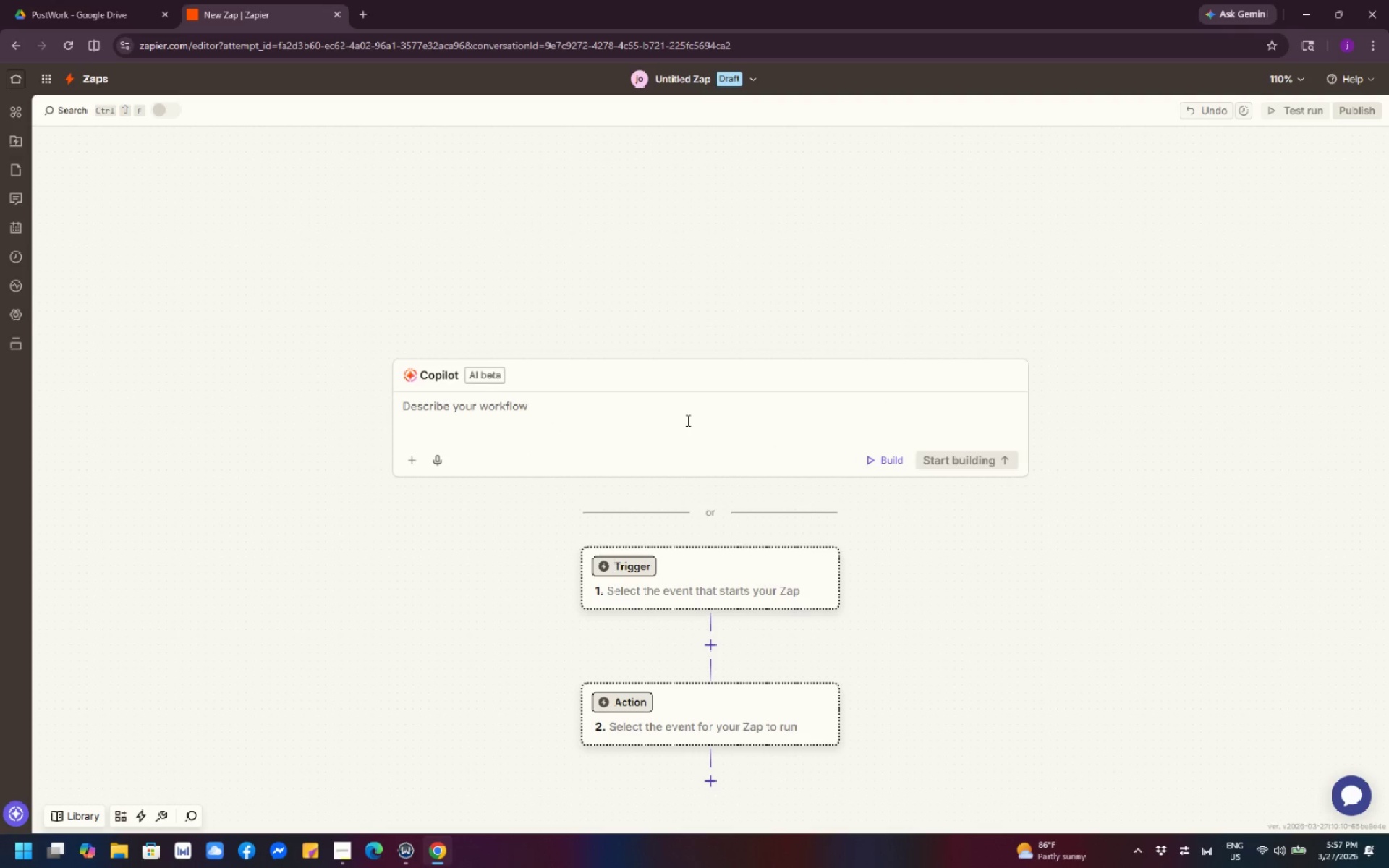 
scroll: coordinate [687, 420], scroll_direction: down, amount: 1.0
 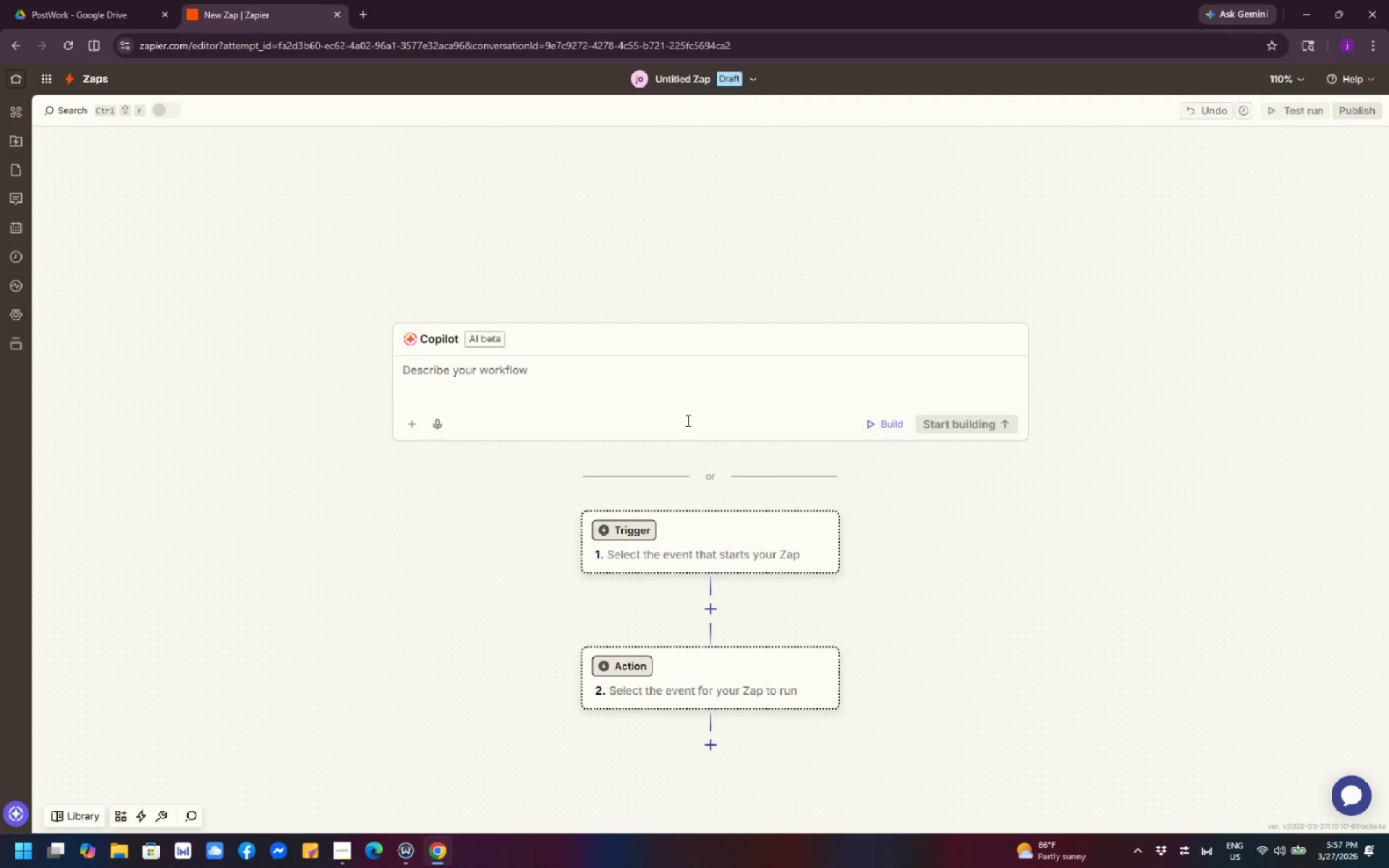 
wait(5.37)
 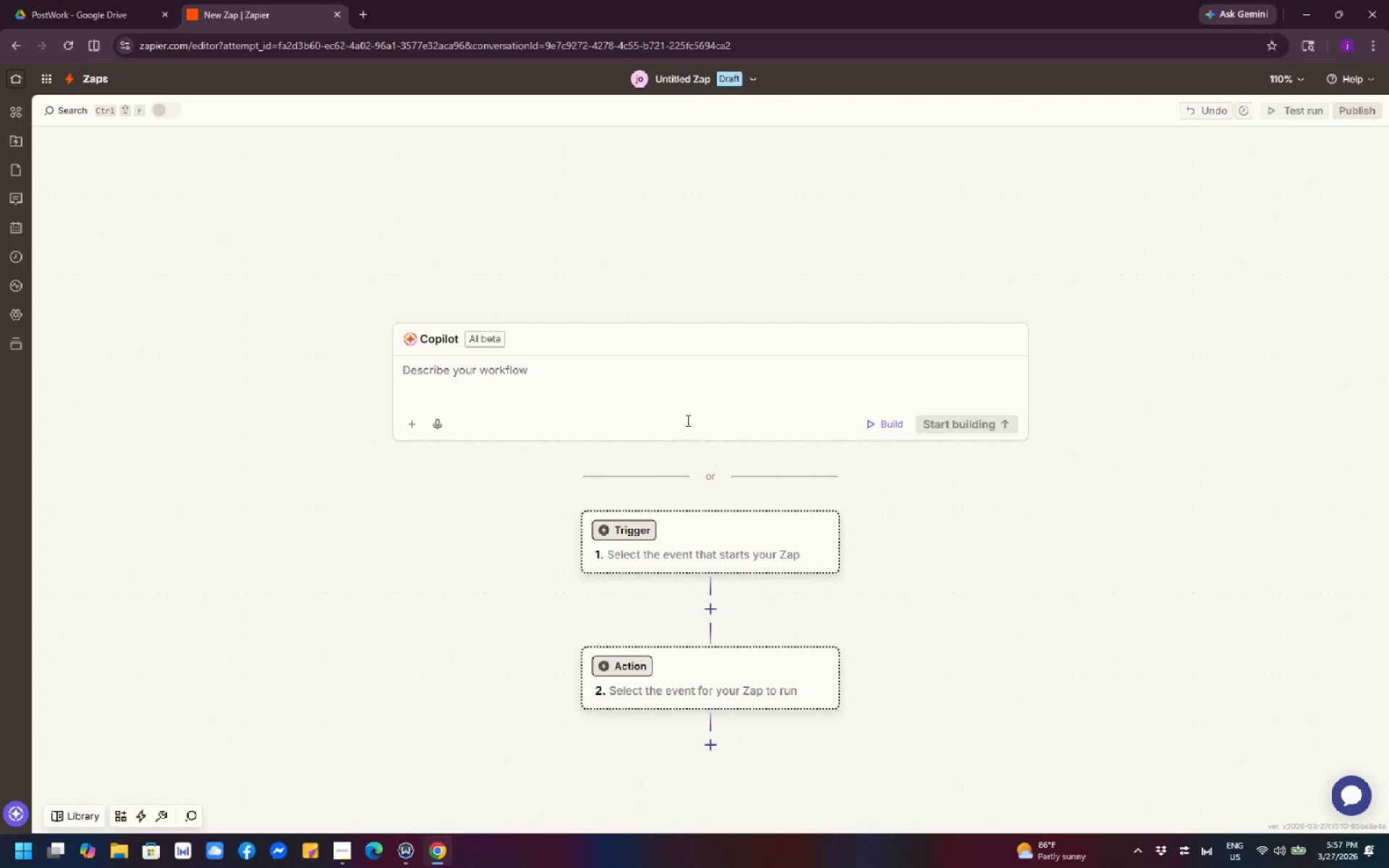 
left_click([679, 542])
 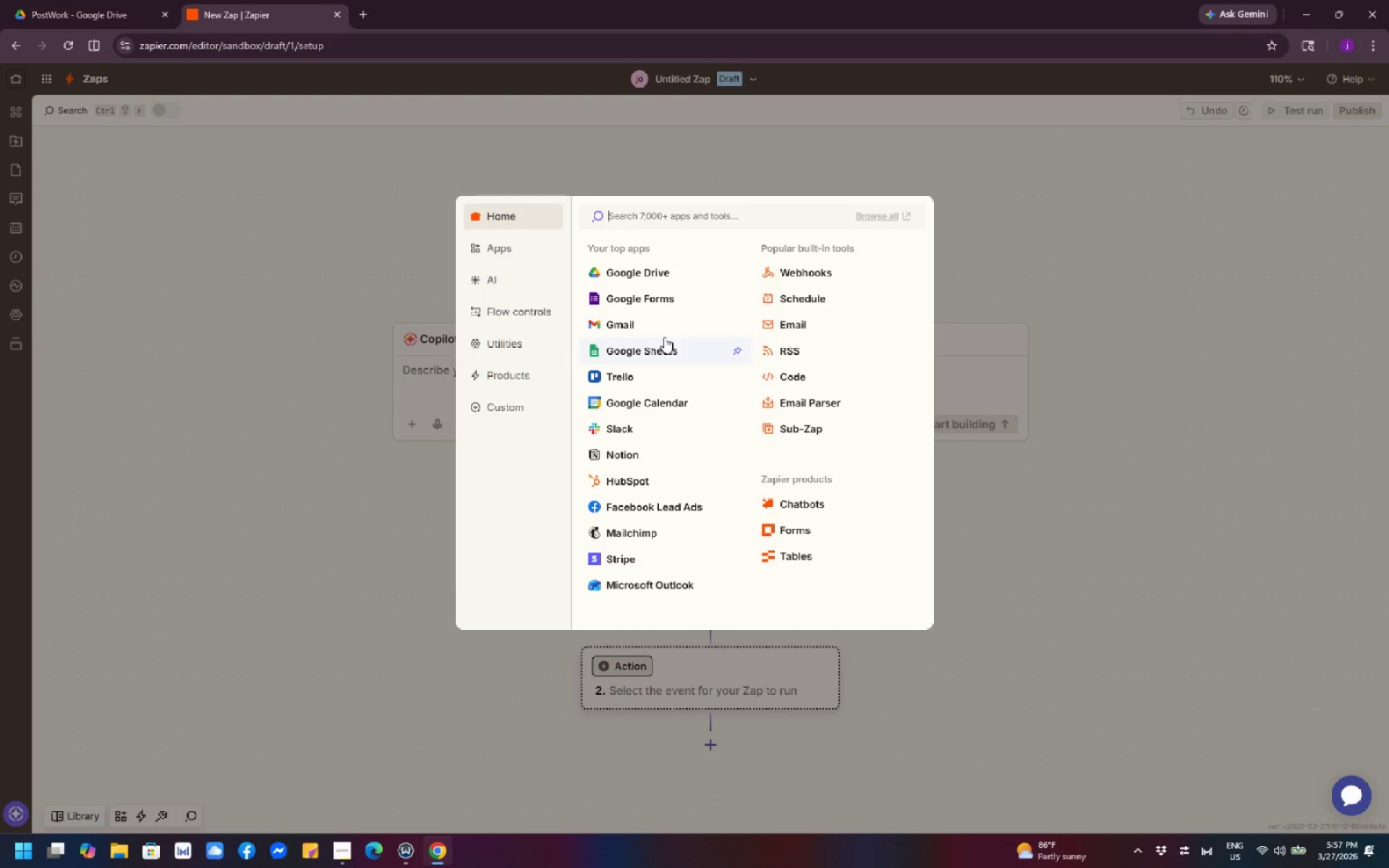 
left_click([671, 276])
 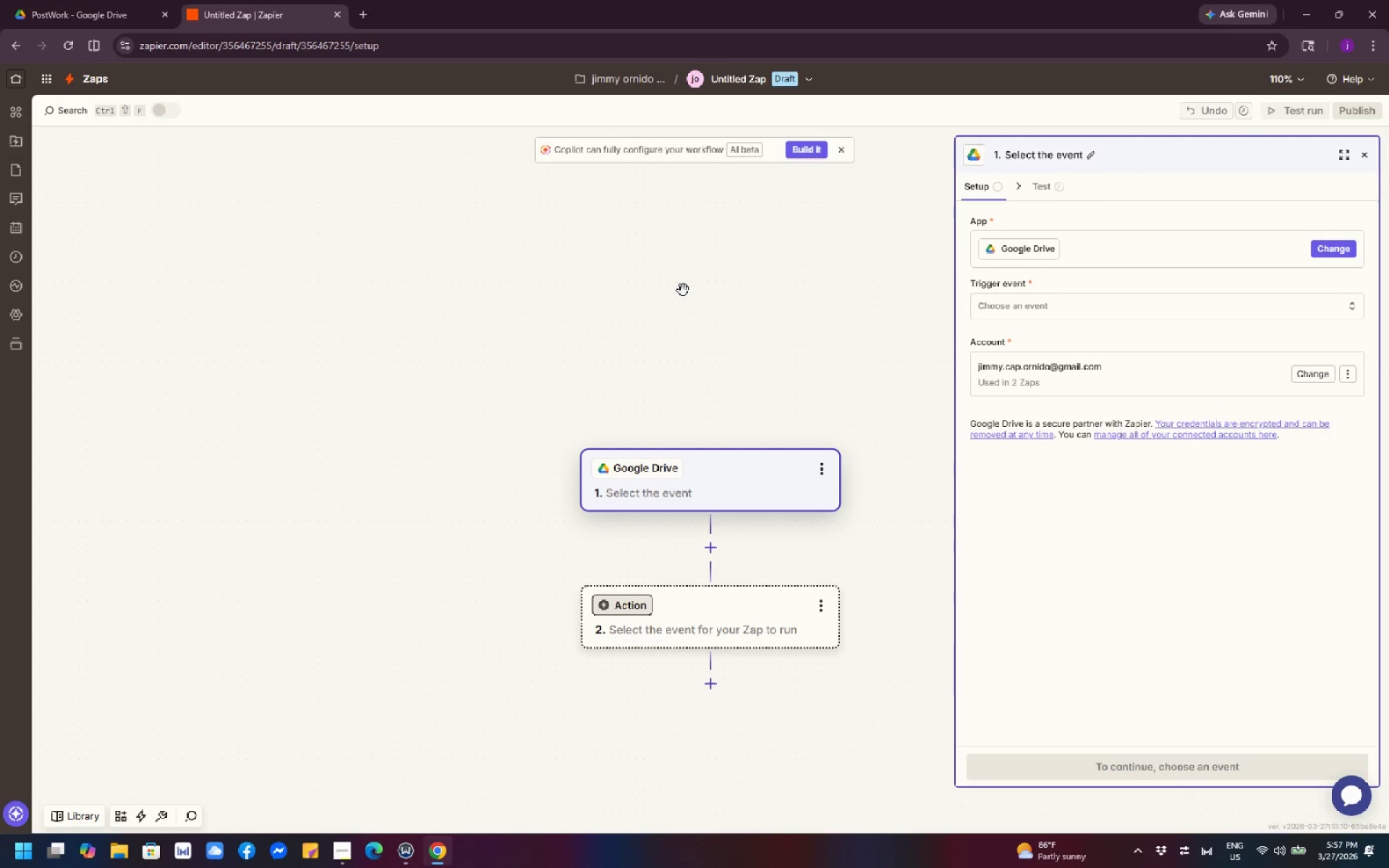 
wait(11.03)
 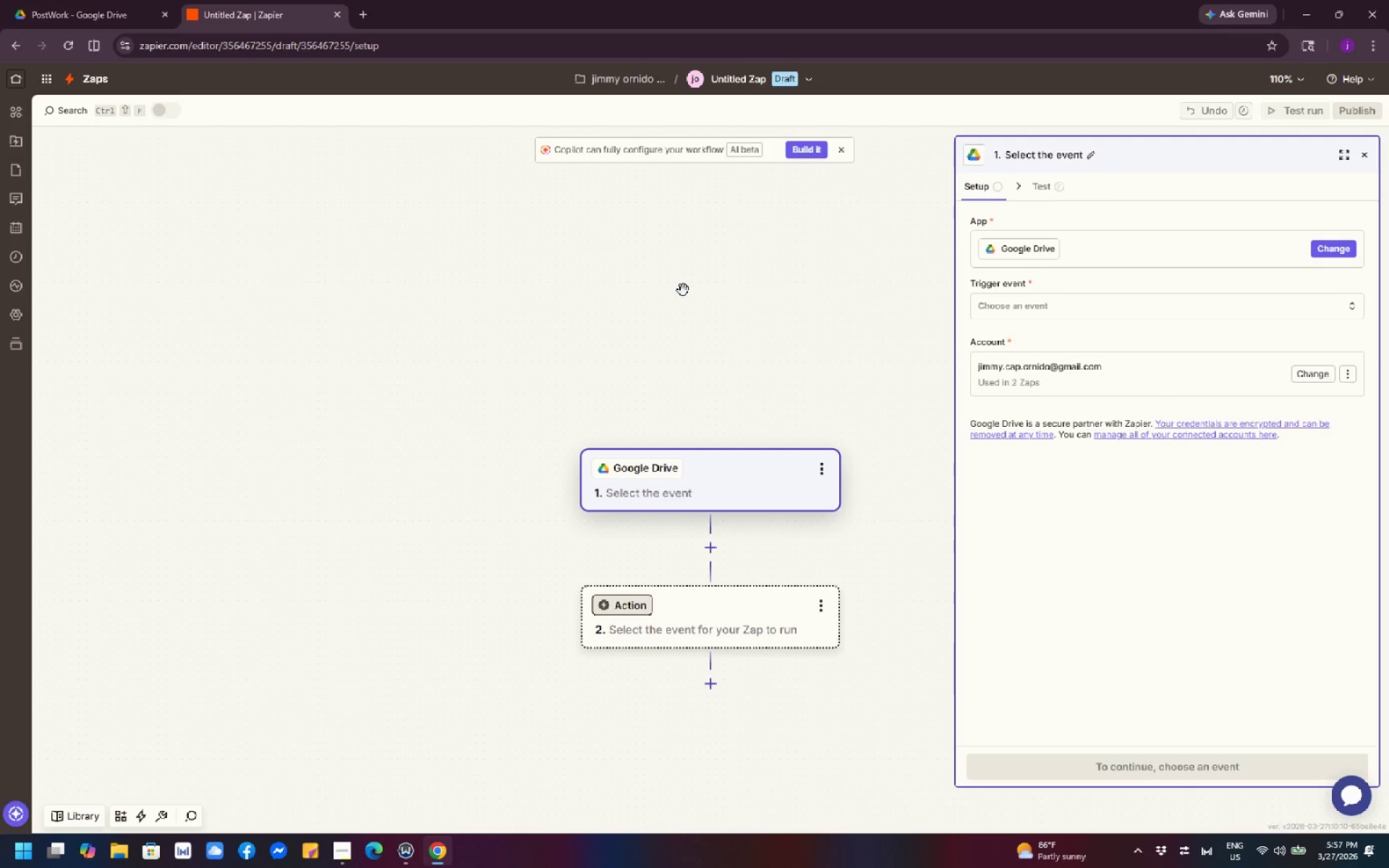 
scroll: coordinate [623, 335], scroll_direction: down, amount: 4.0
 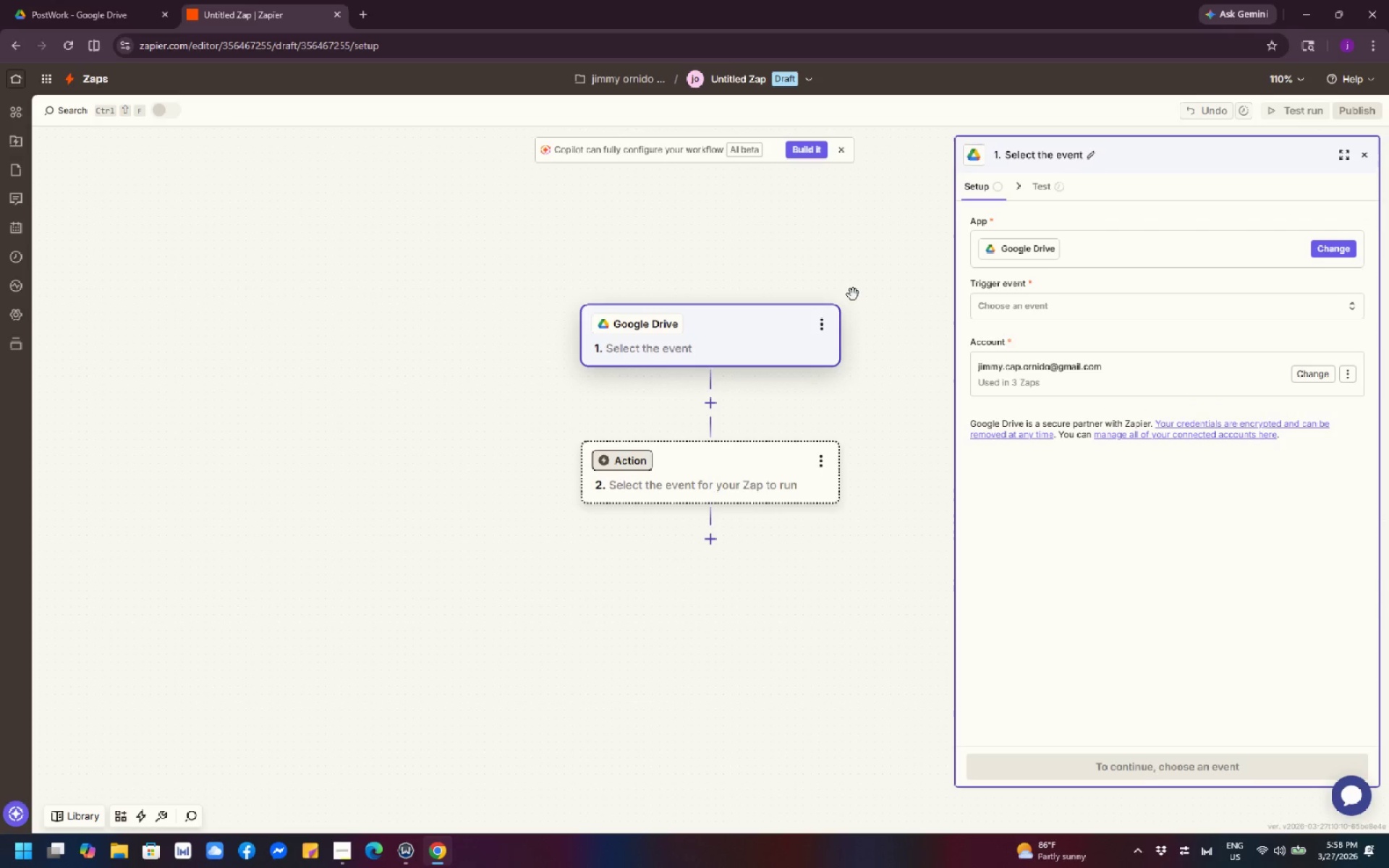 
scroll: coordinate [851, 292], scroll_direction: up, amount: 2.0
 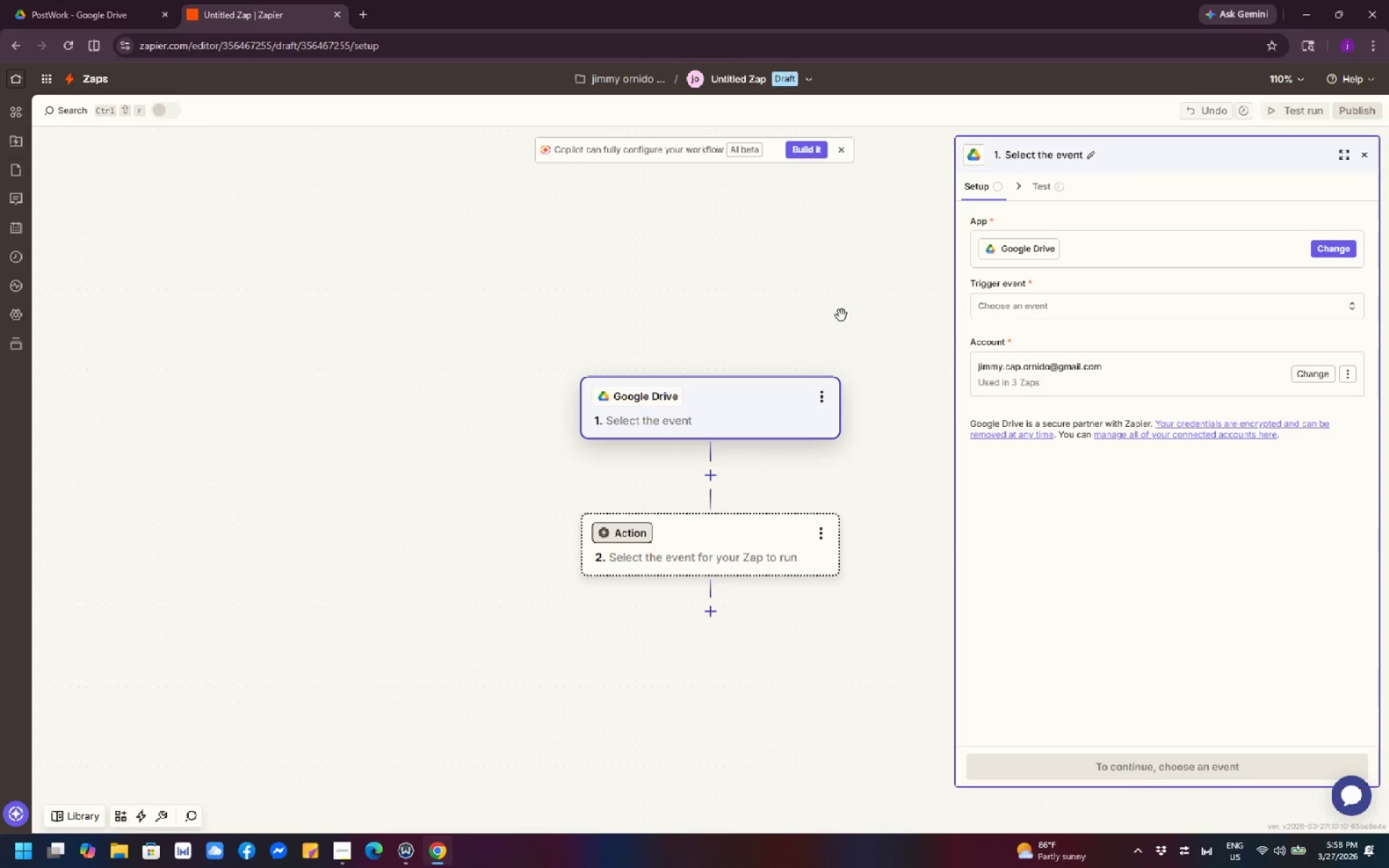 
wait(5.69)
 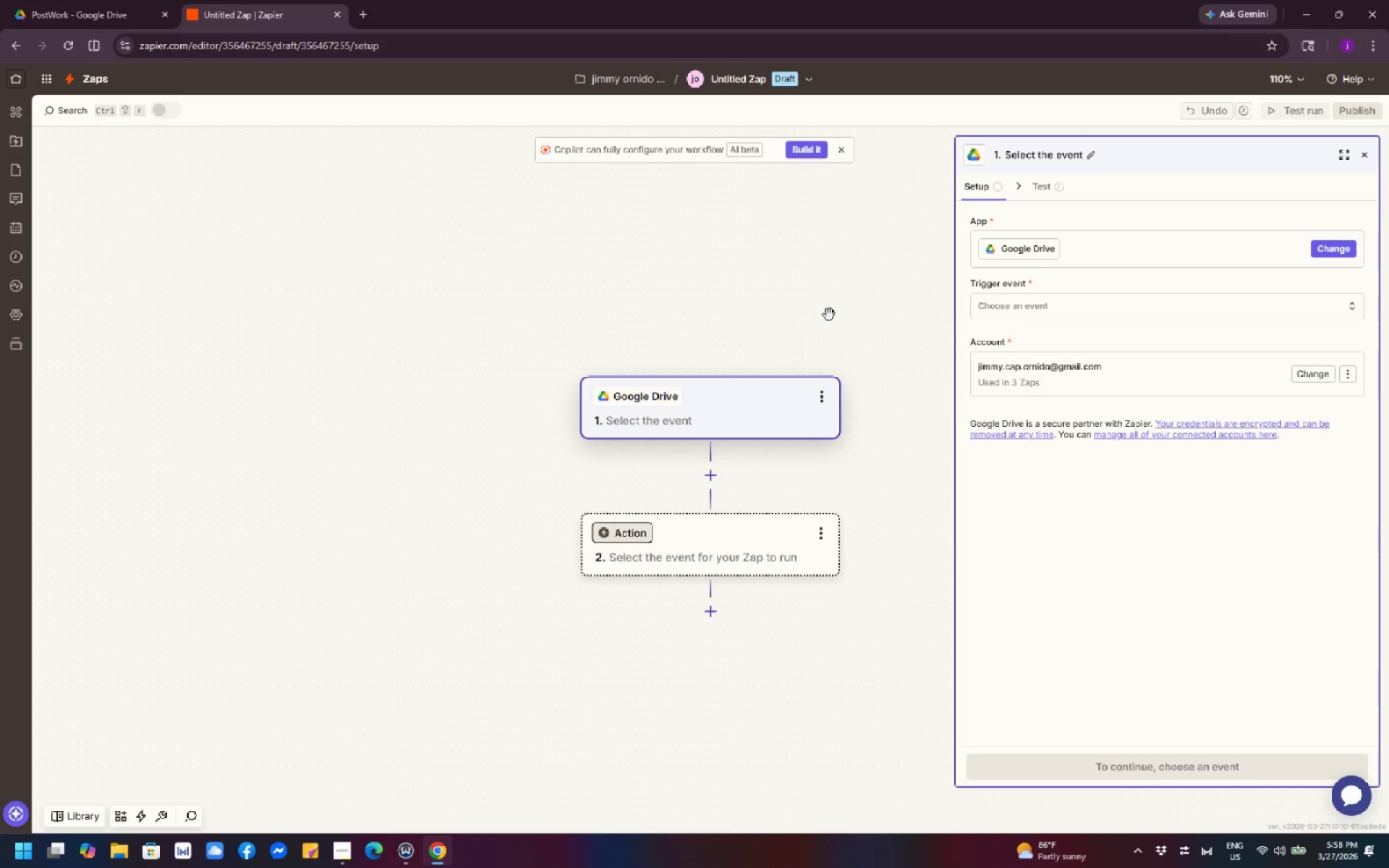 
left_click([1035, 306])
 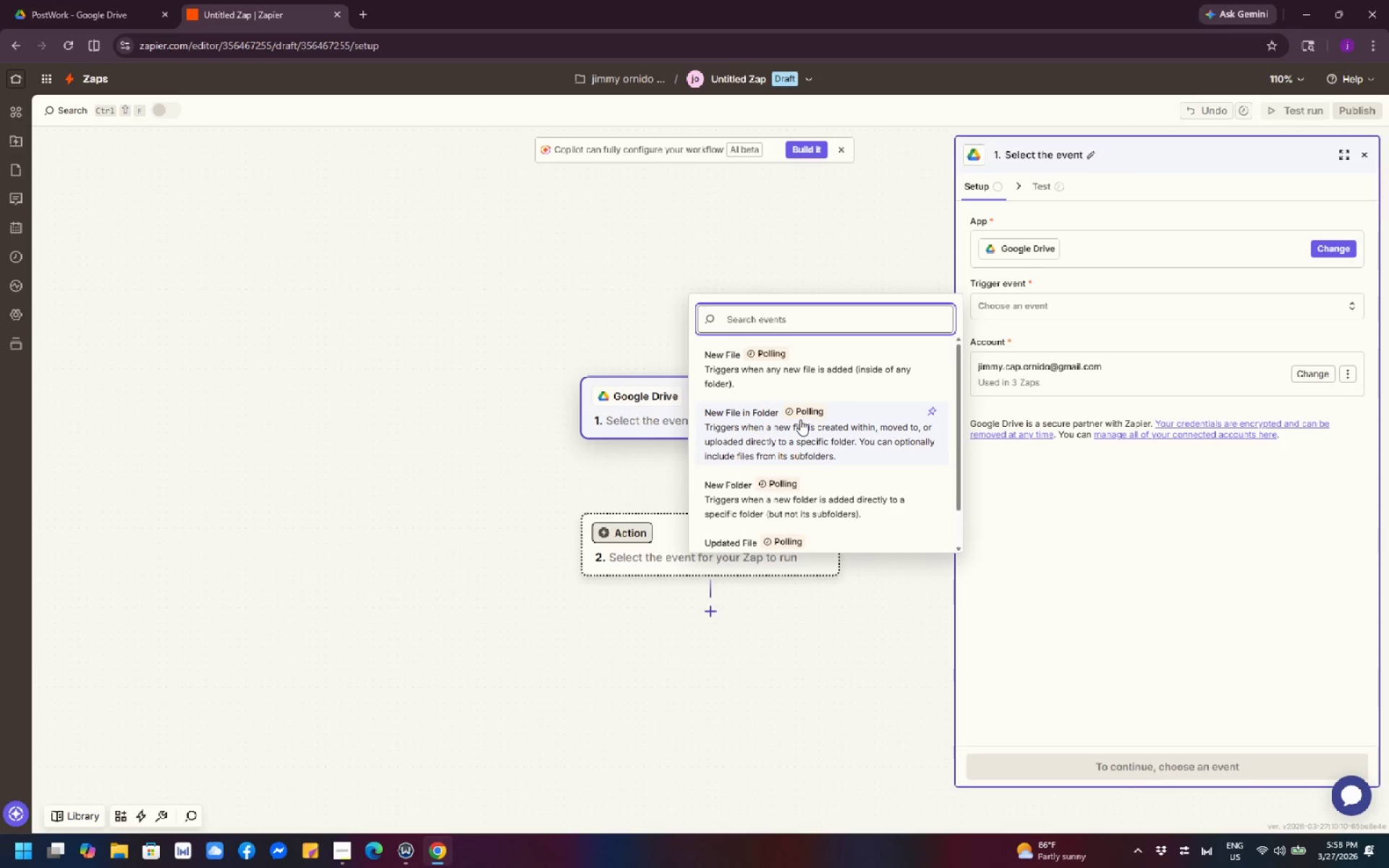 
left_click([800, 420])
 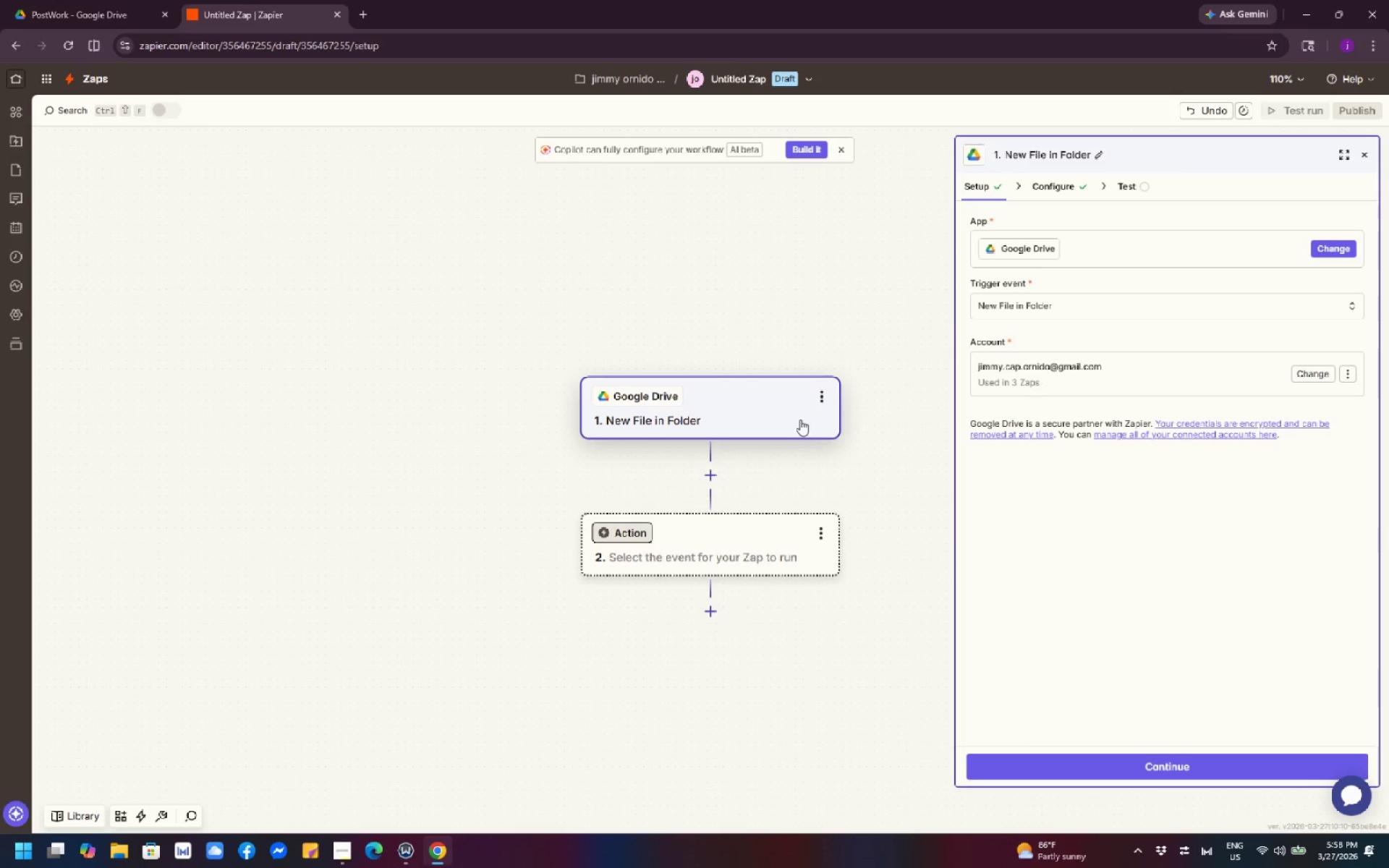 
wait(8.75)
 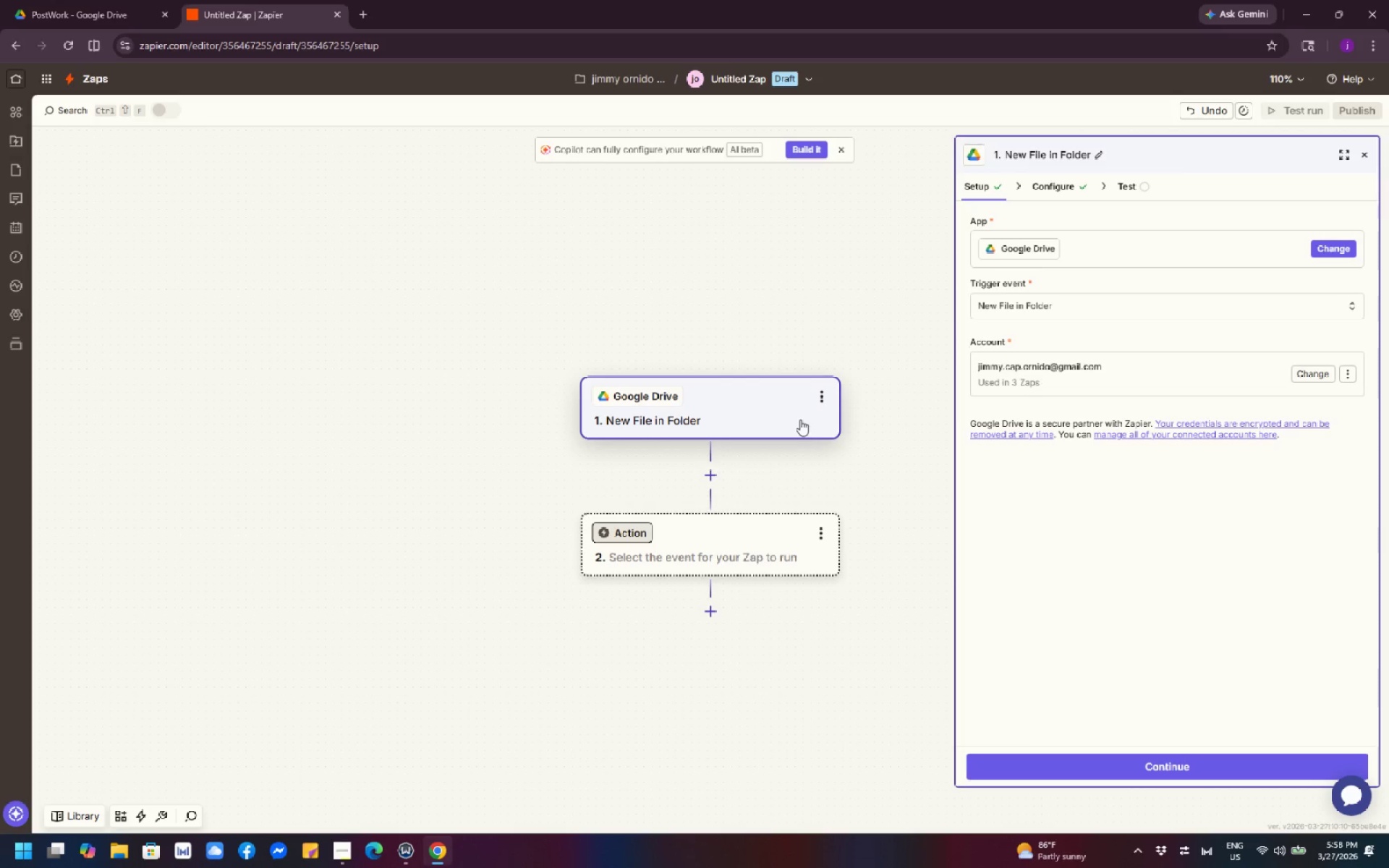 
left_click([523, 318])
 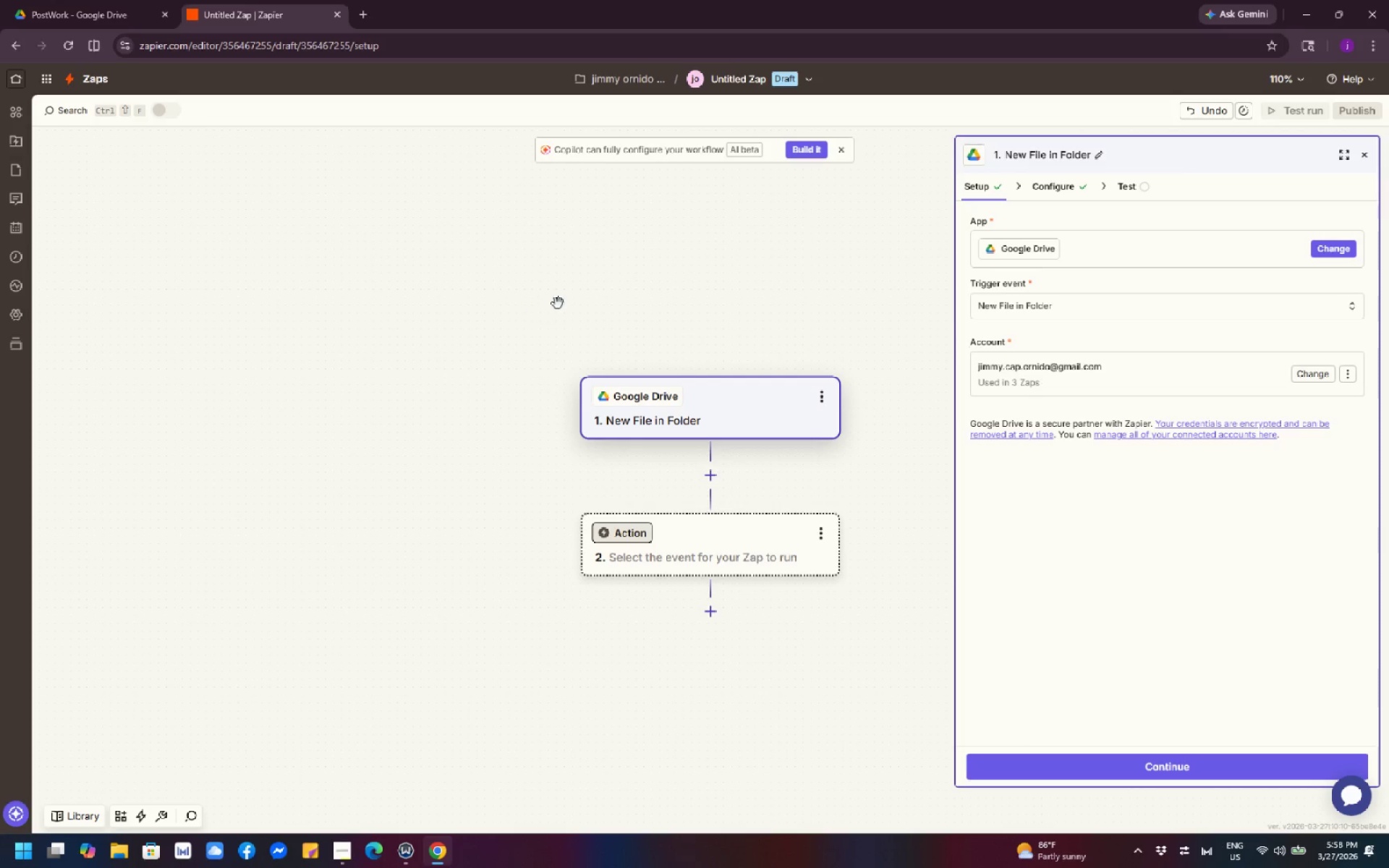 
mouse_move([722, 262])
 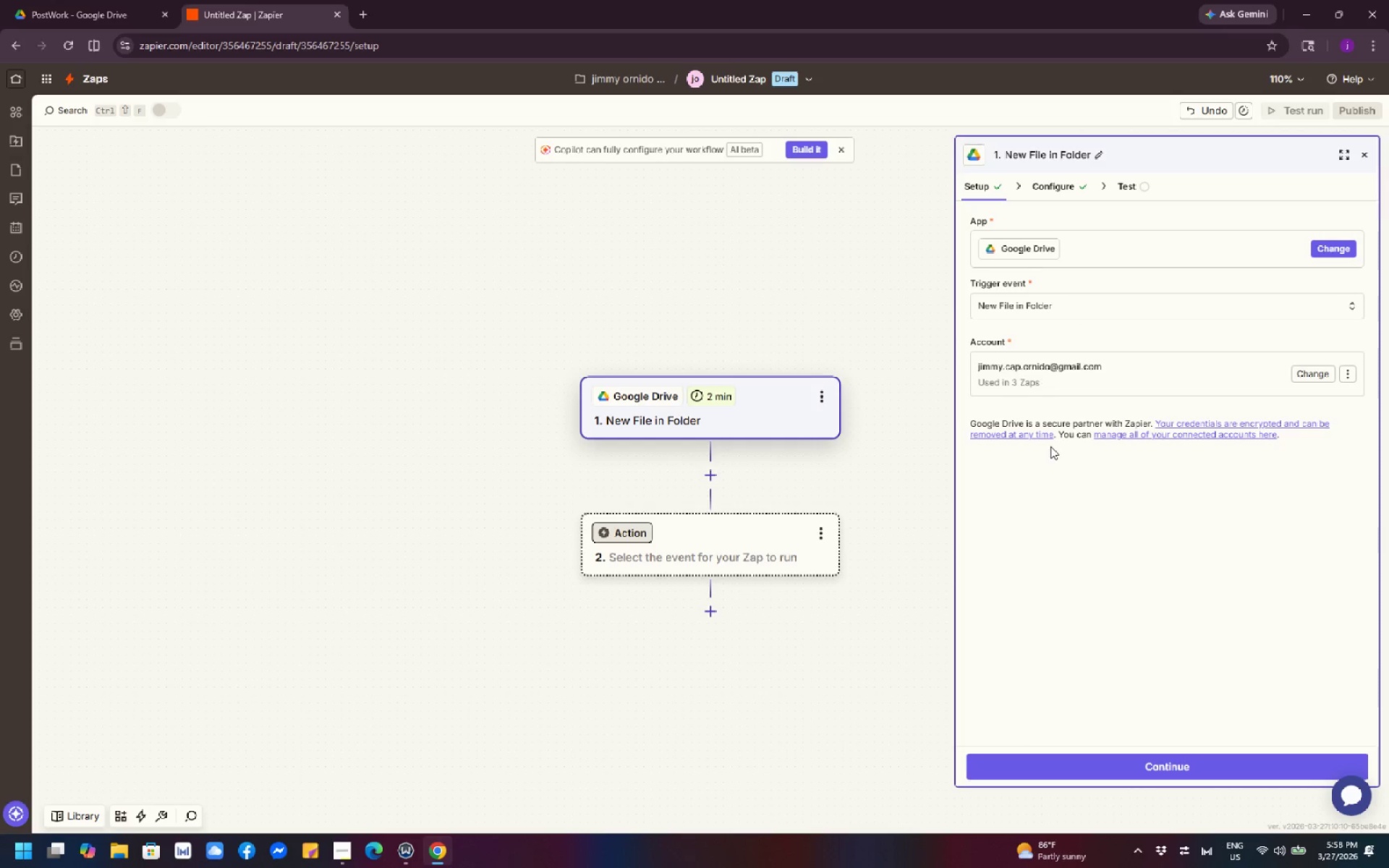 
wait(19.98)
 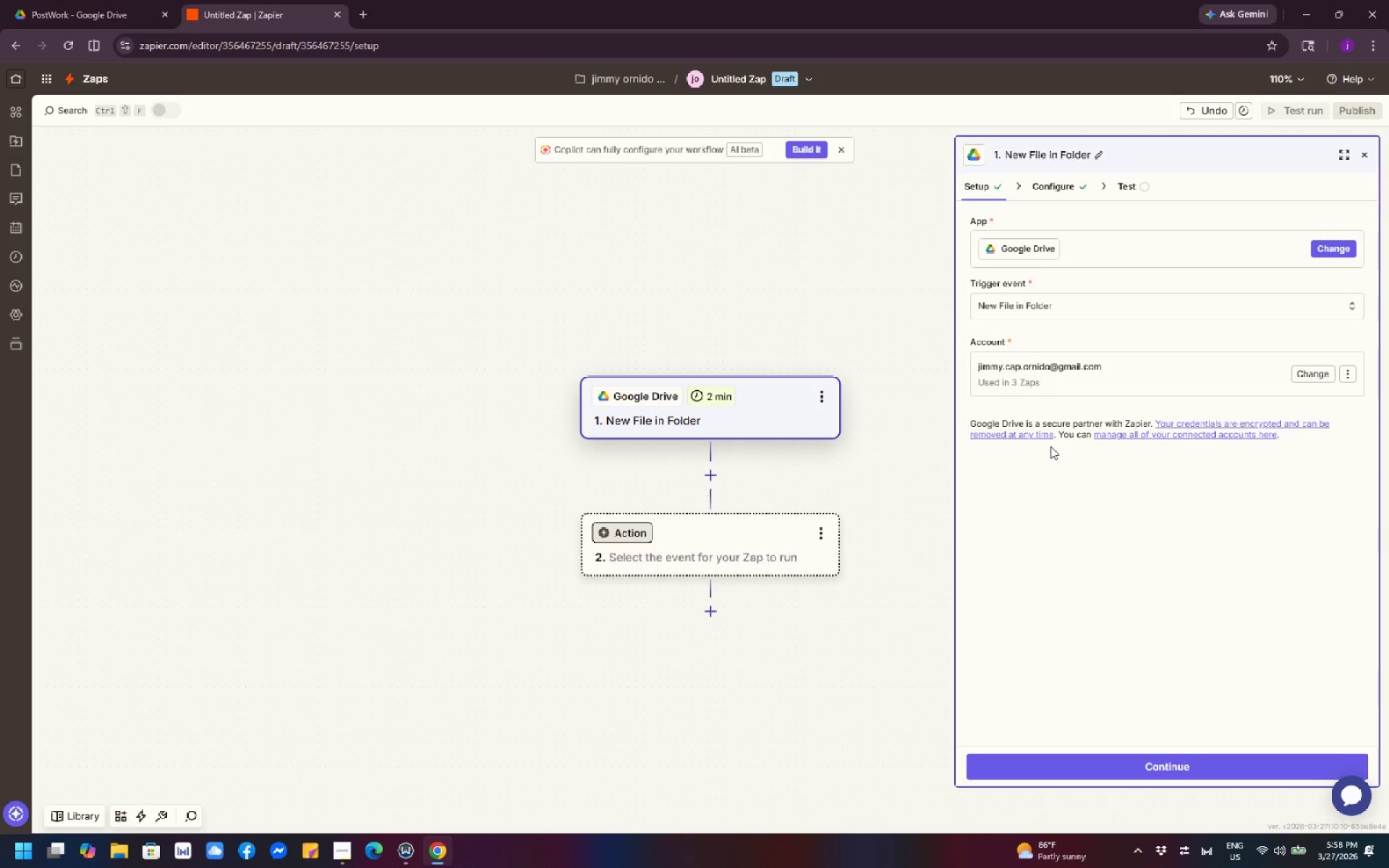 
left_click([1105, 532])
 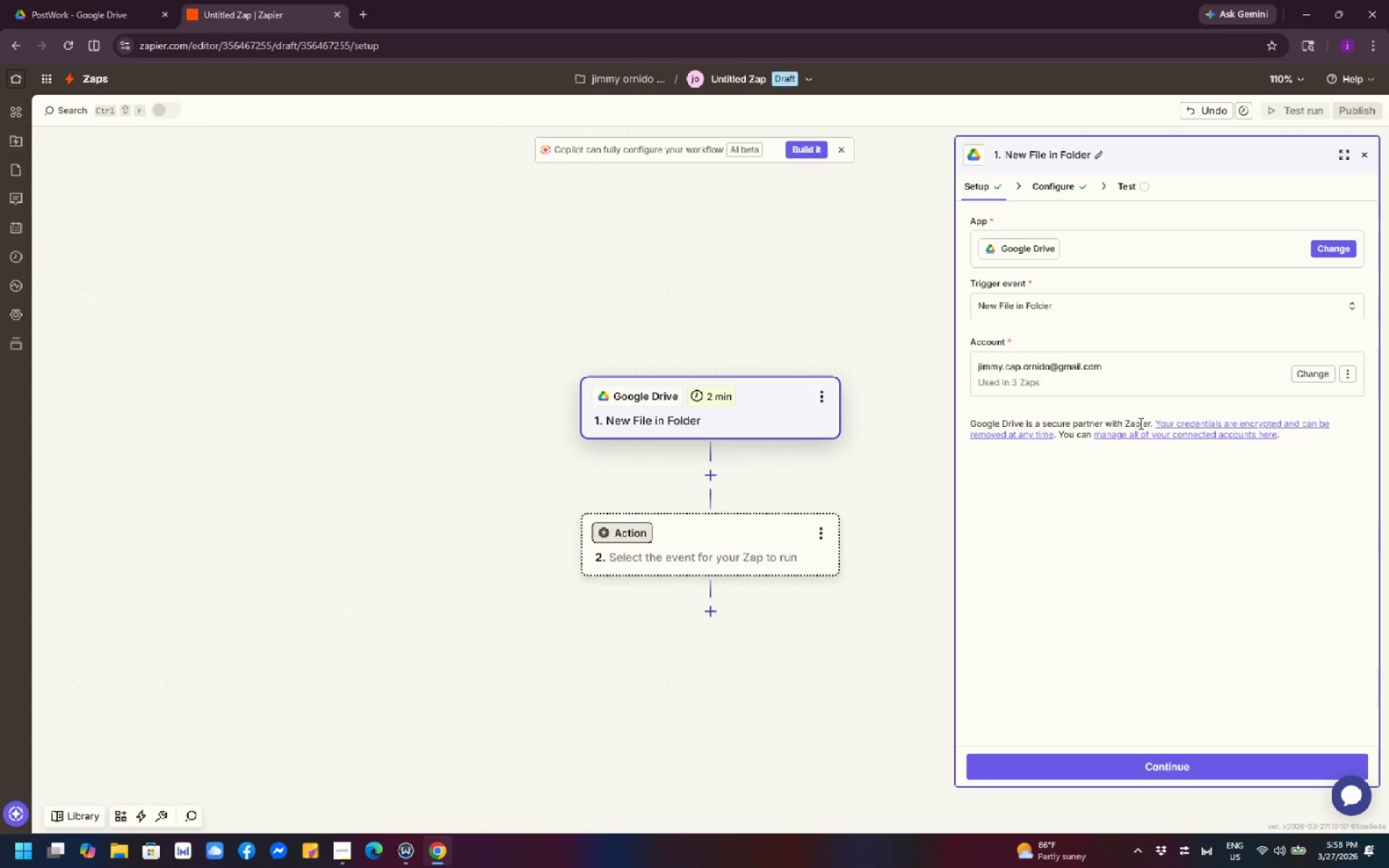 
wait(13.22)
 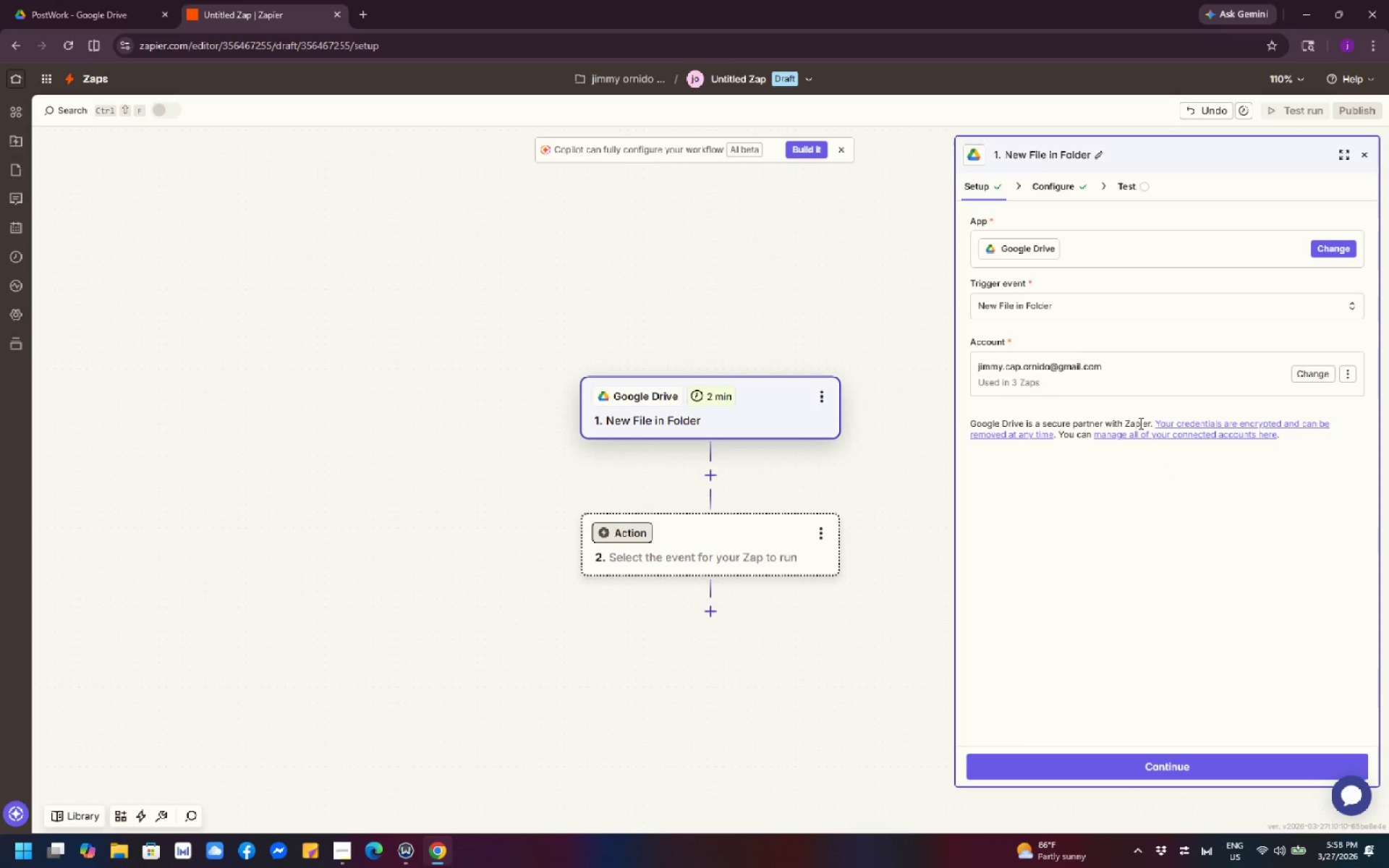 
left_click([1186, 776])
 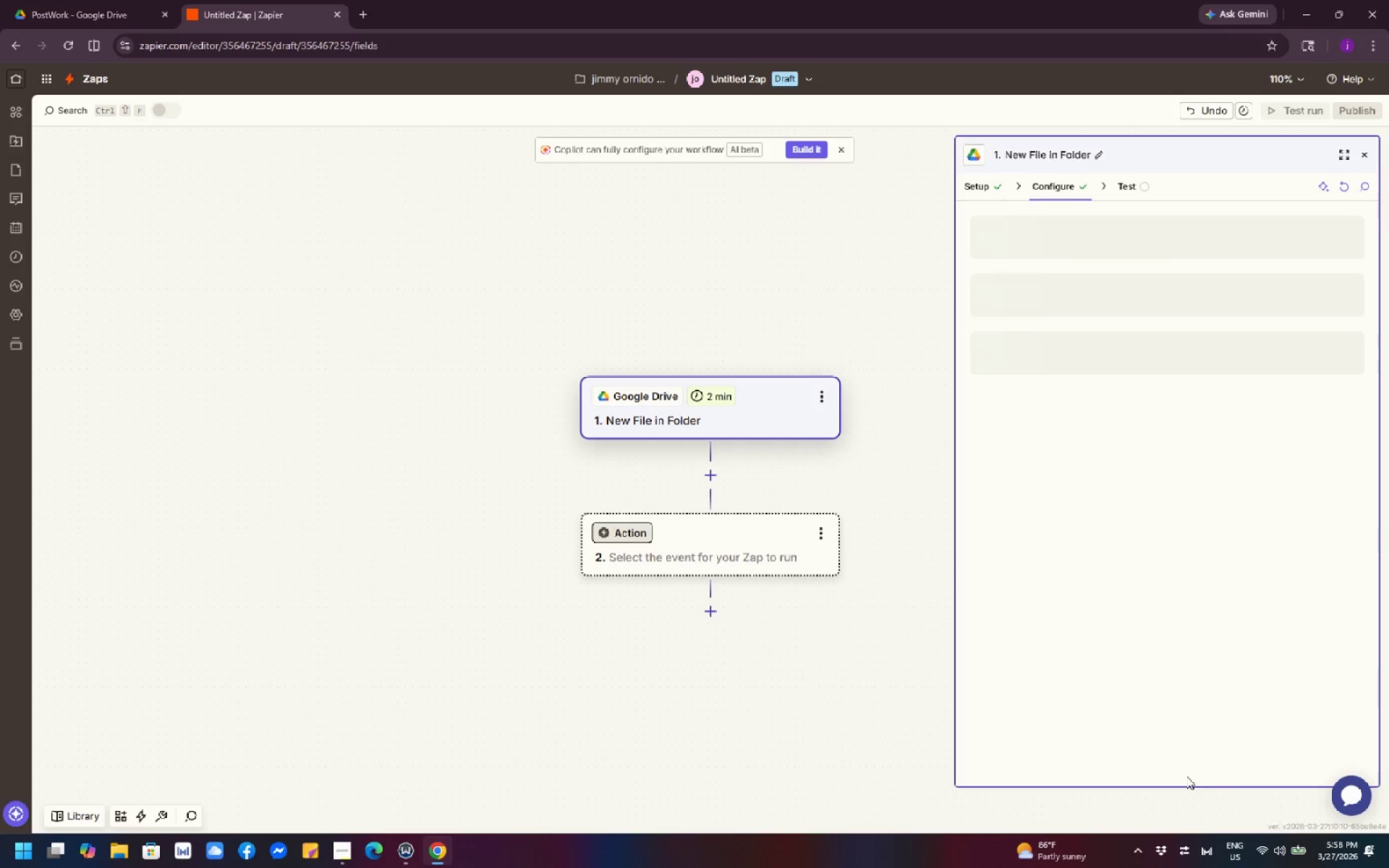 
mouse_move([1009, 548])
 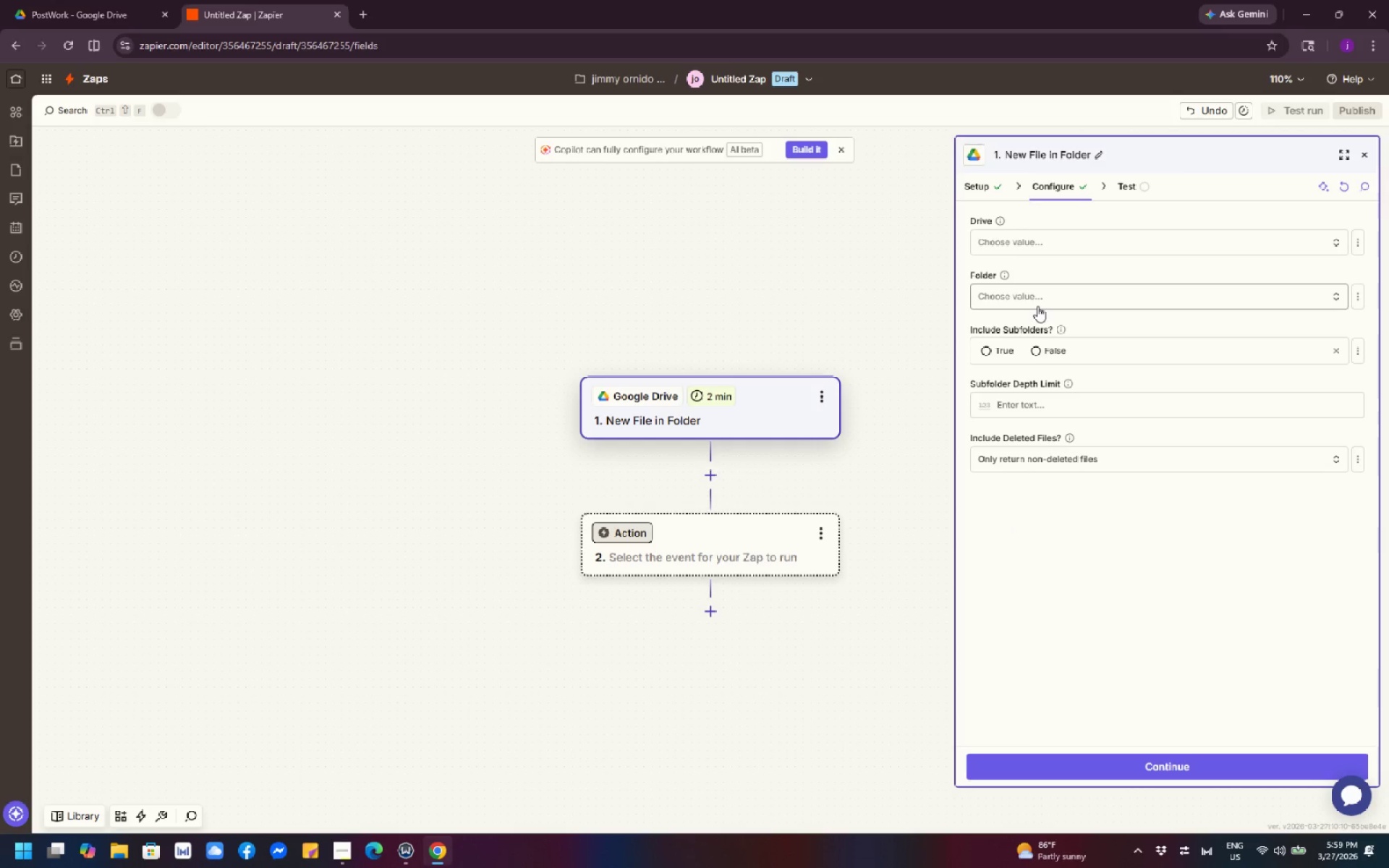 
wait(5.58)
 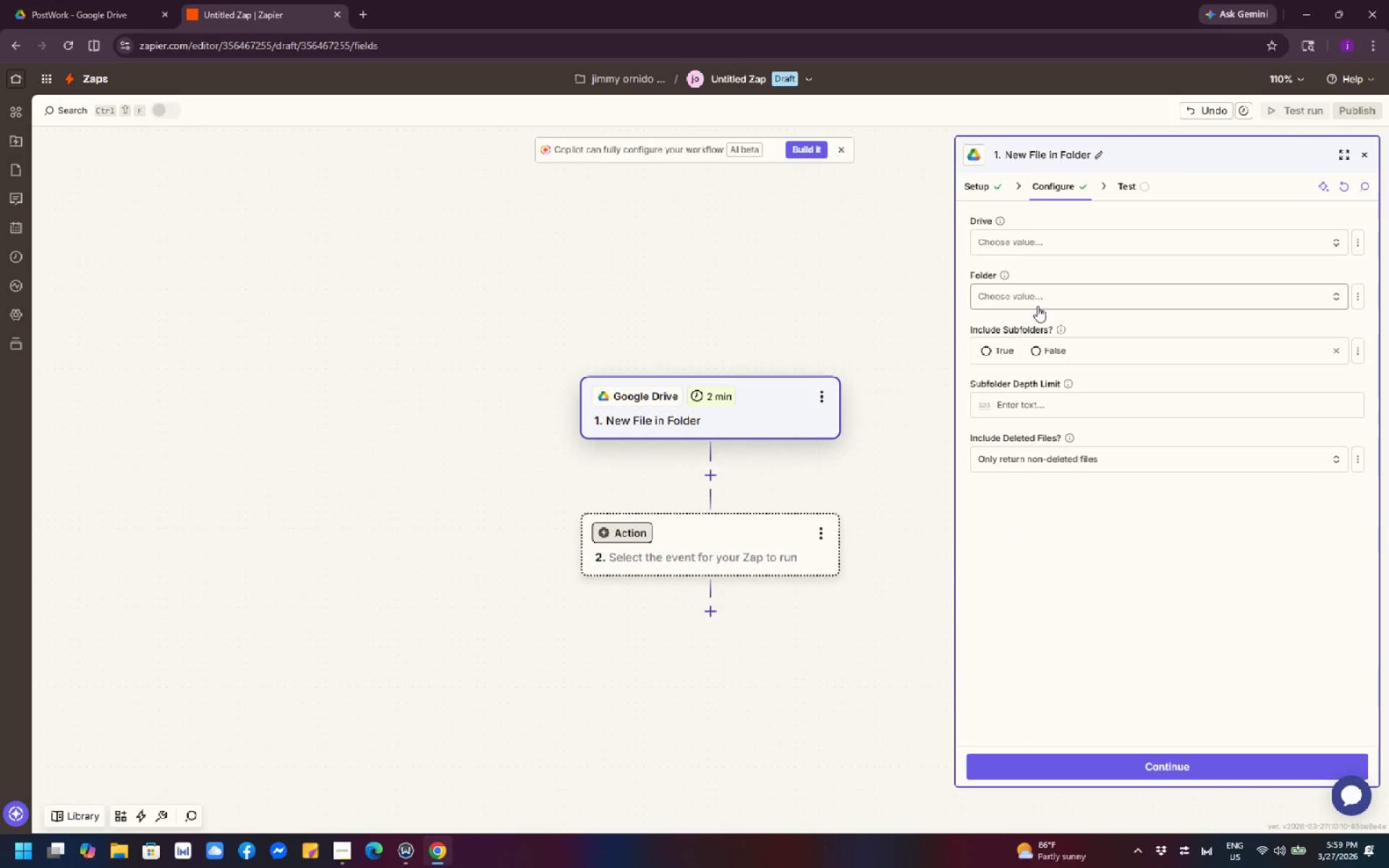 
left_click([1047, 244])
 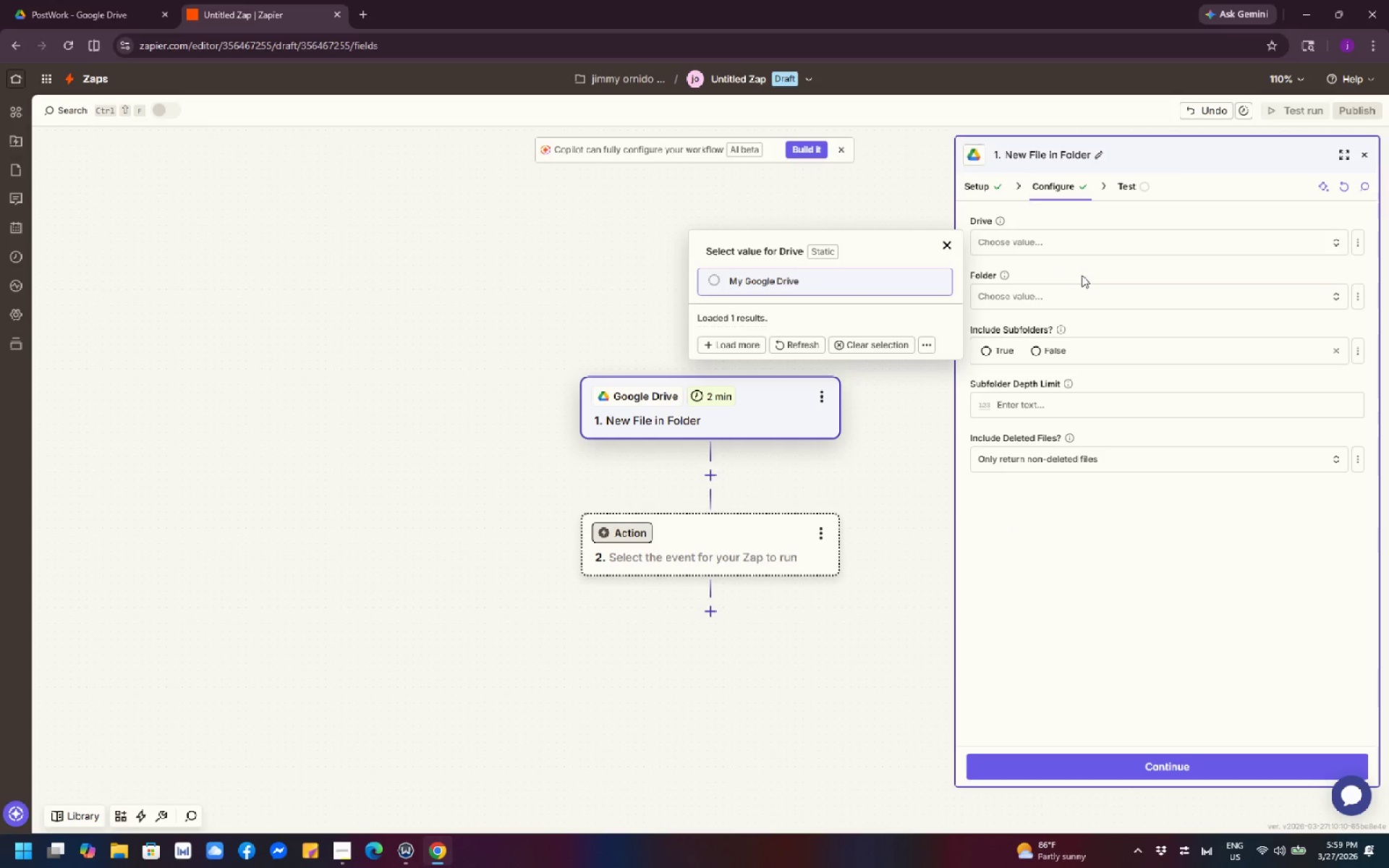 
left_click([926, 548])
 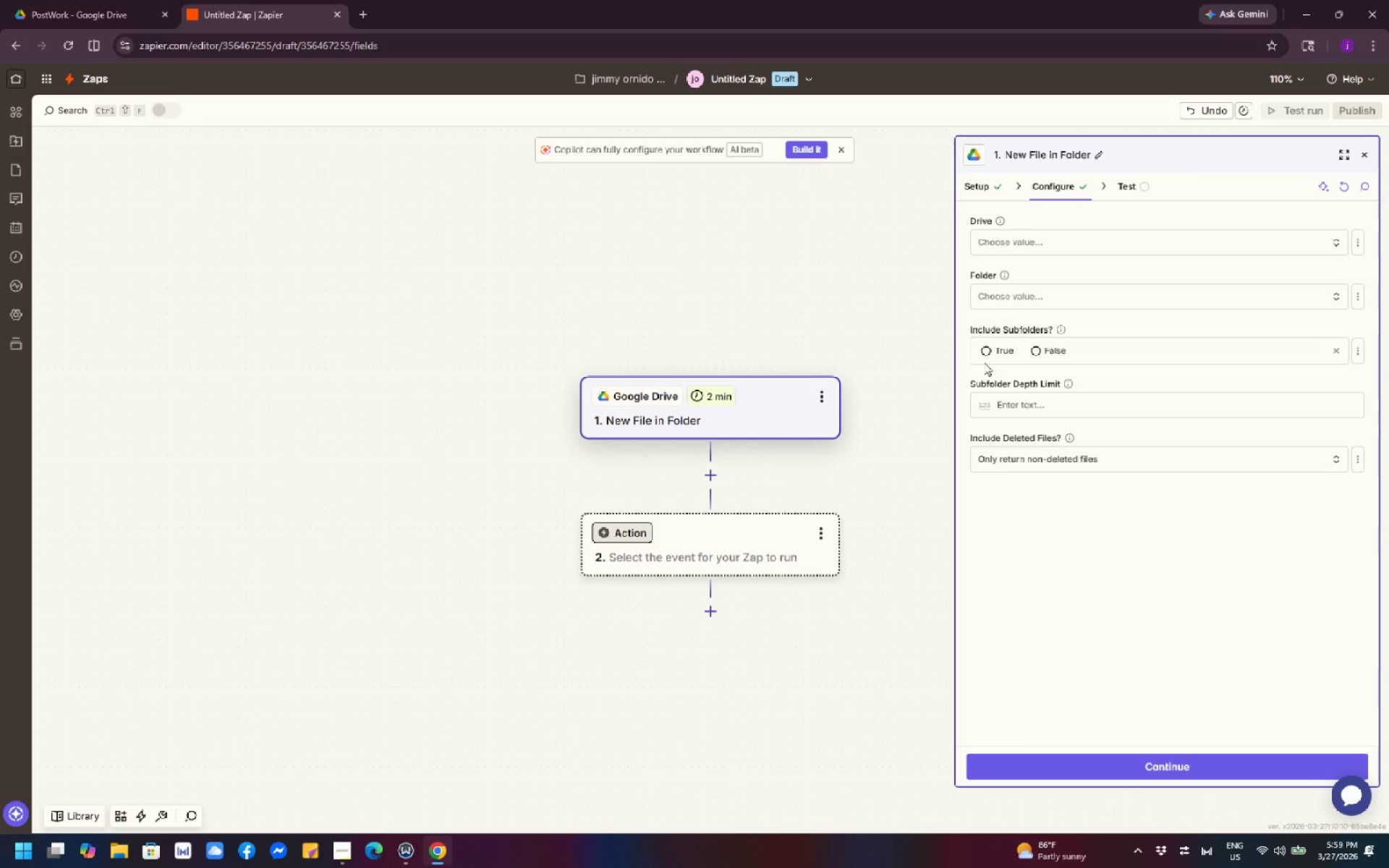 
left_click([1019, 296])
 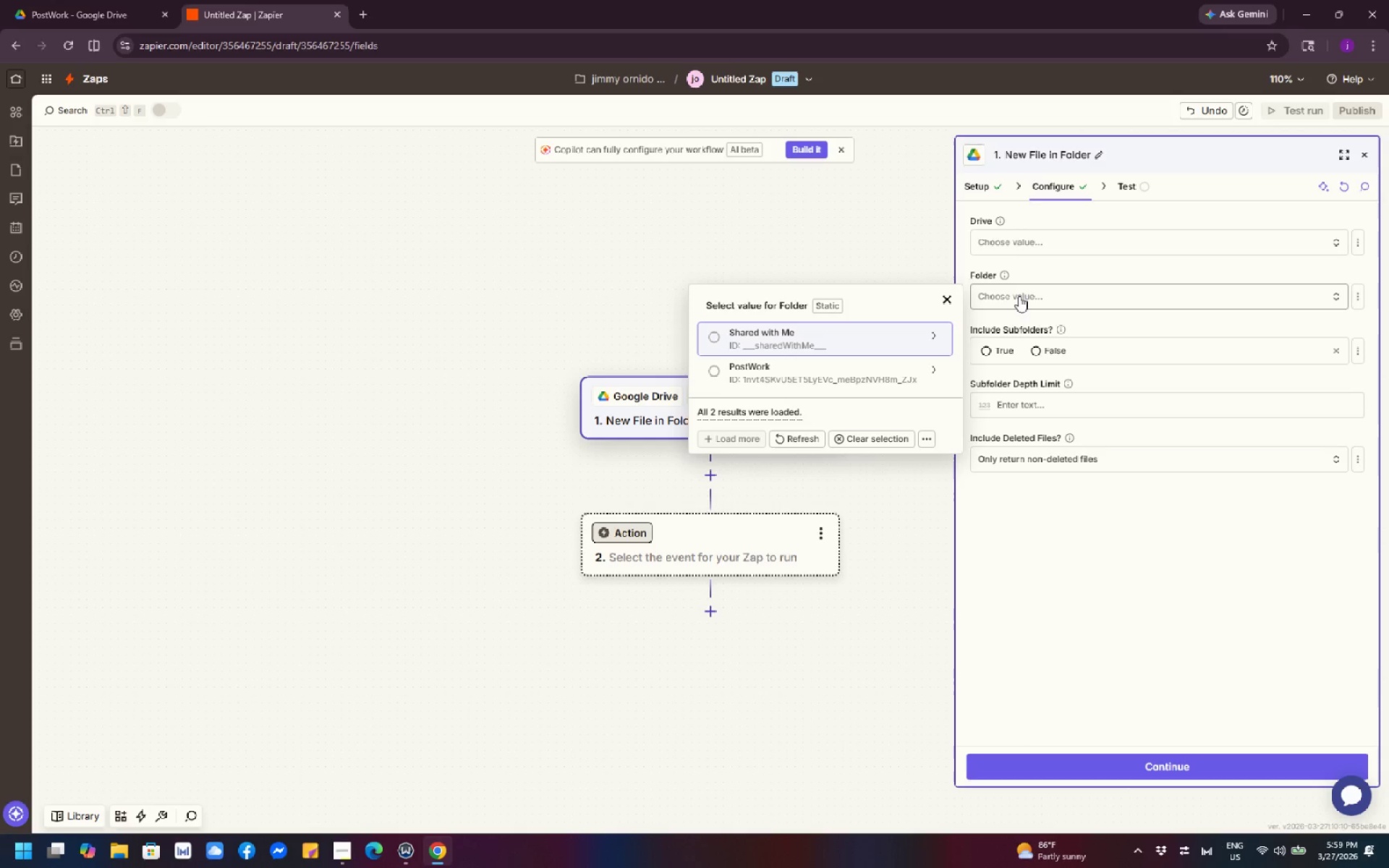 
wait(6.03)
 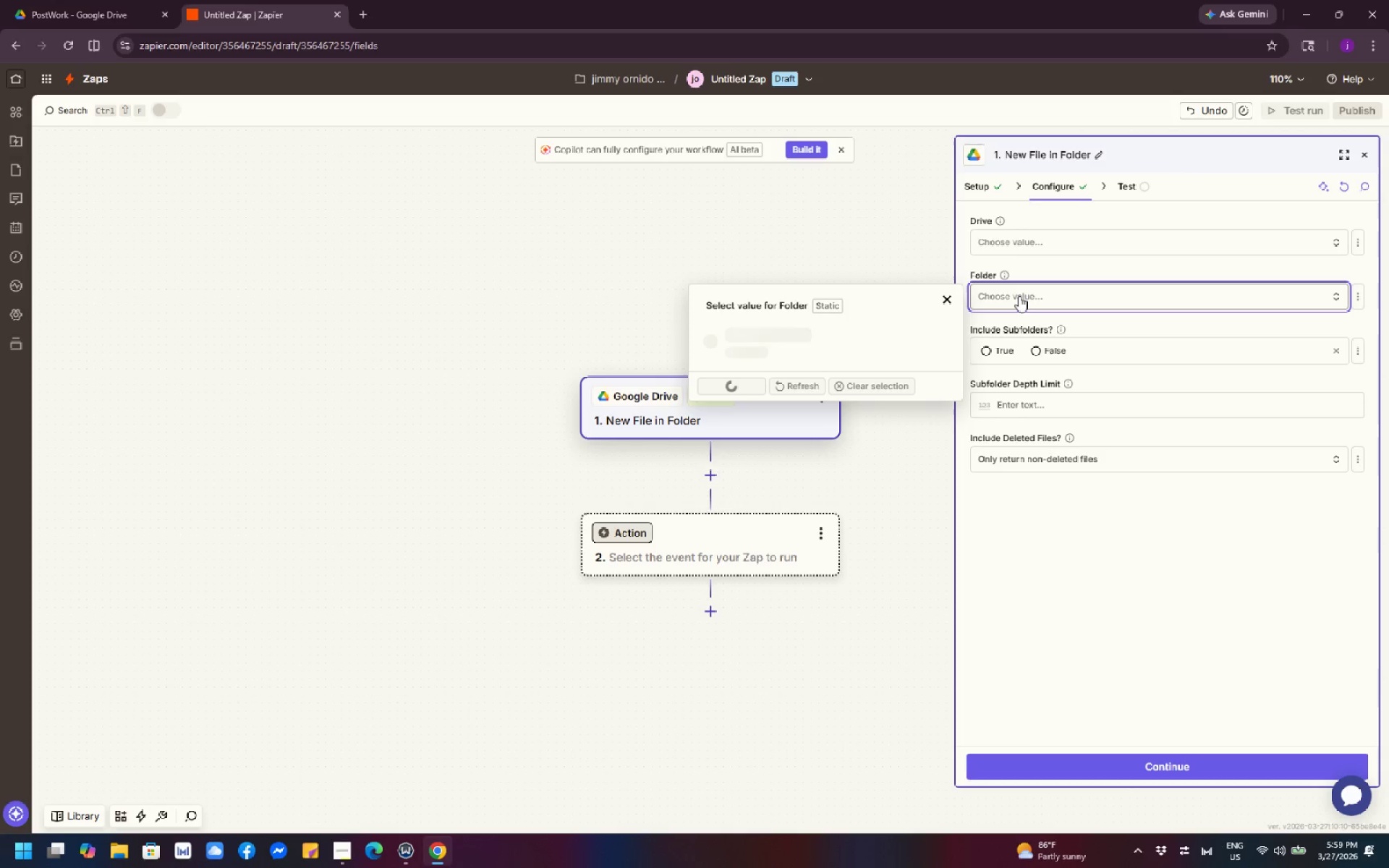 
left_click([925, 589])
 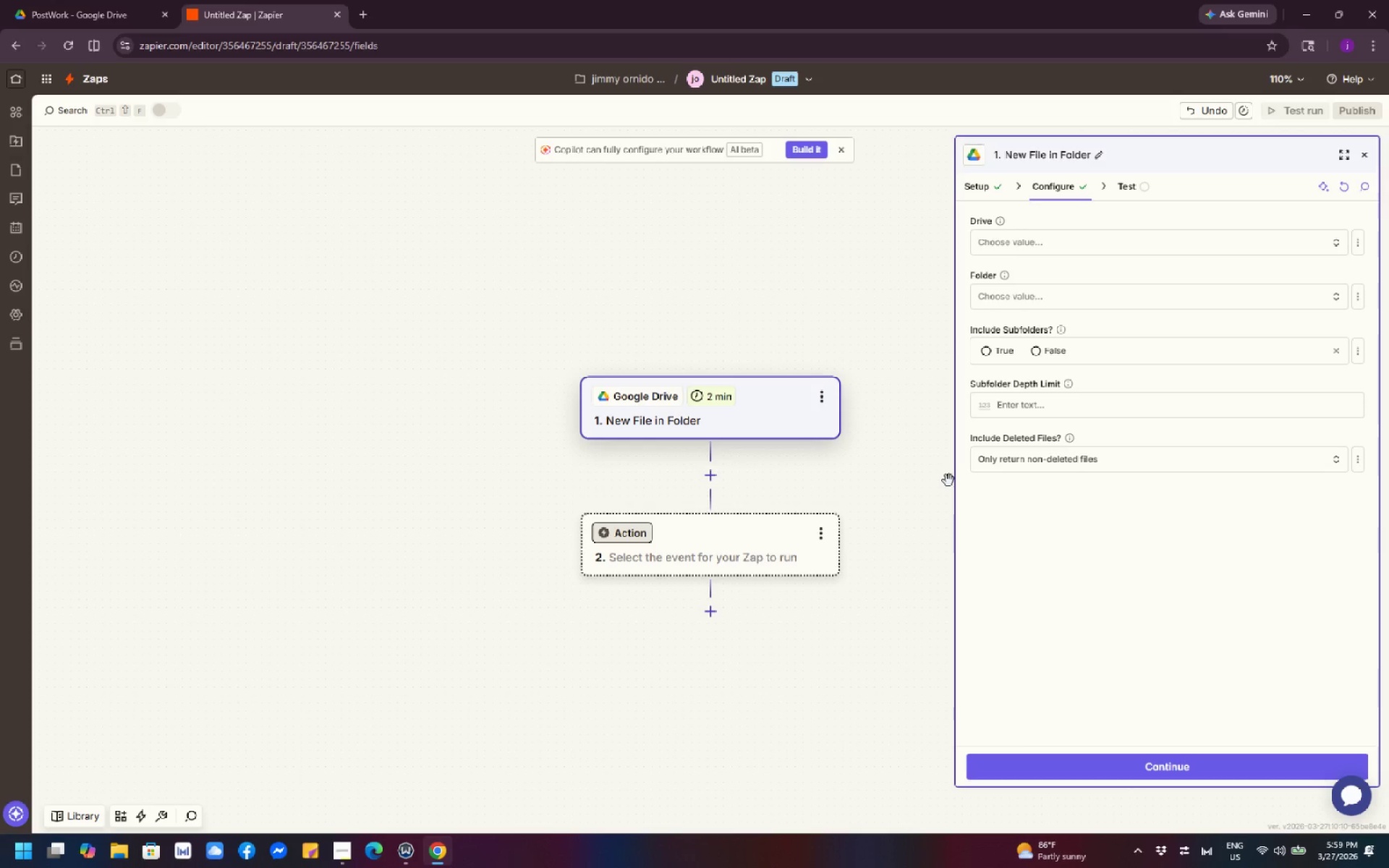 
wait(18.34)
 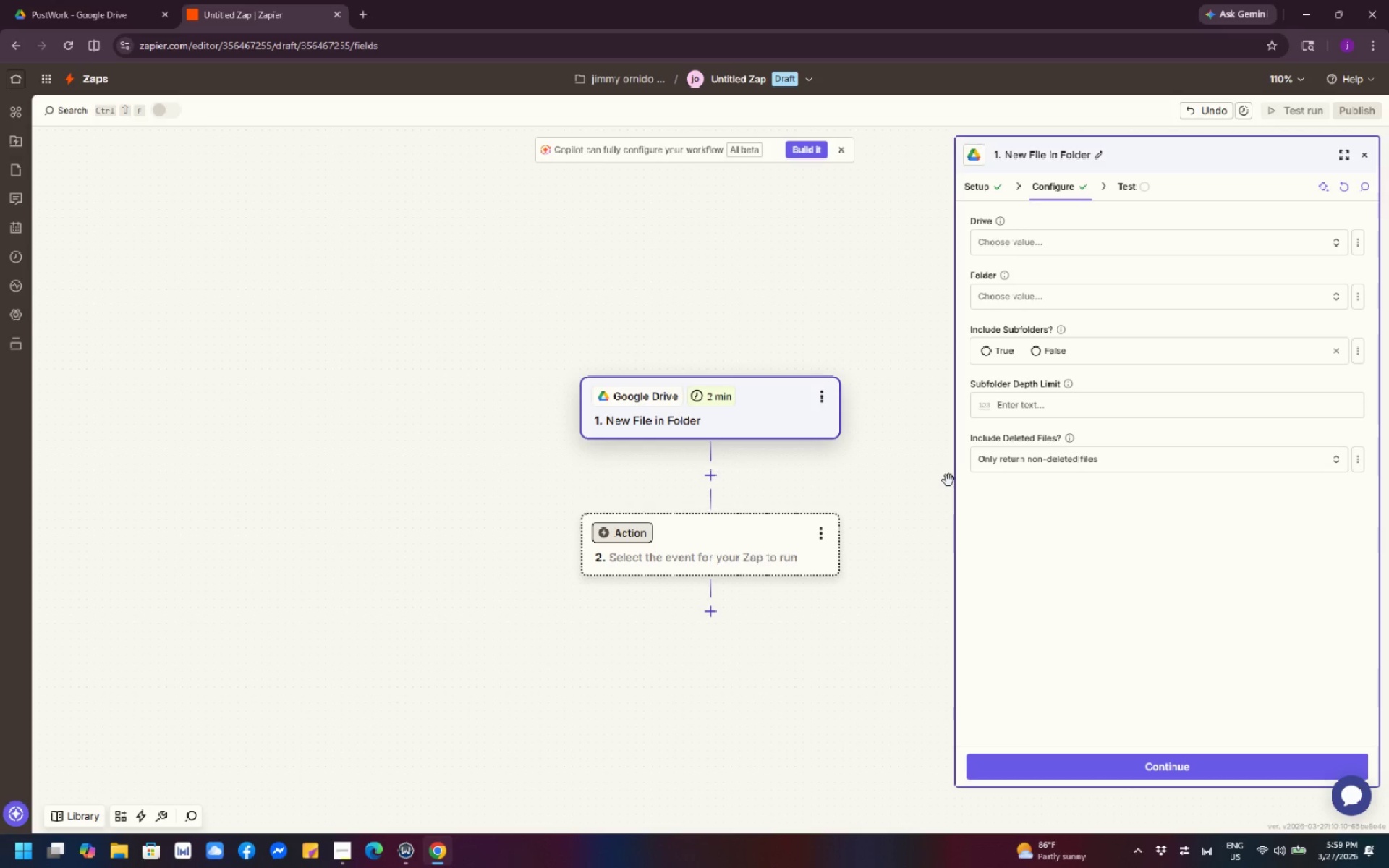 
left_click([1052, 287])
 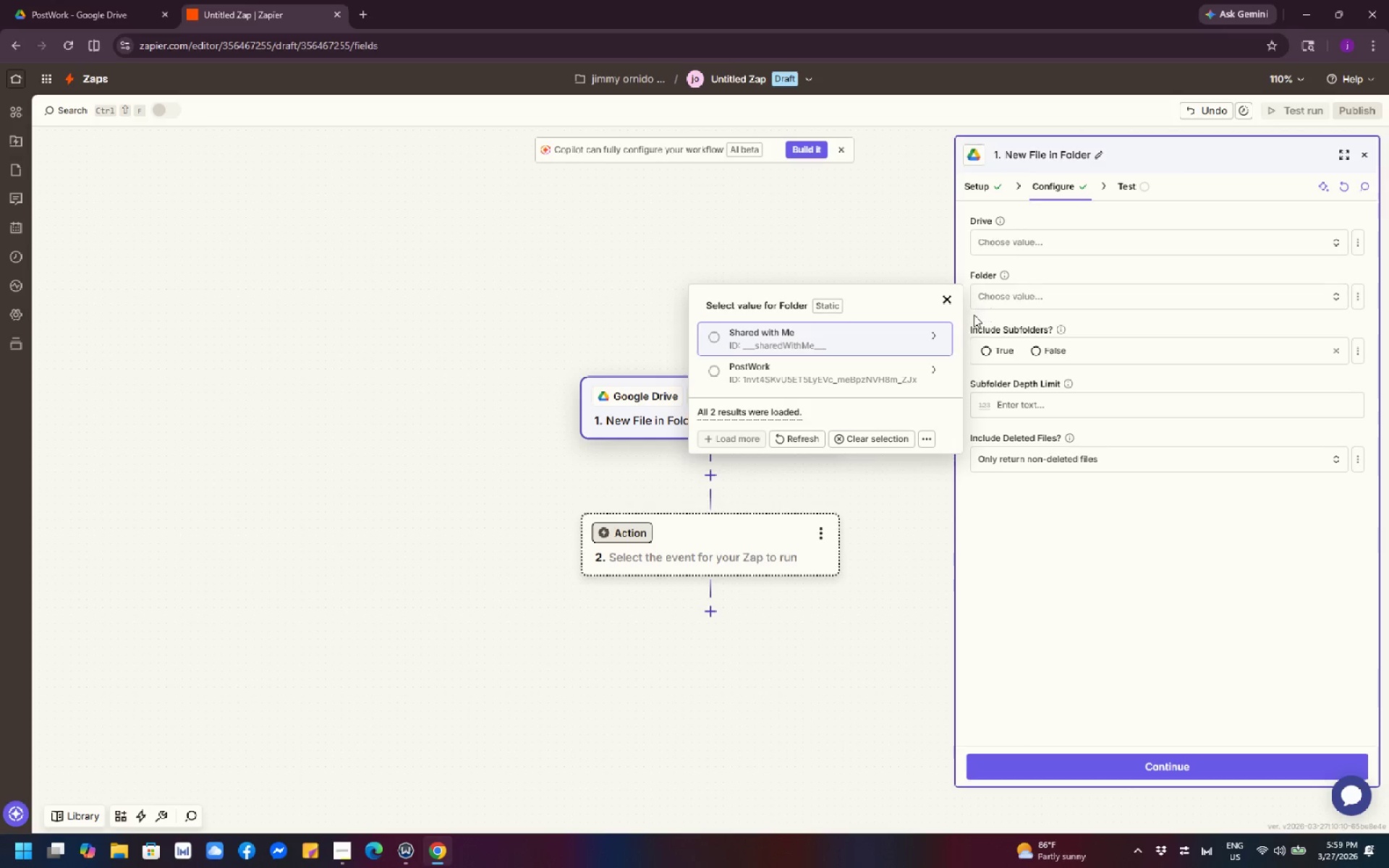 
wait(5.22)
 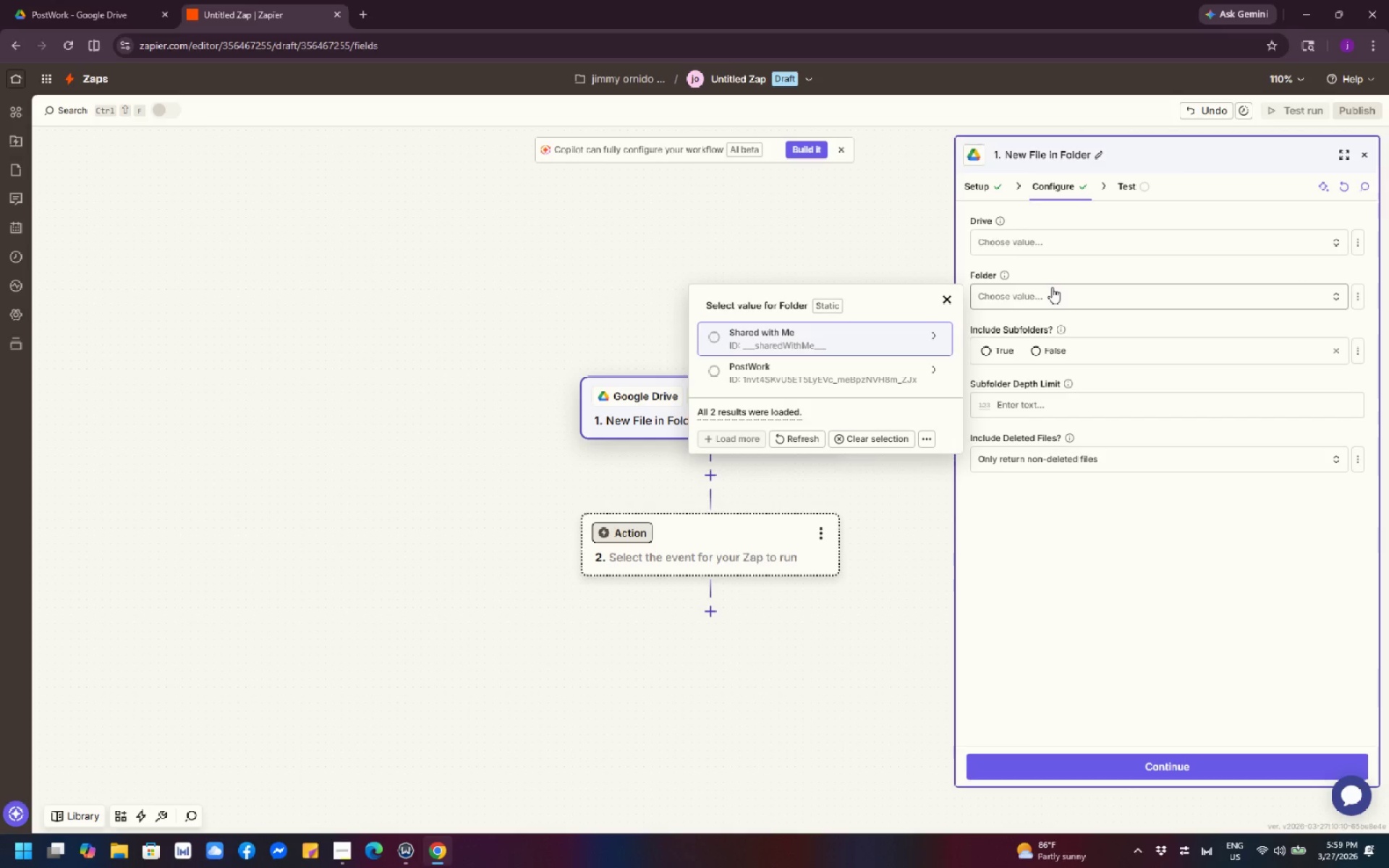 
left_click([938, 373])
 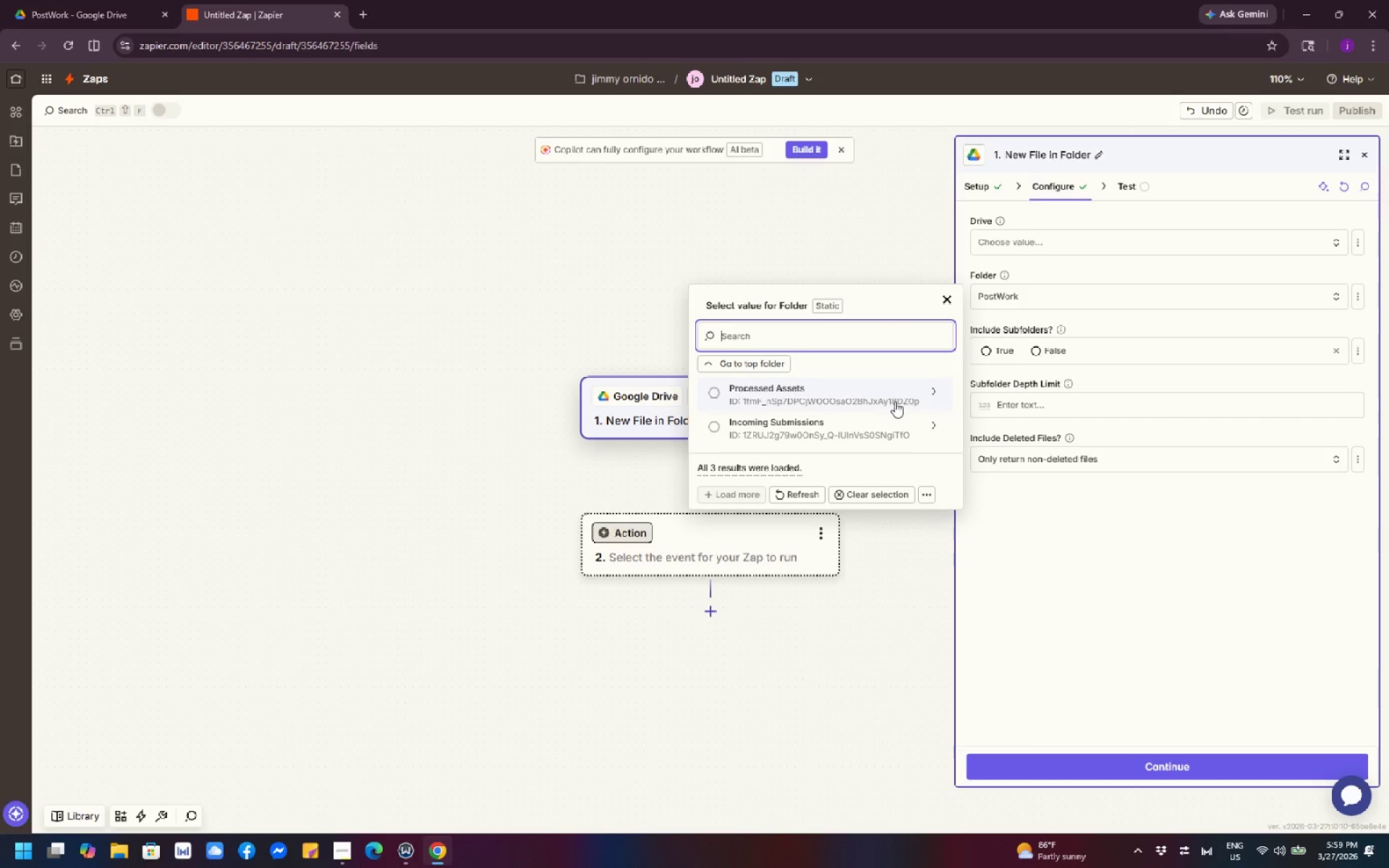 
left_click([858, 427])
 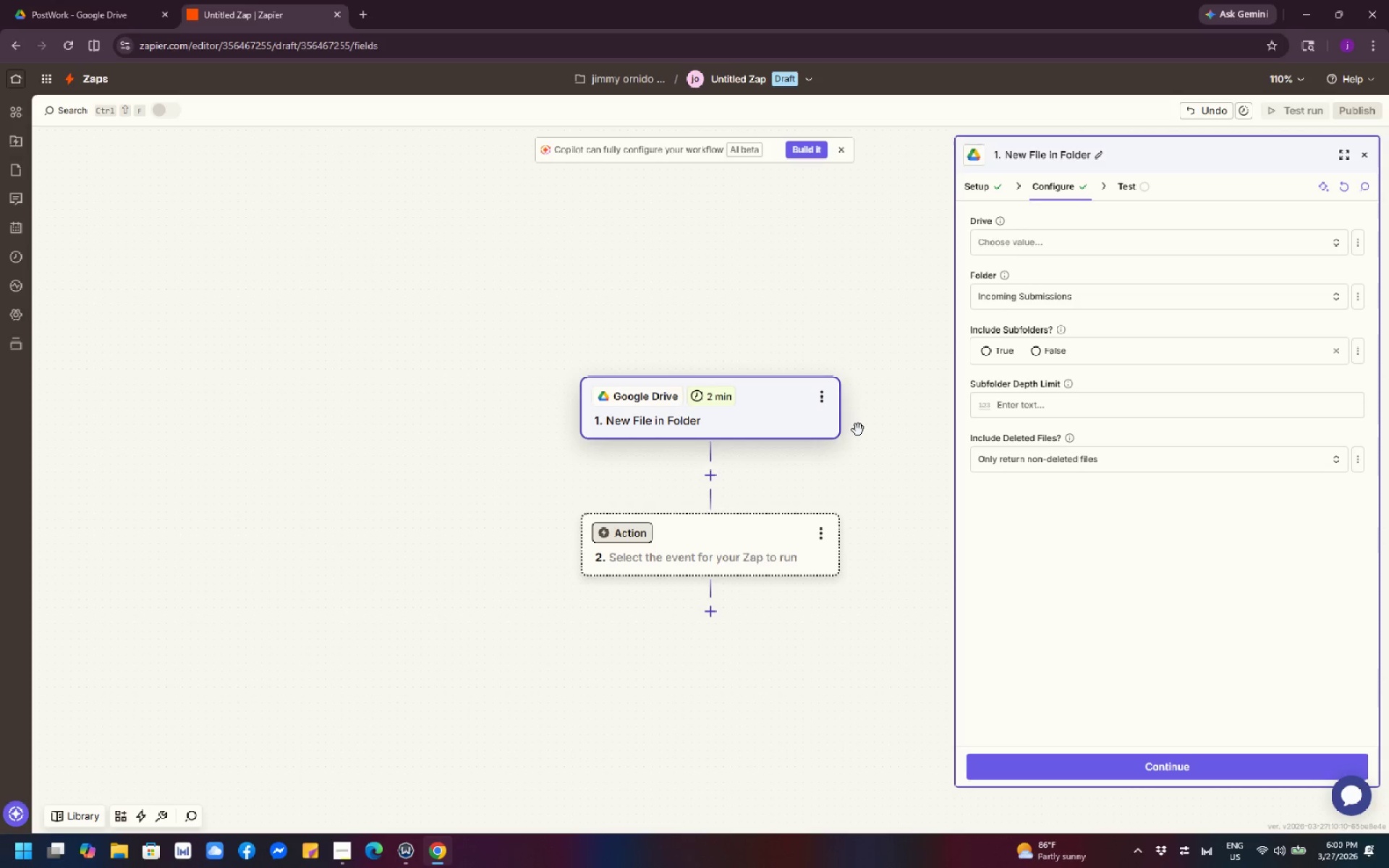 
wait(17.02)
 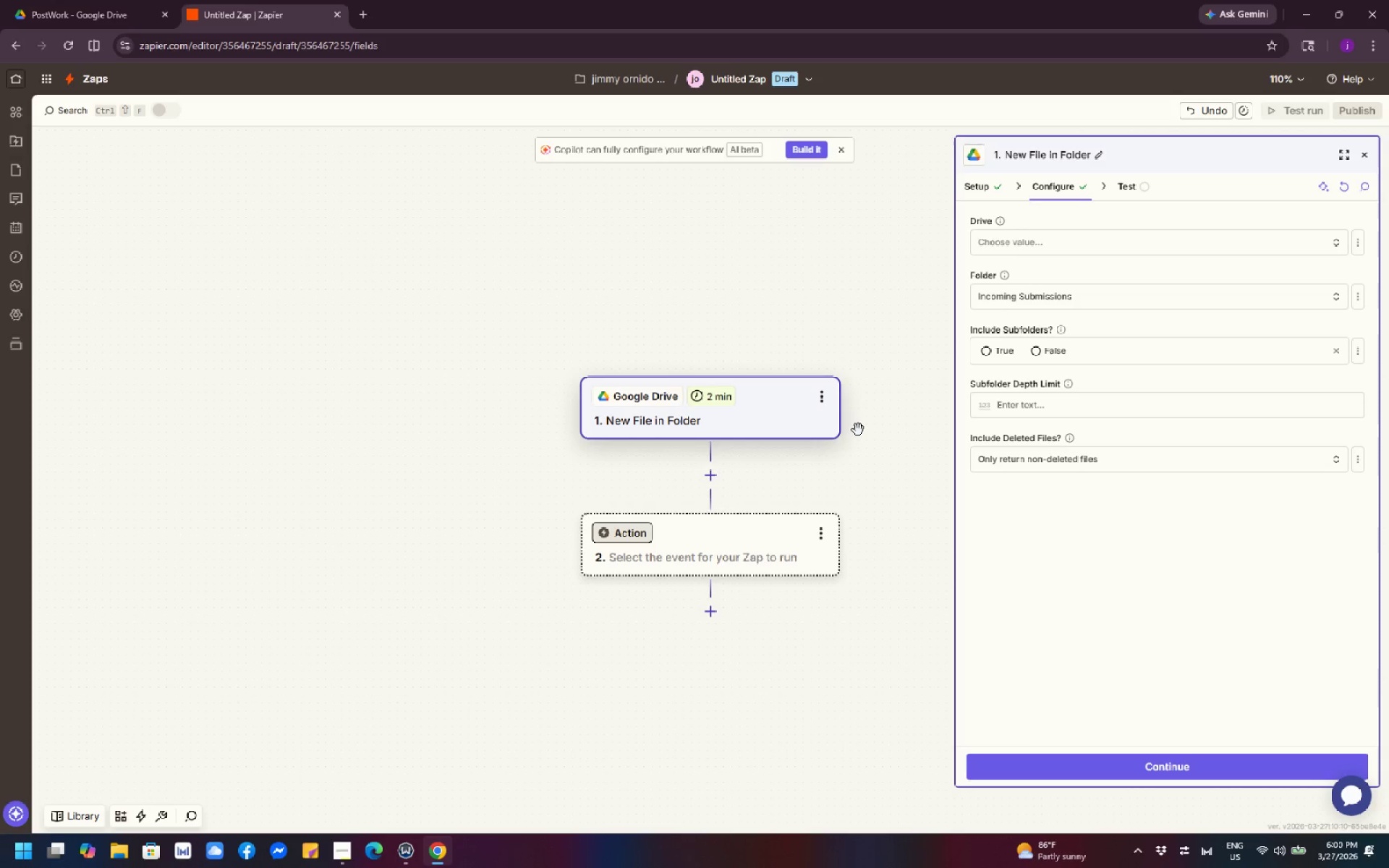 
left_click([1037, 348])
 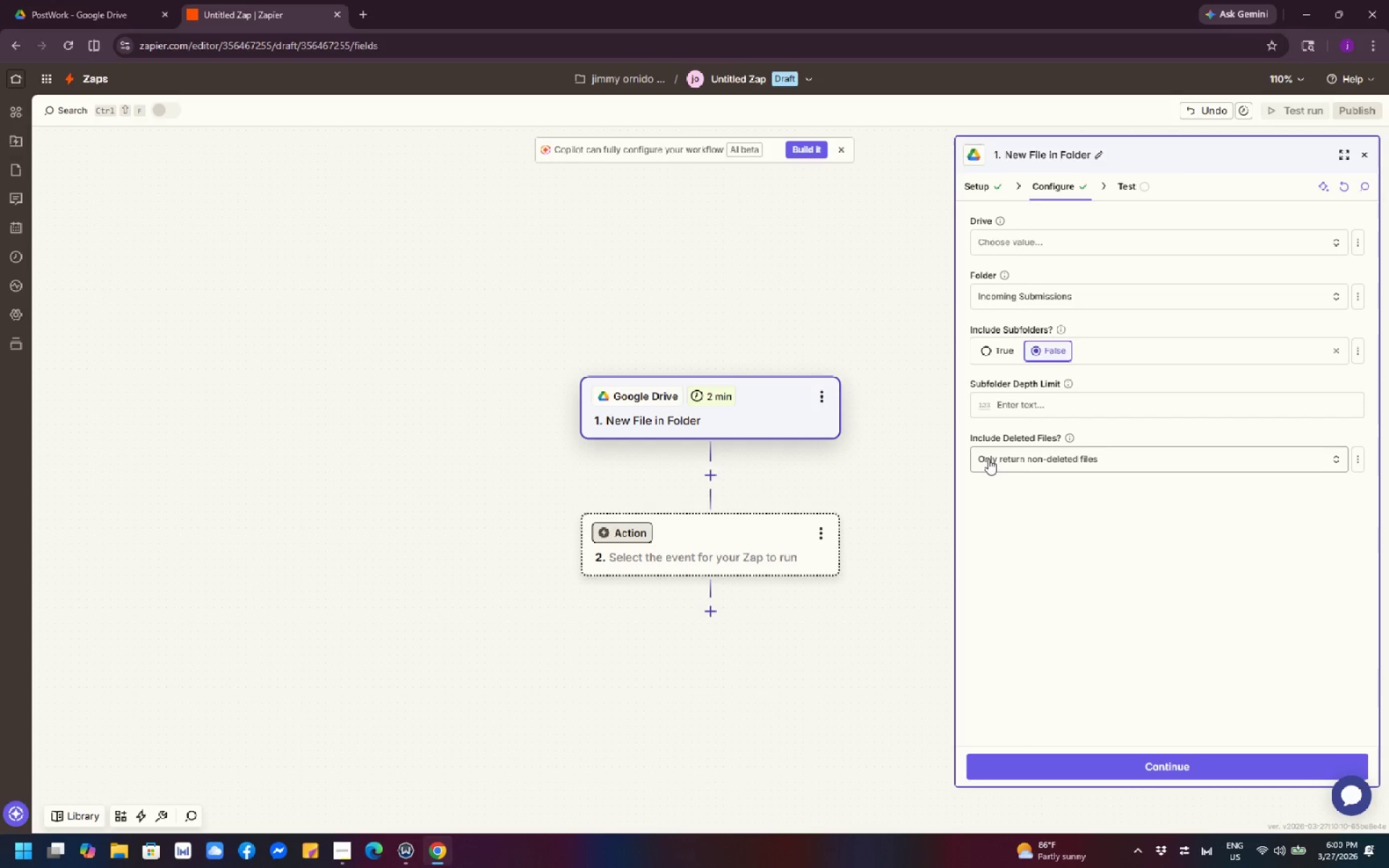 
wait(28.36)
 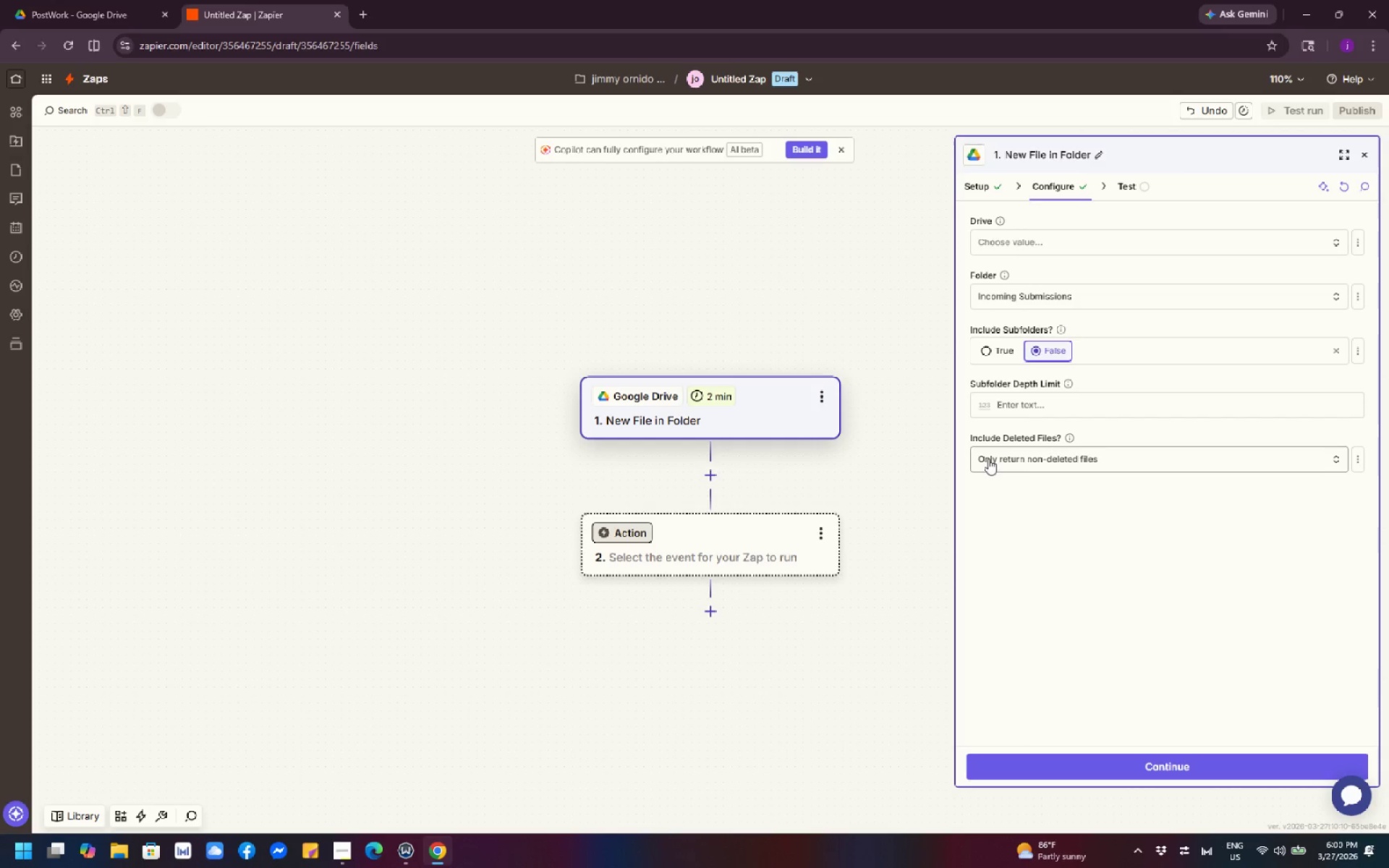 
scroll: coordinate [1042, 376], scroll_direction: down, amount: 2.0
 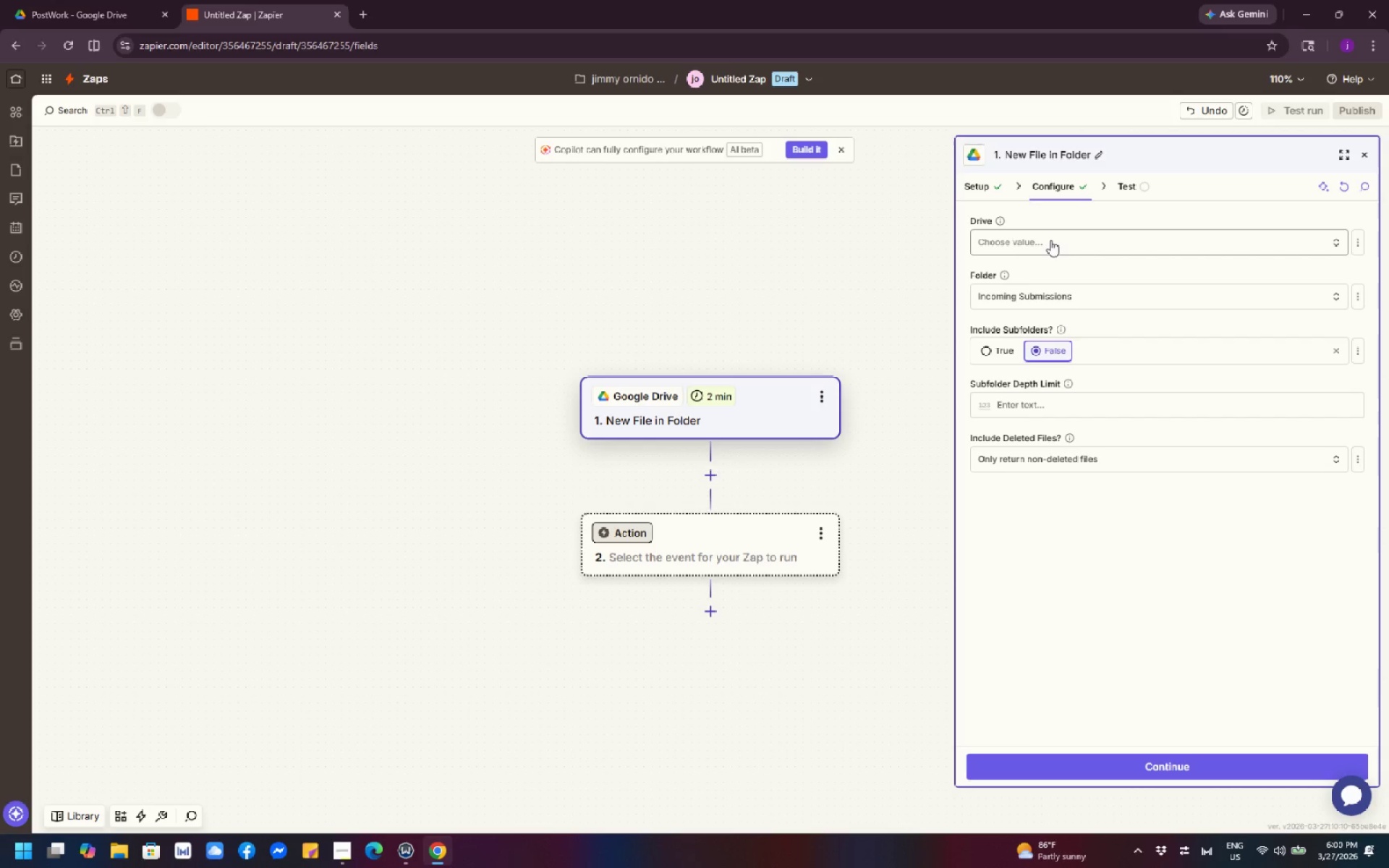 
left_click([1050, 240])
 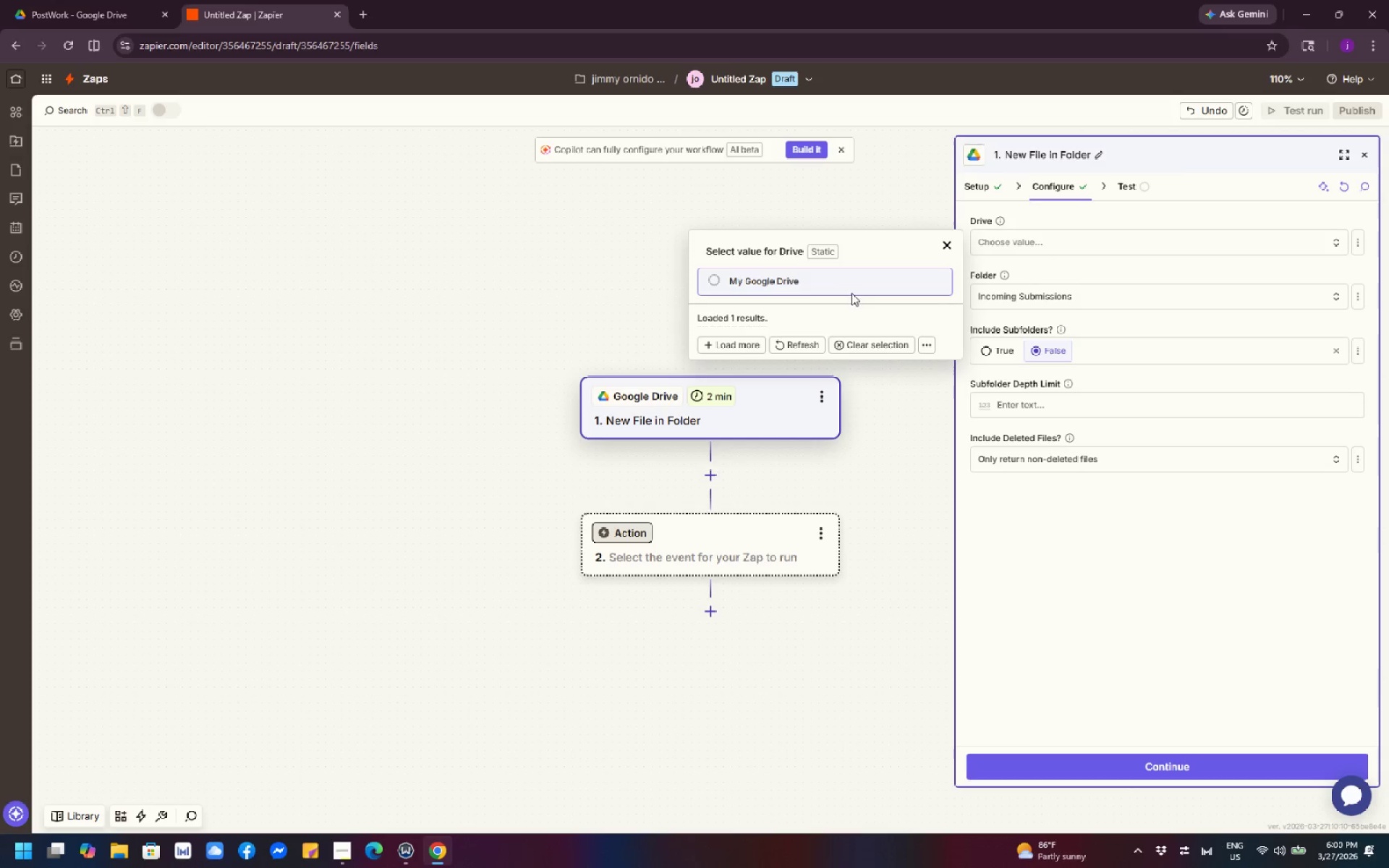 
left_click([886, 635])
 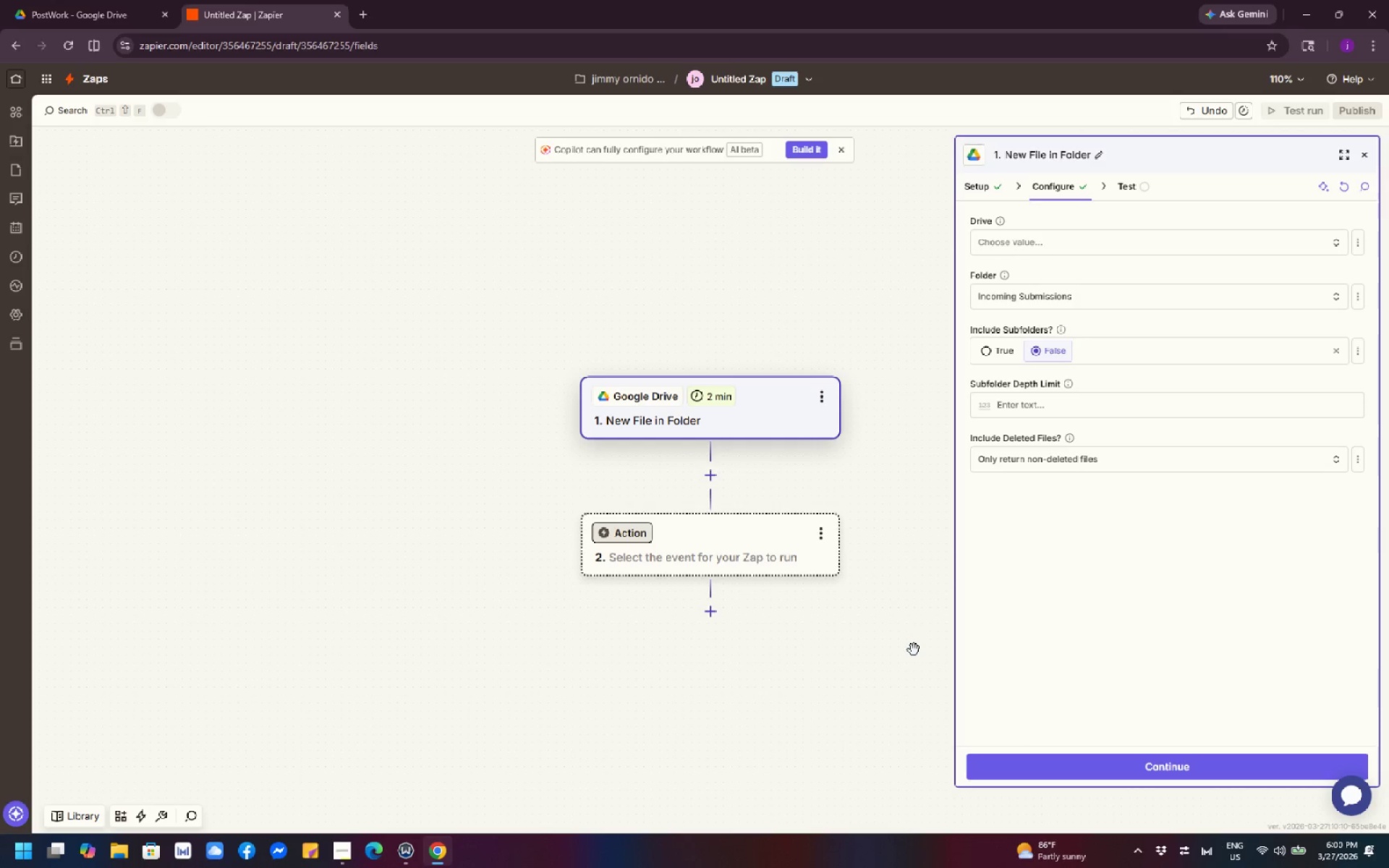 
wait(14.58)
 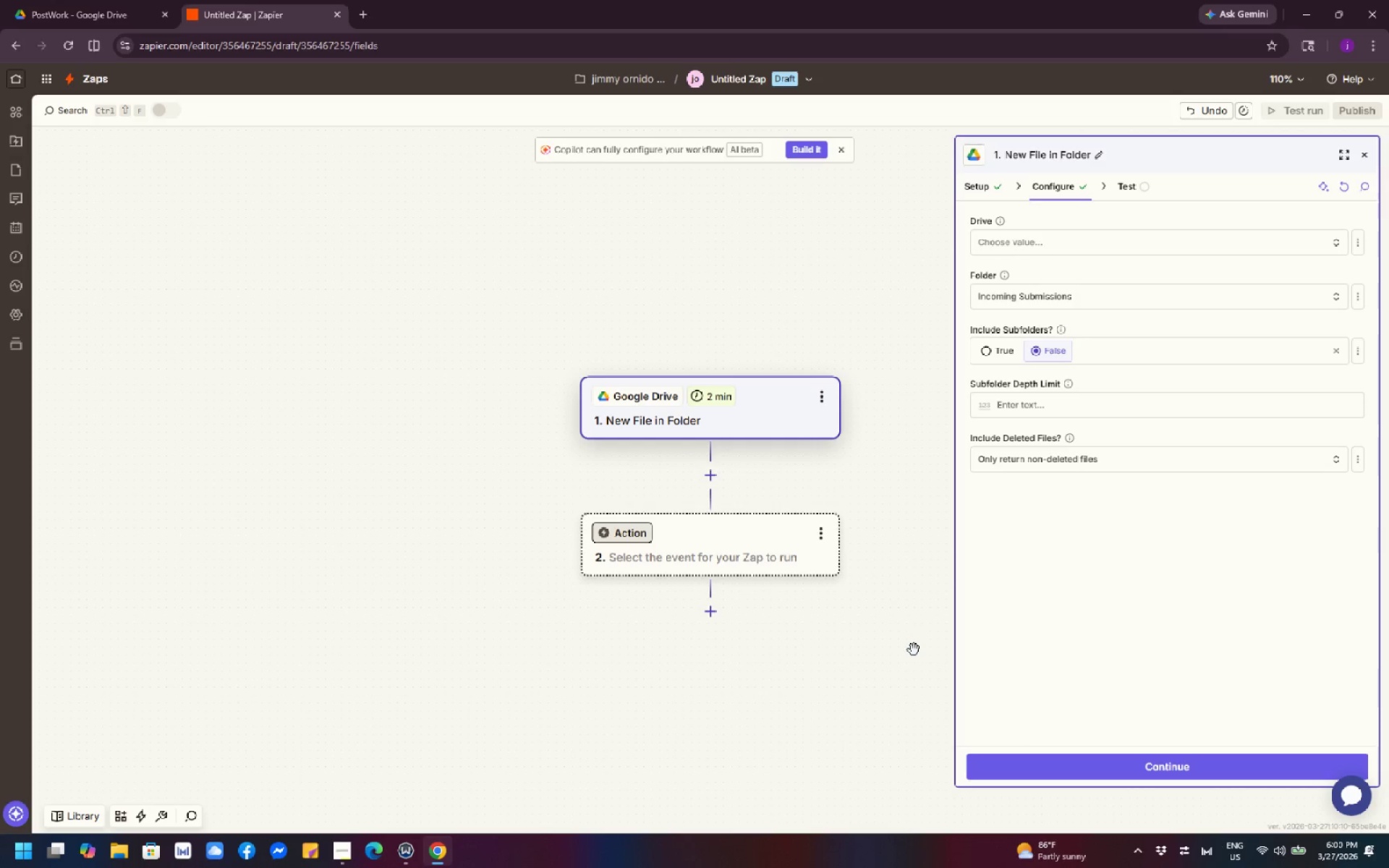 
left_click([1028, 246])
 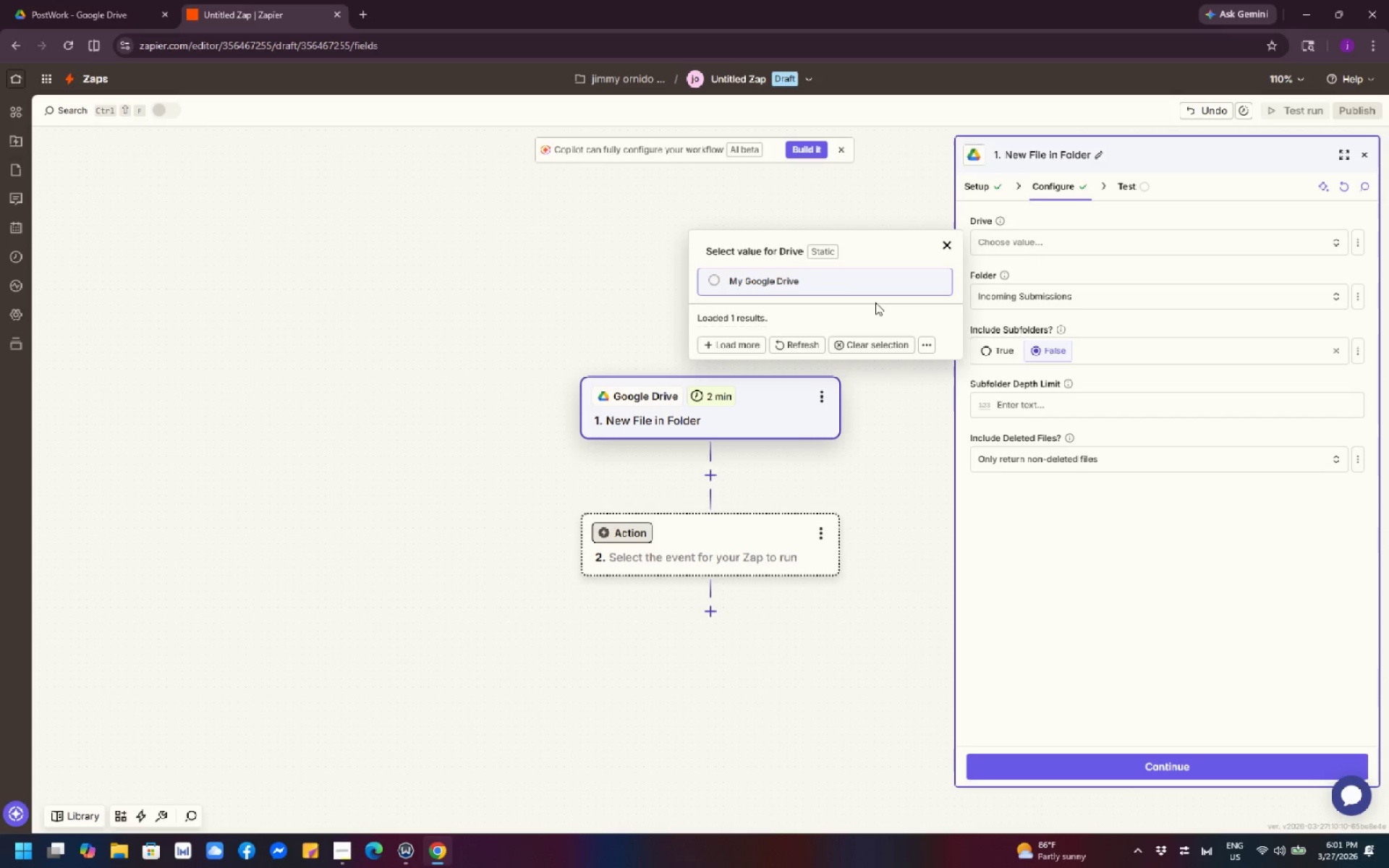 
left_click([842, 289])
 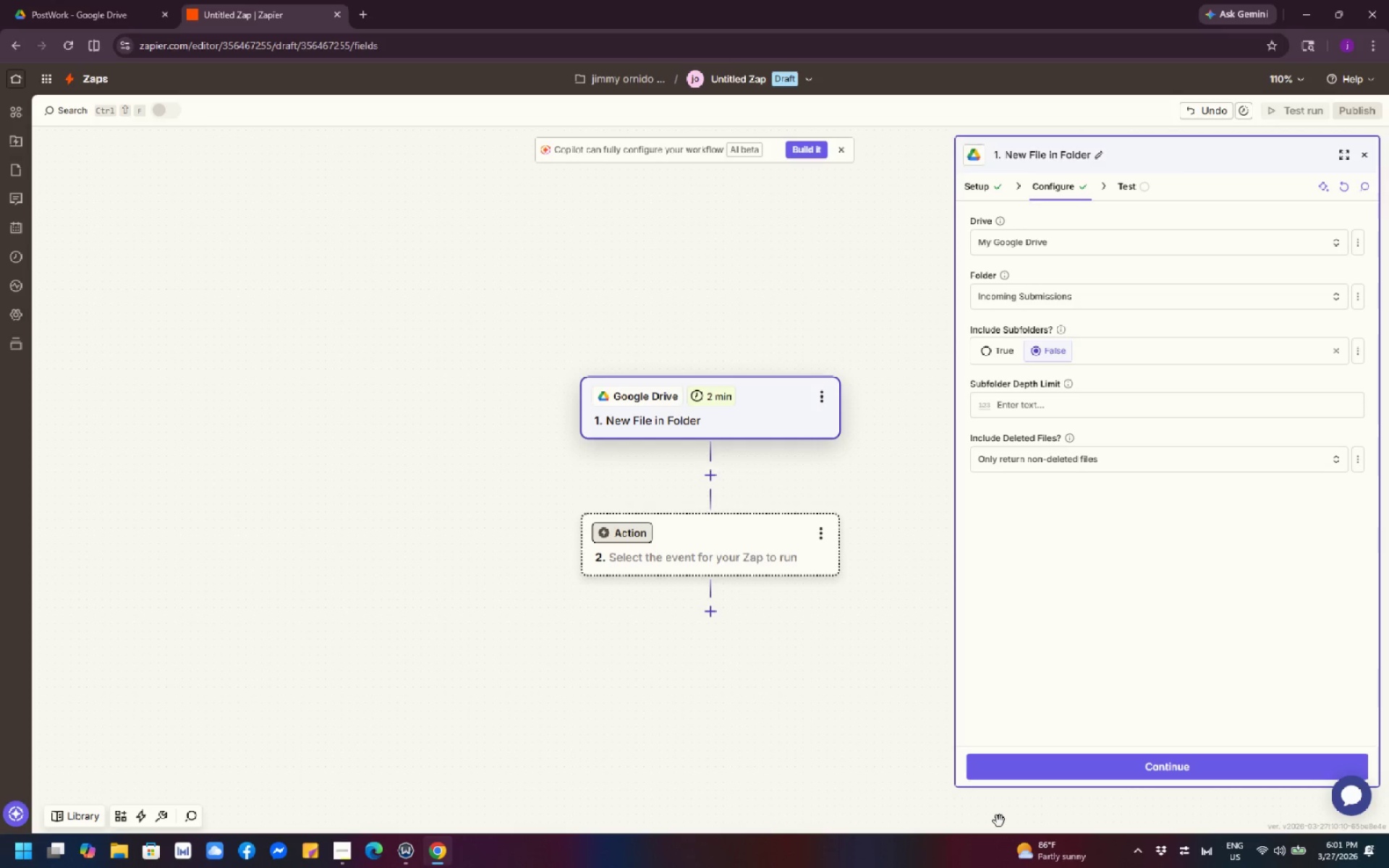 
wait(12.77)
 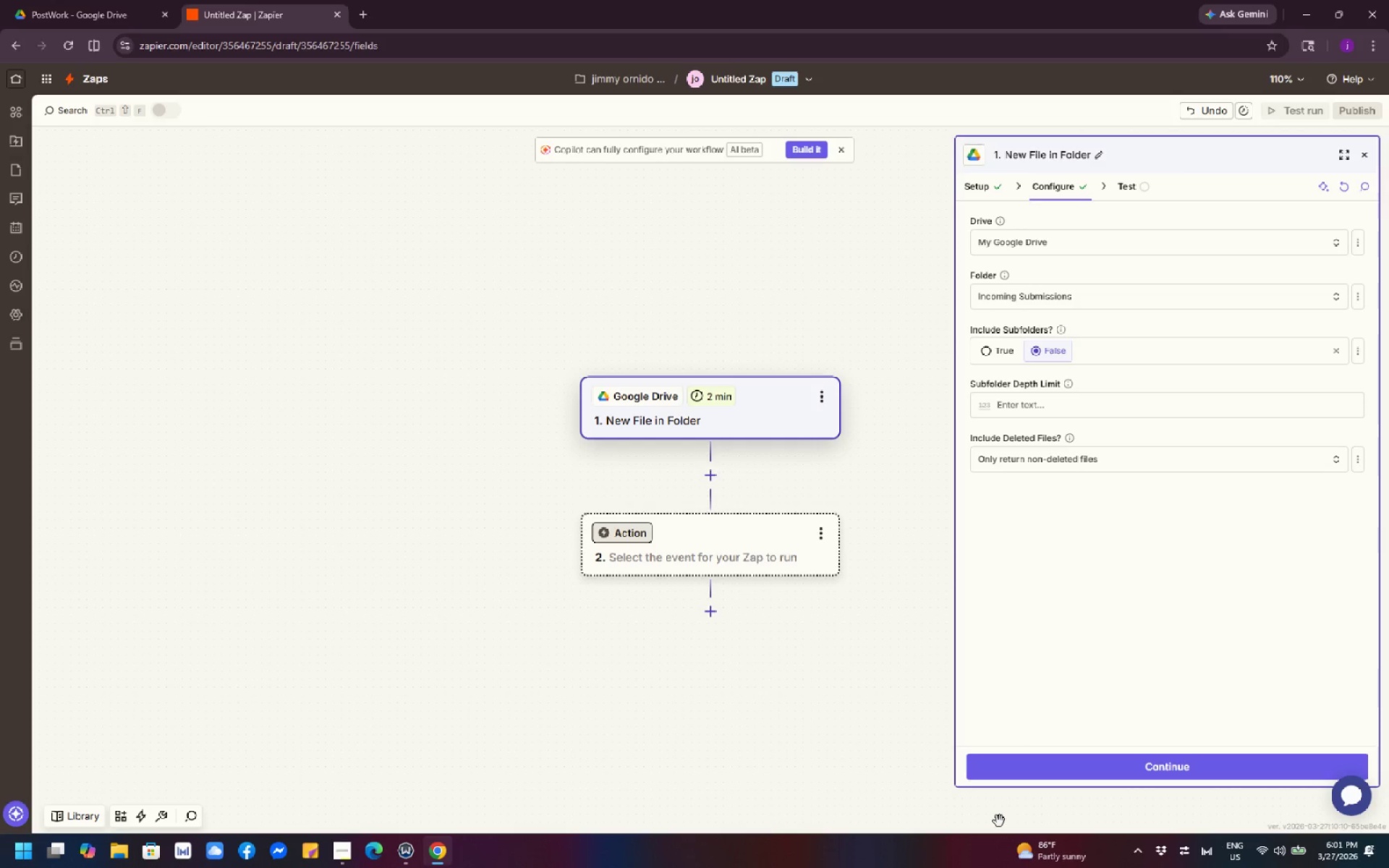 
left_click([1239, 774])
 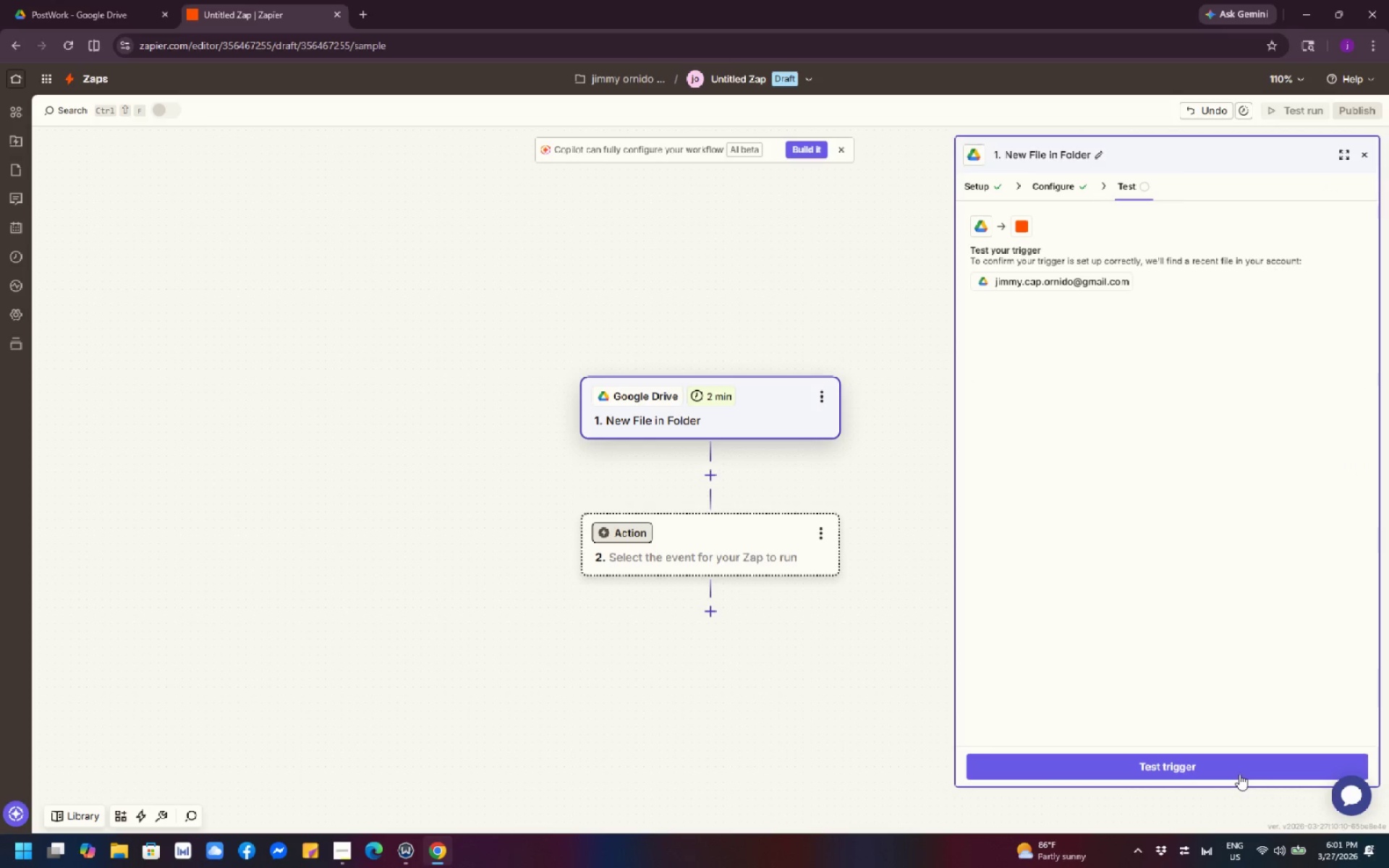 
wait(6.48)
 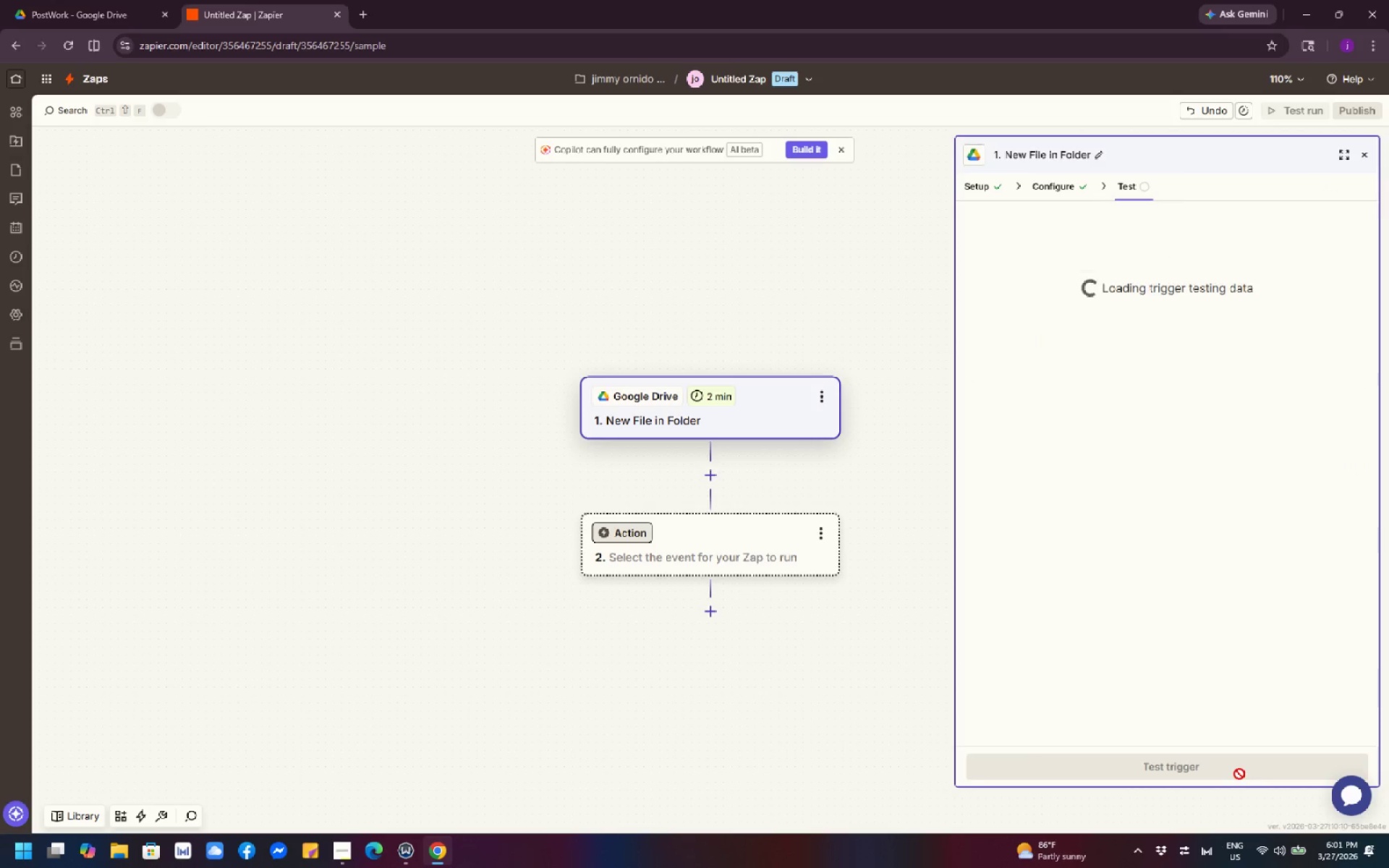 
key(PrintScreen)
 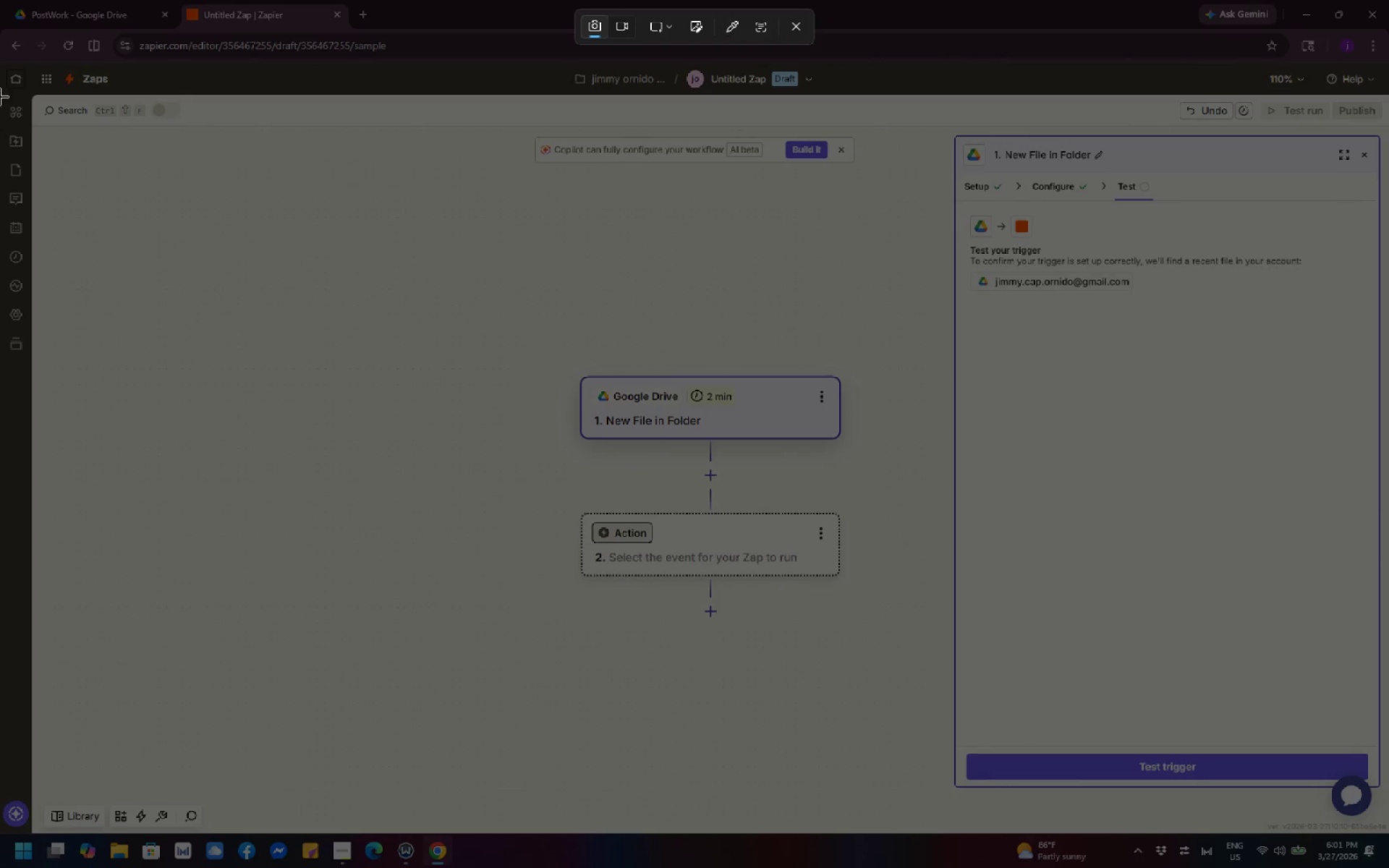 
left_click_drag(start_coordinate=[0, 0], to_coordinate=[1388, 867])
 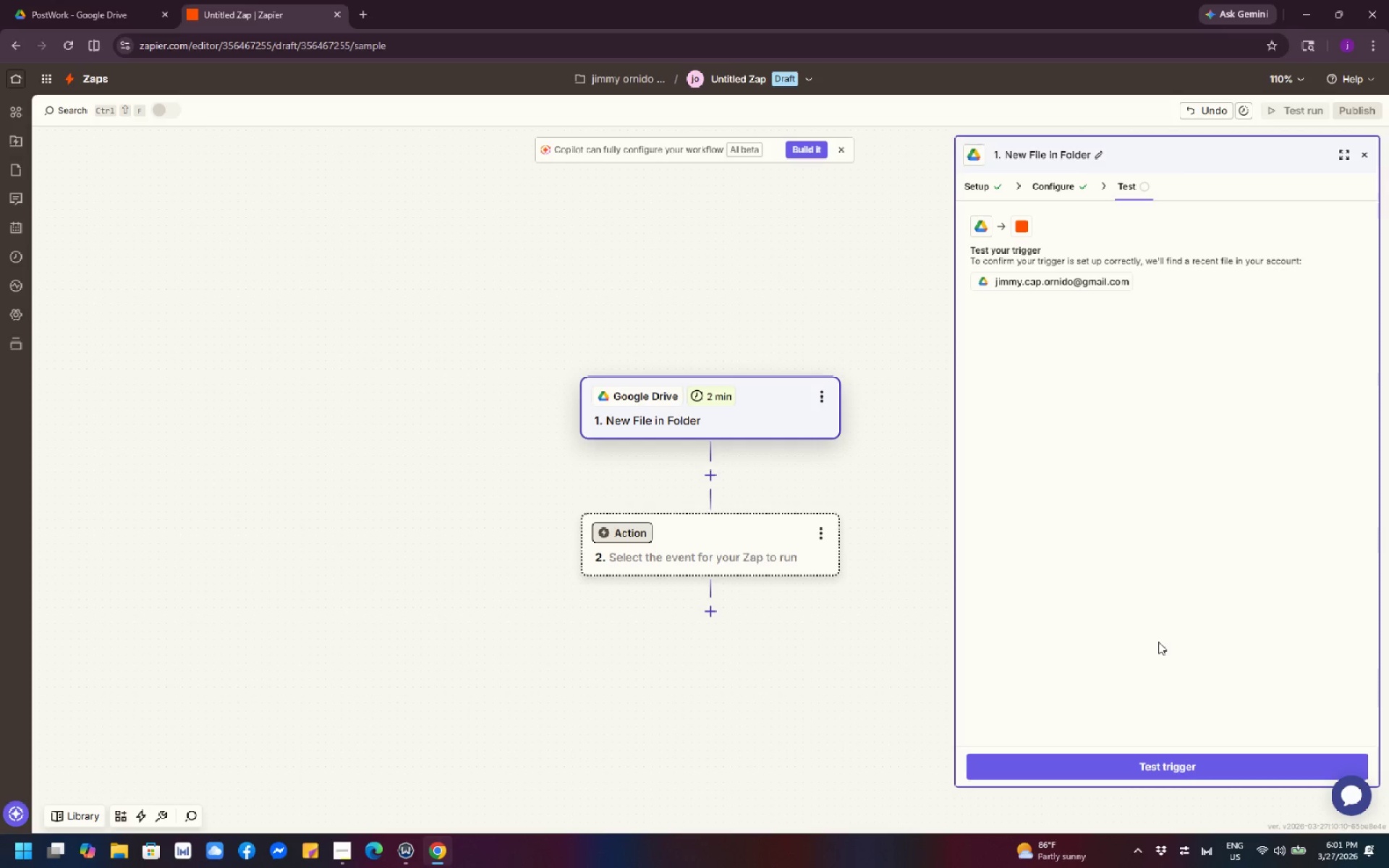 
wait(31.86)
 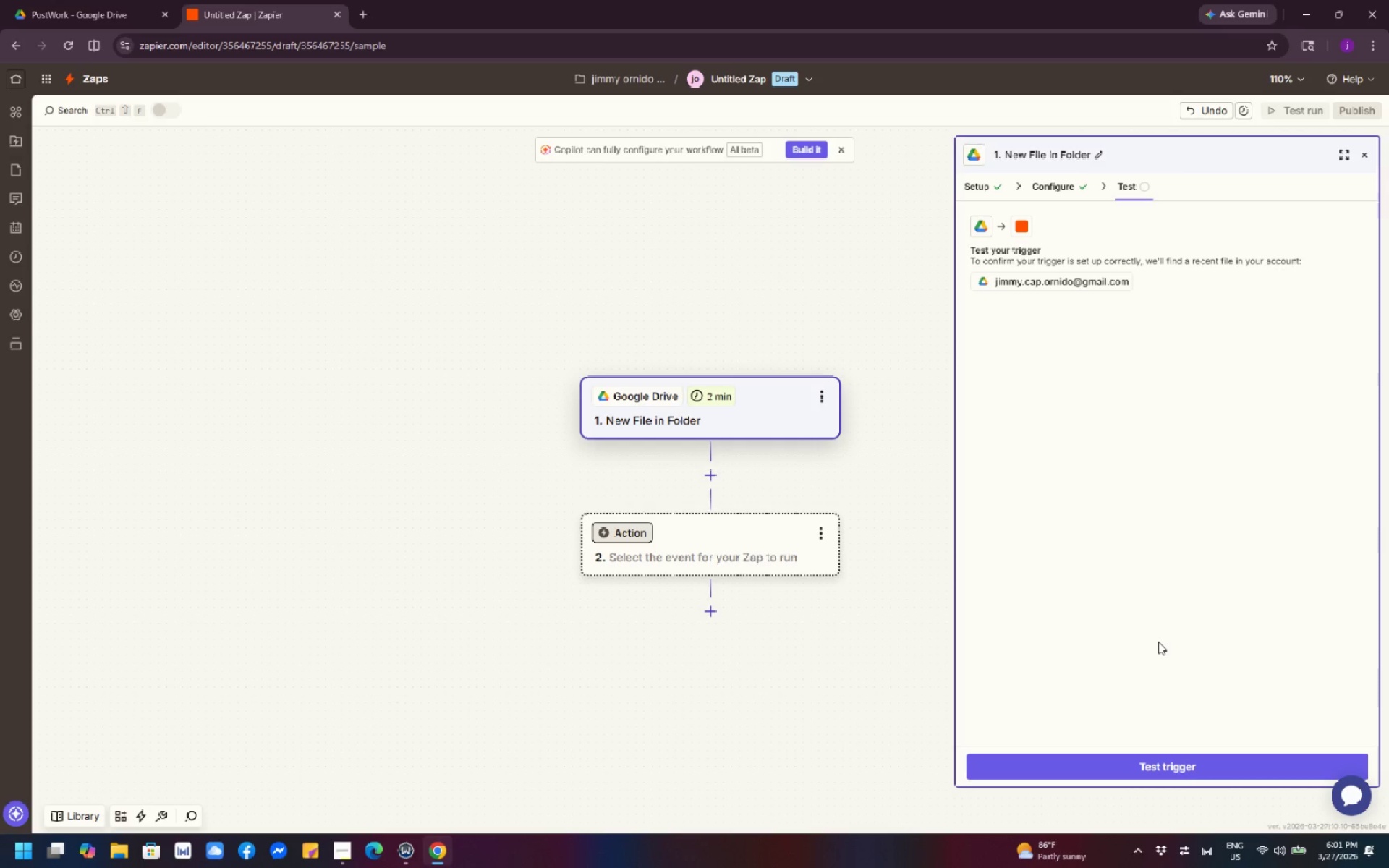 
left_click([1203, 773])
 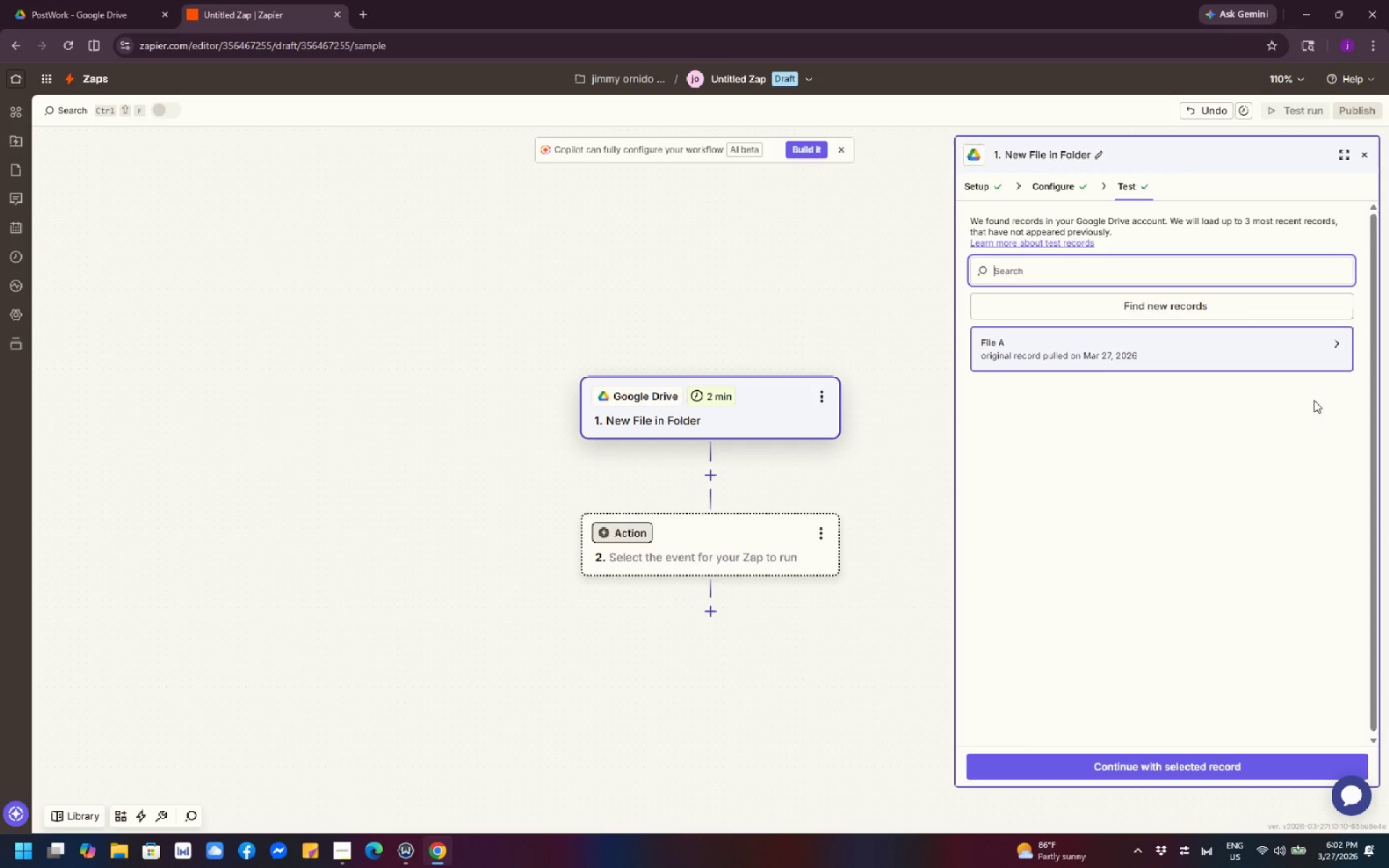 
wait(58.5)
 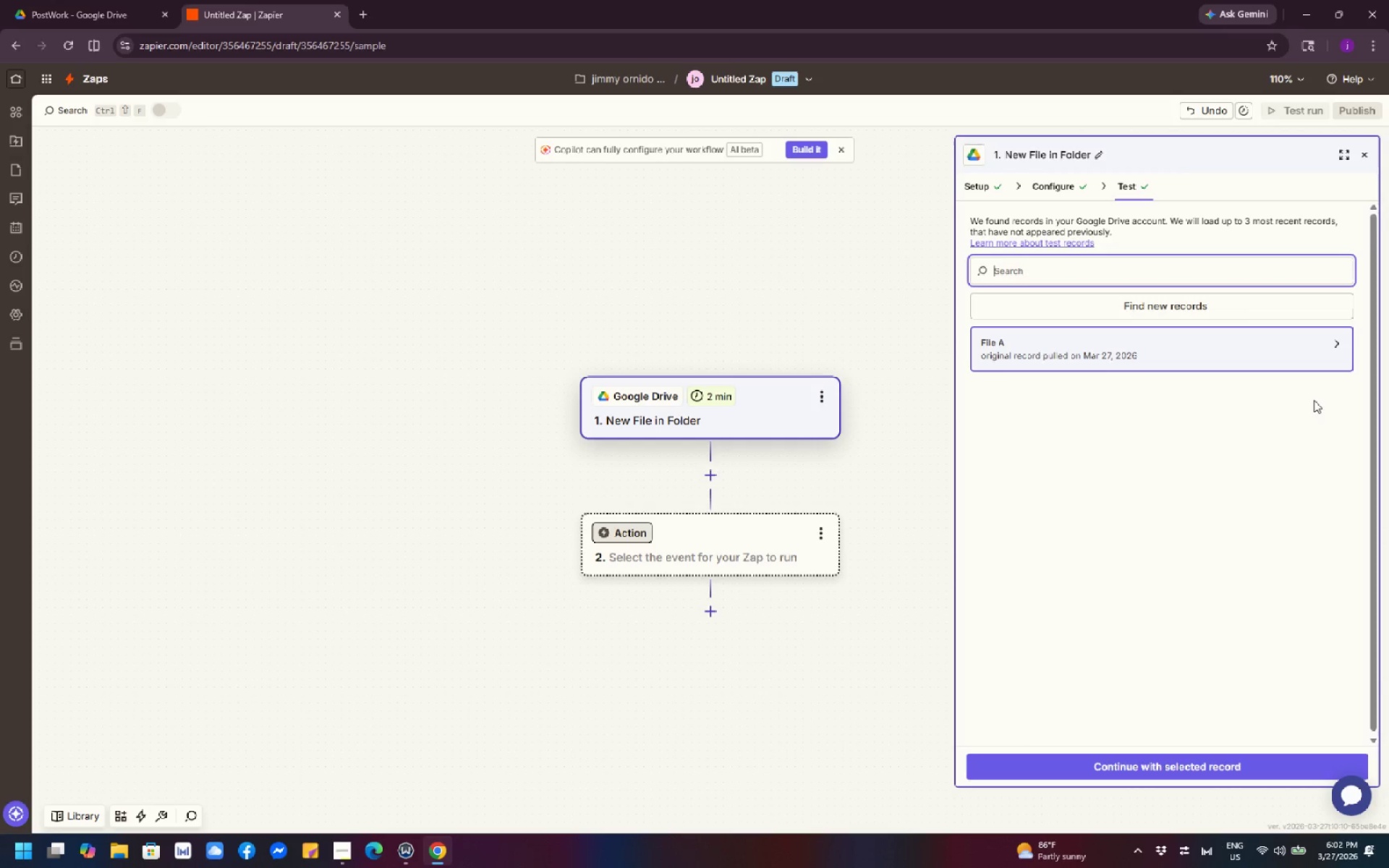 
scroll: coordinate [895, 538], scroll_direction: down, amount: 4.0
 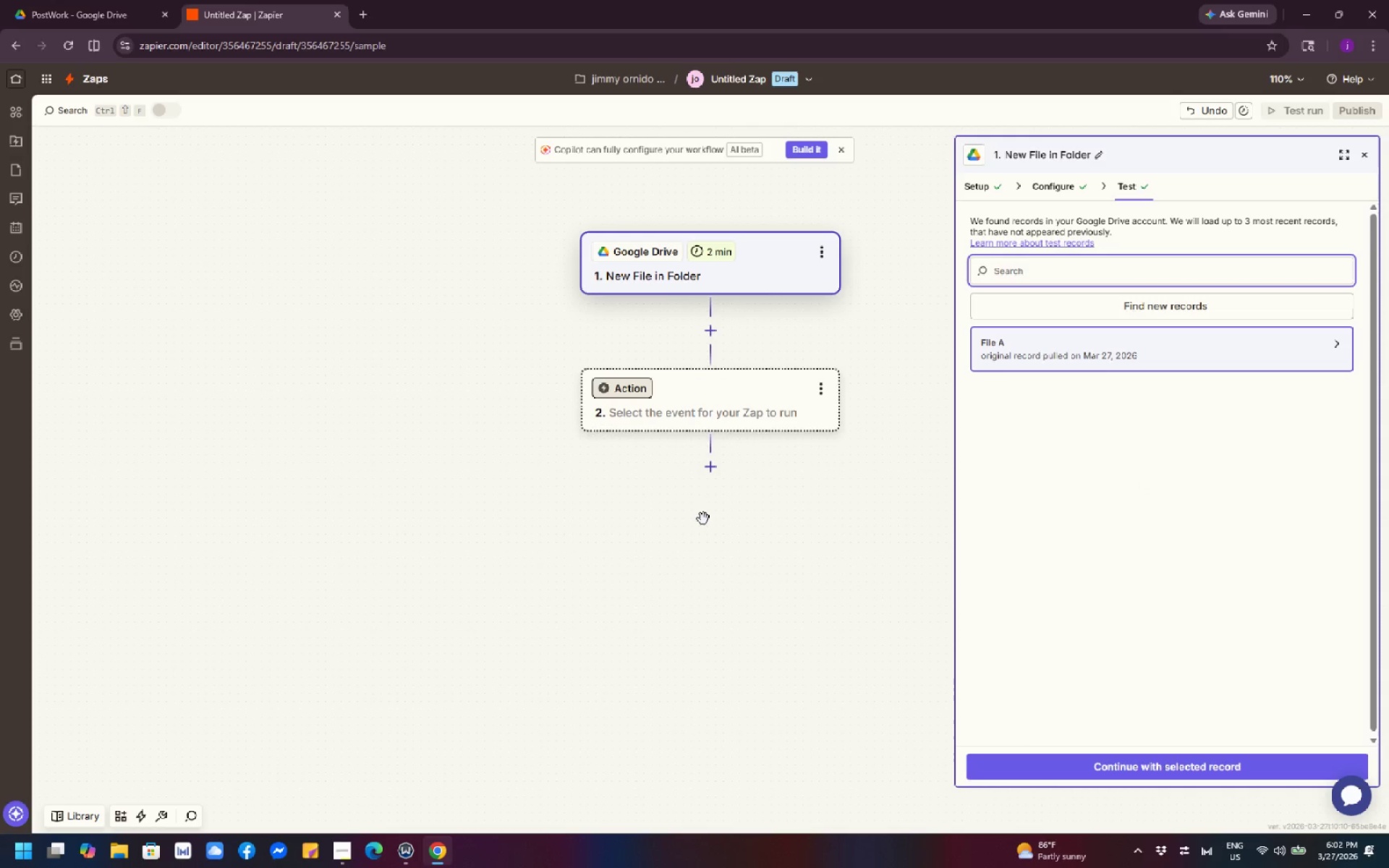 
scroll: coordinate [1298, 354], scroll_direction: up, amount: 6.0
 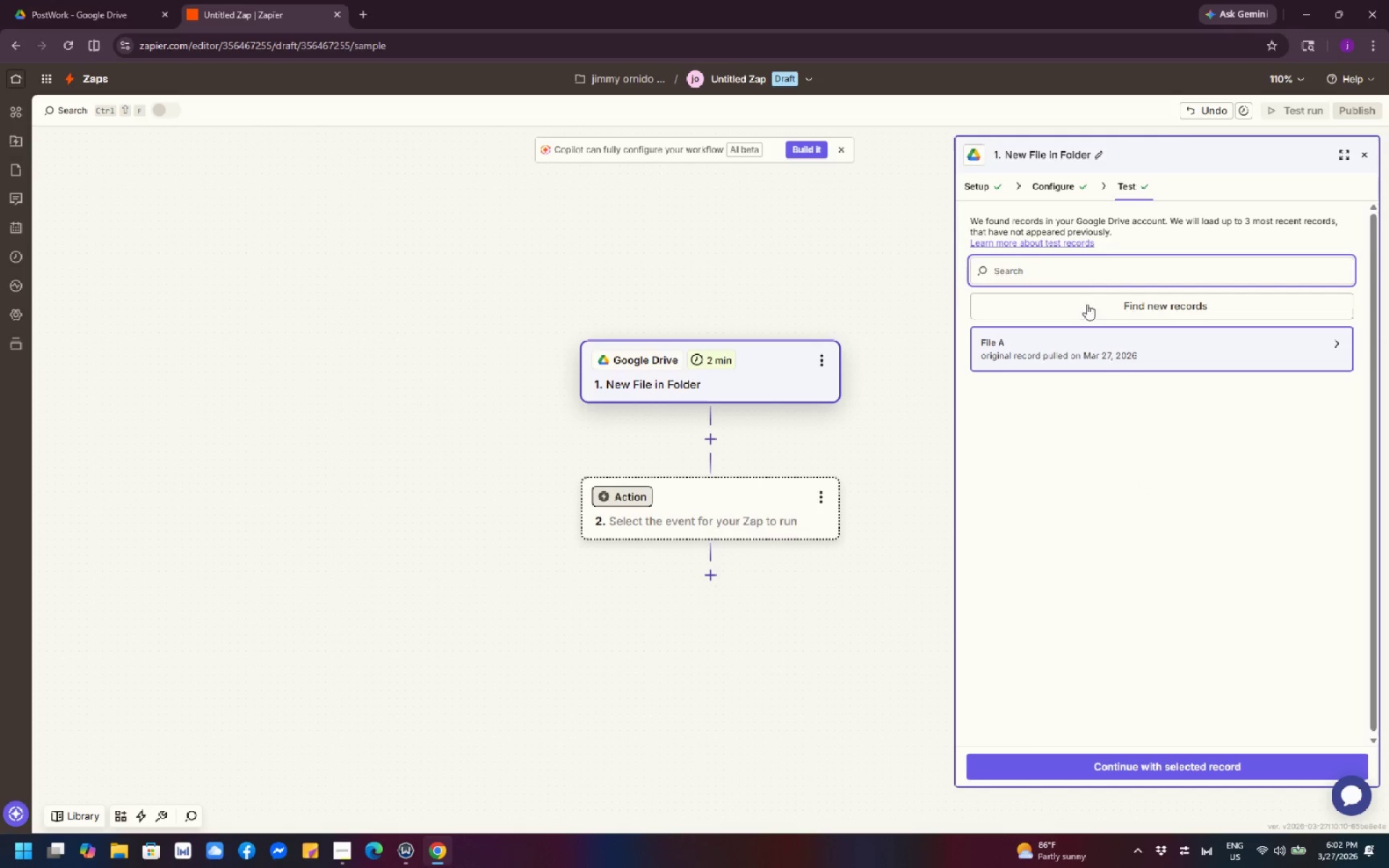 
left_click([1086, 493])
 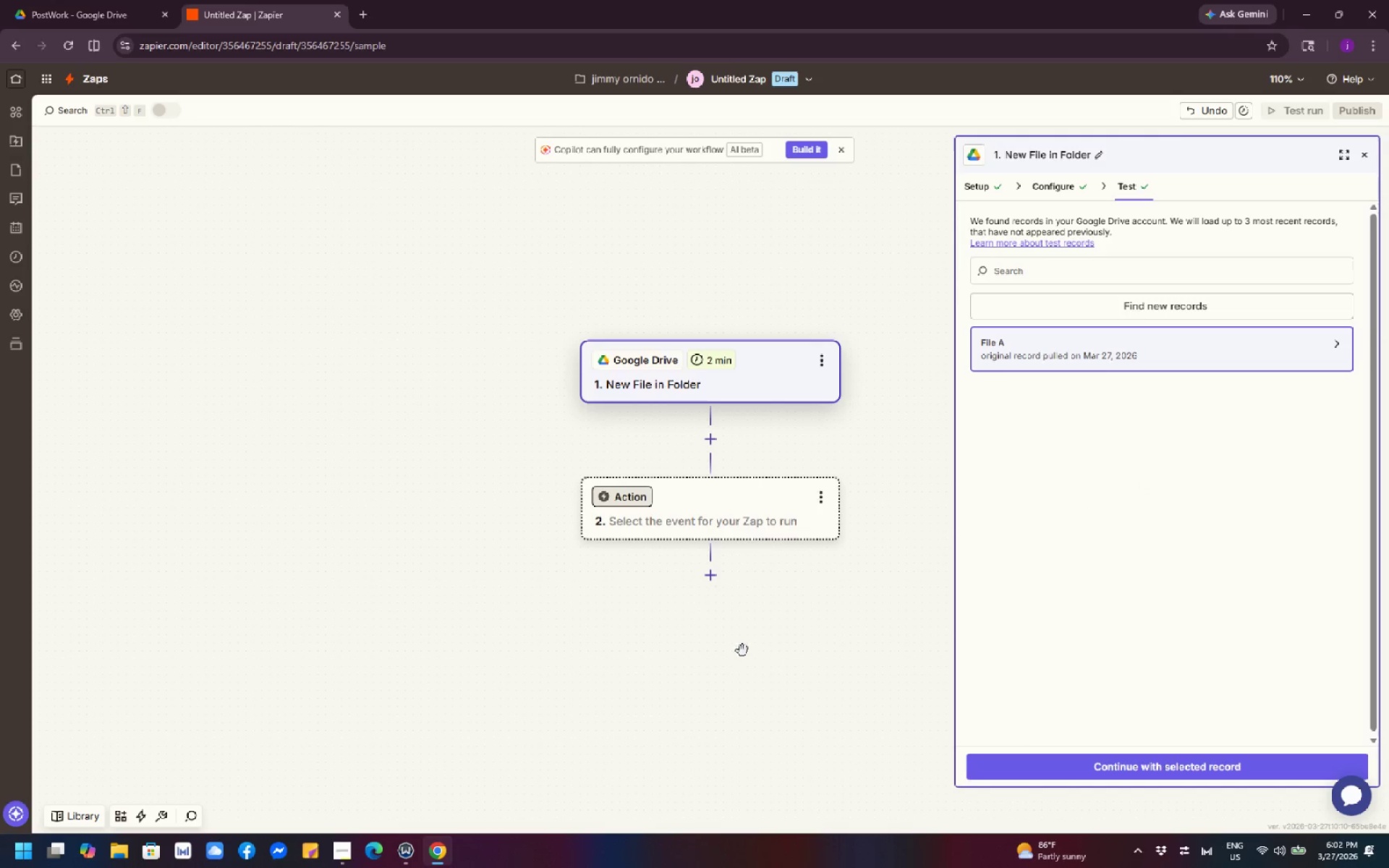 
left_click([742, 666])
 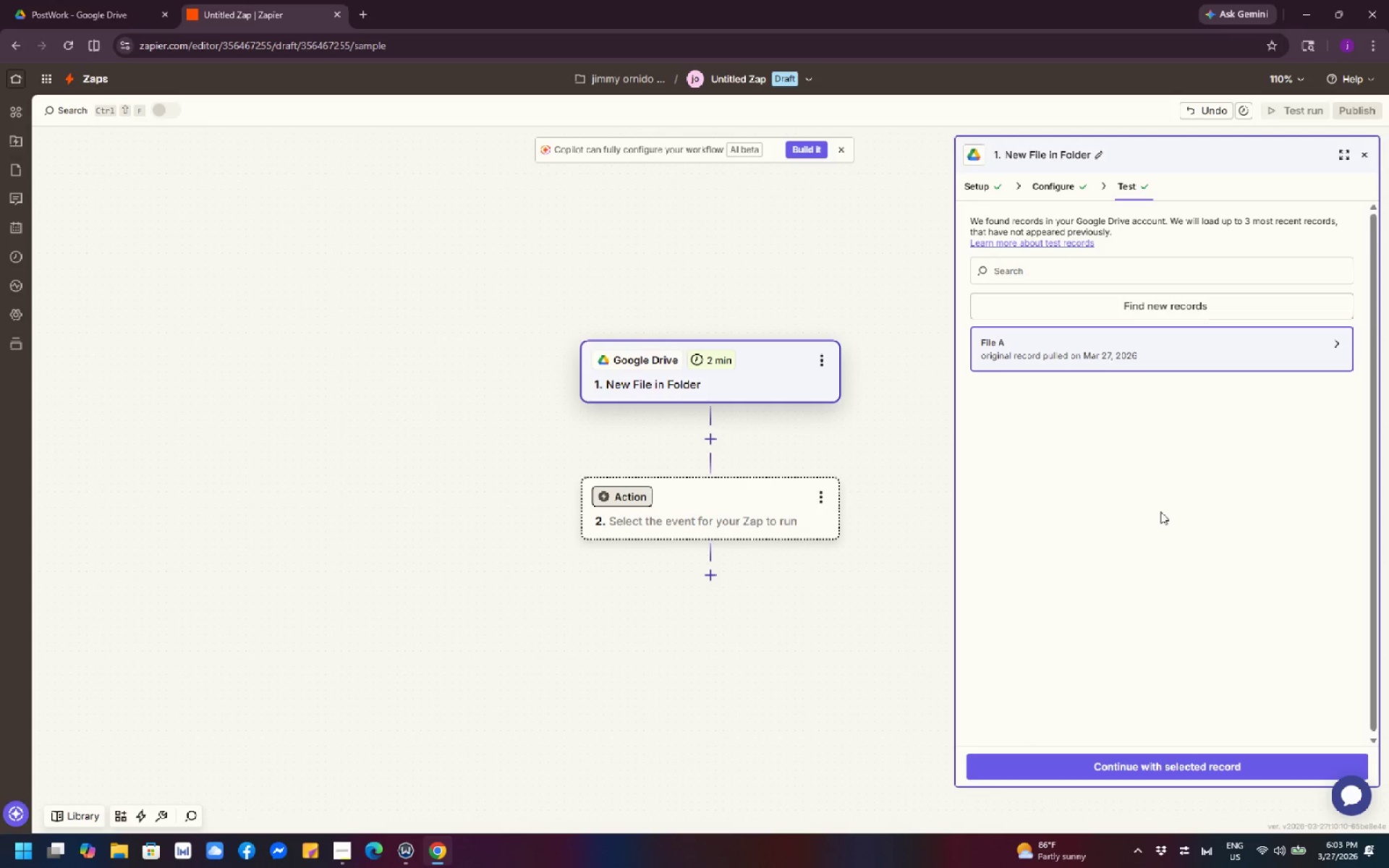 
wait(23.19)
 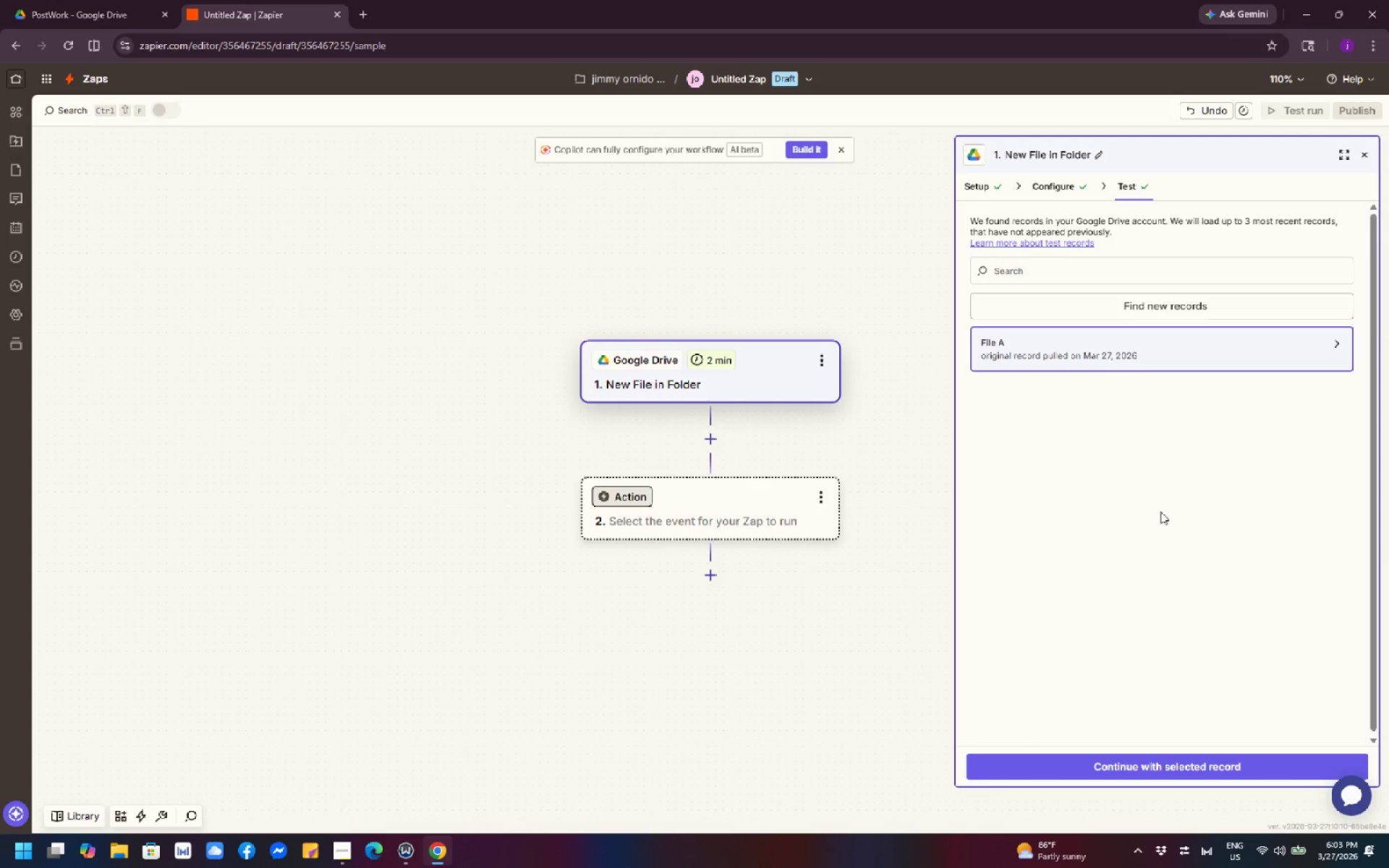 
key(PrintScreen)
 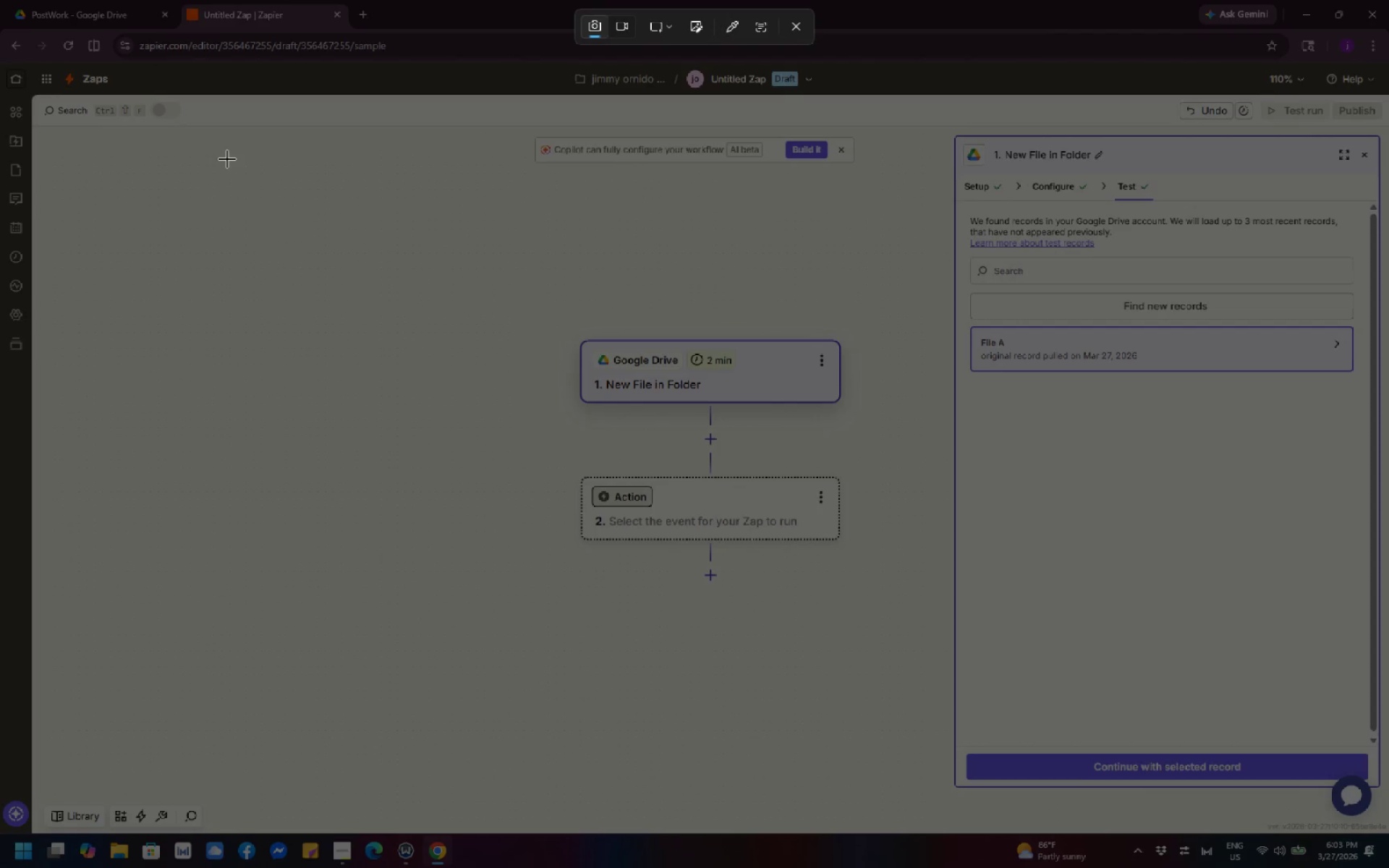 
left_click_drag(start_coordinate=[0, 0], to_coordinate=[1388, 867])
 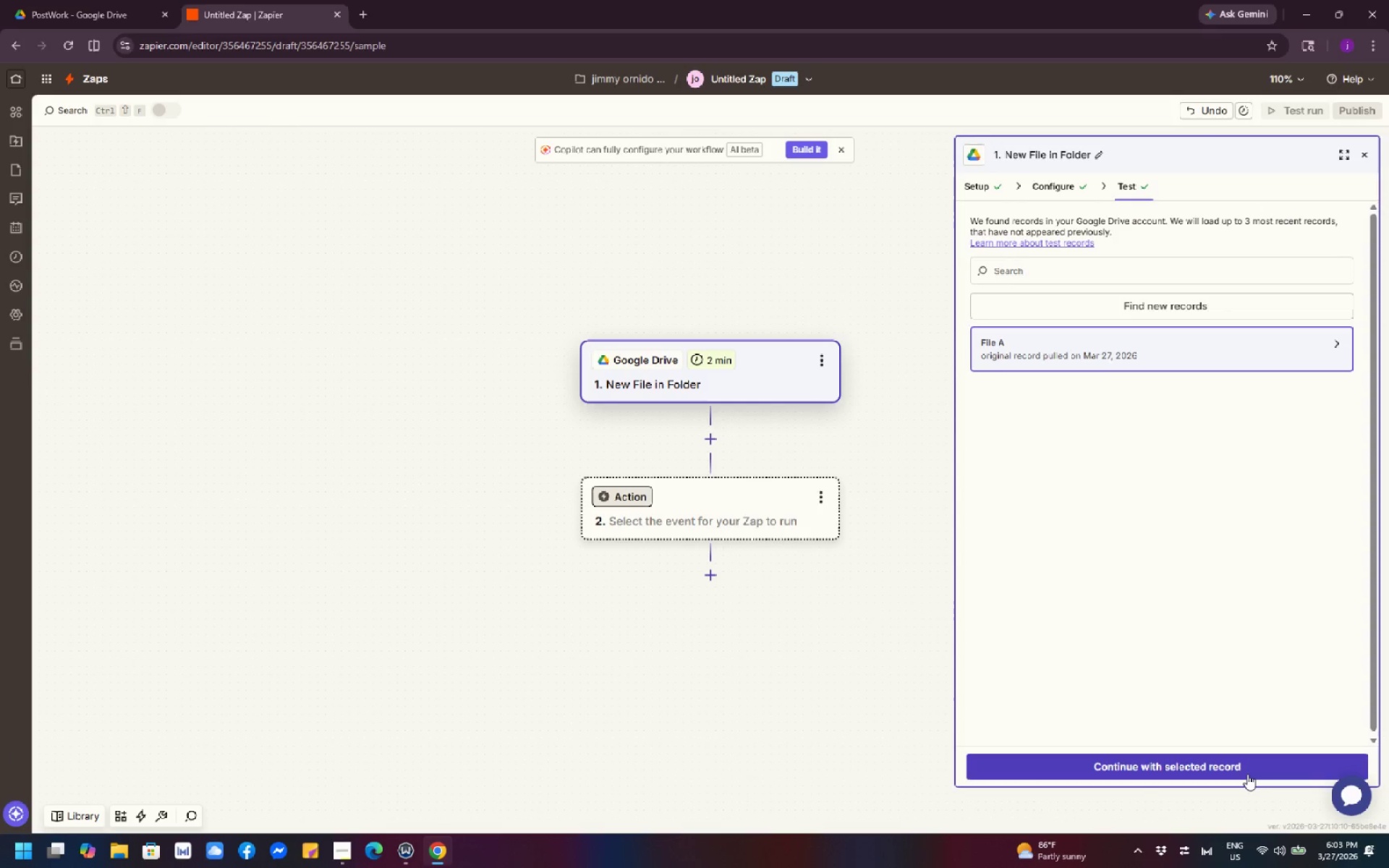 
wait(8.5)
 